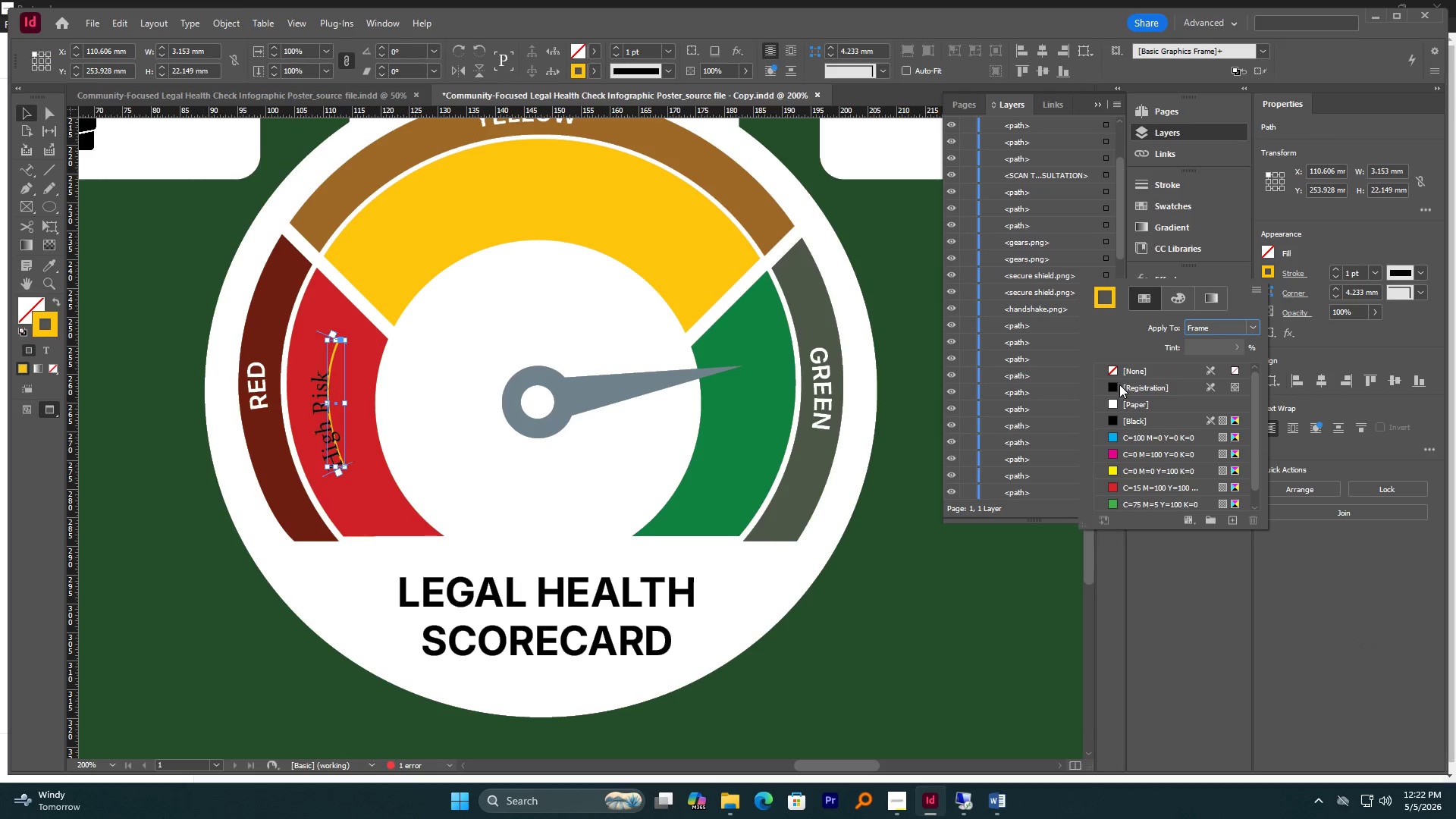 
left_click([1116, 372])
 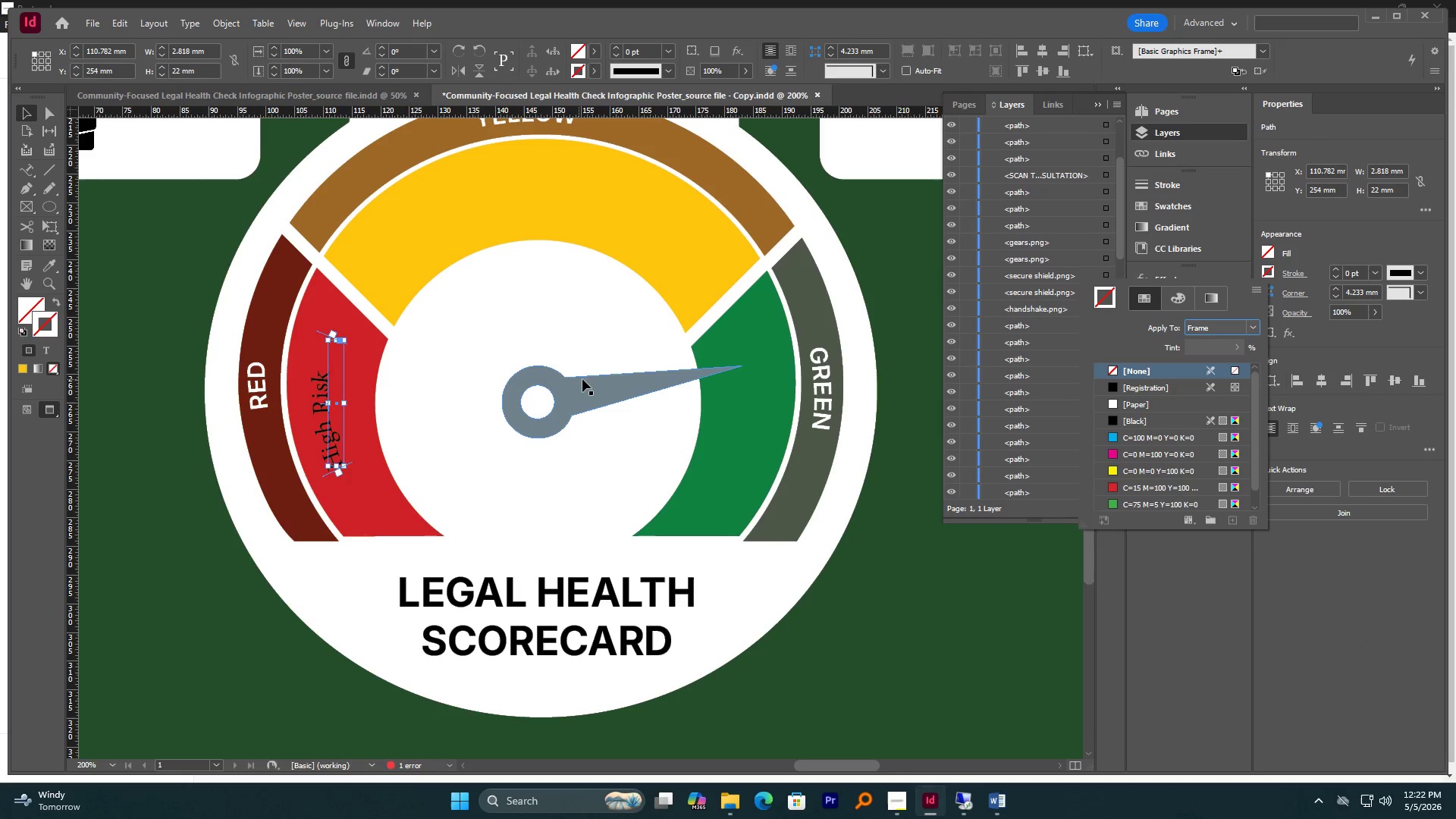 
scroll: coordinate [586, 380], scroll_direction: up, amount: 2.0
 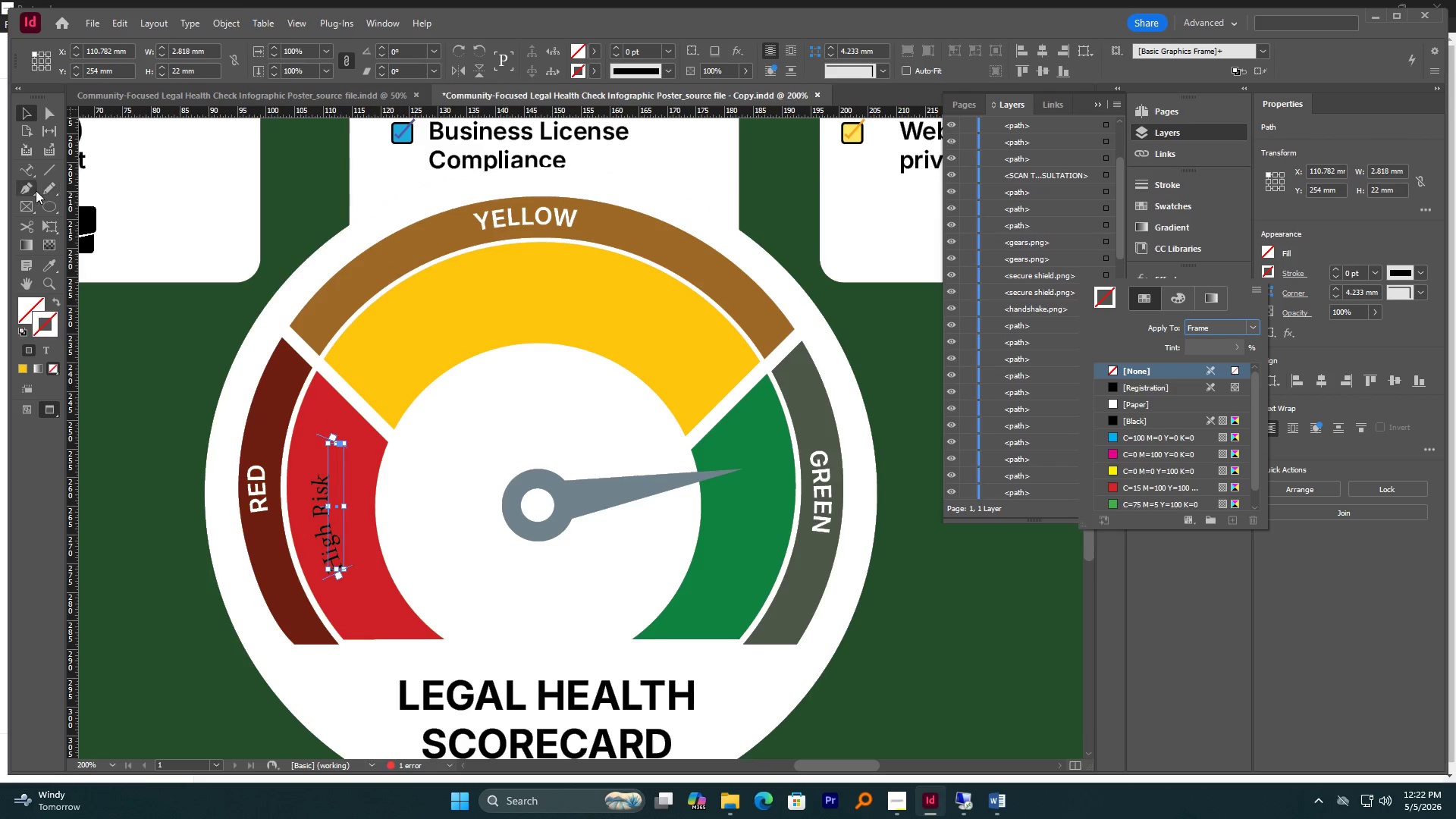 
left_click([29, 190])
 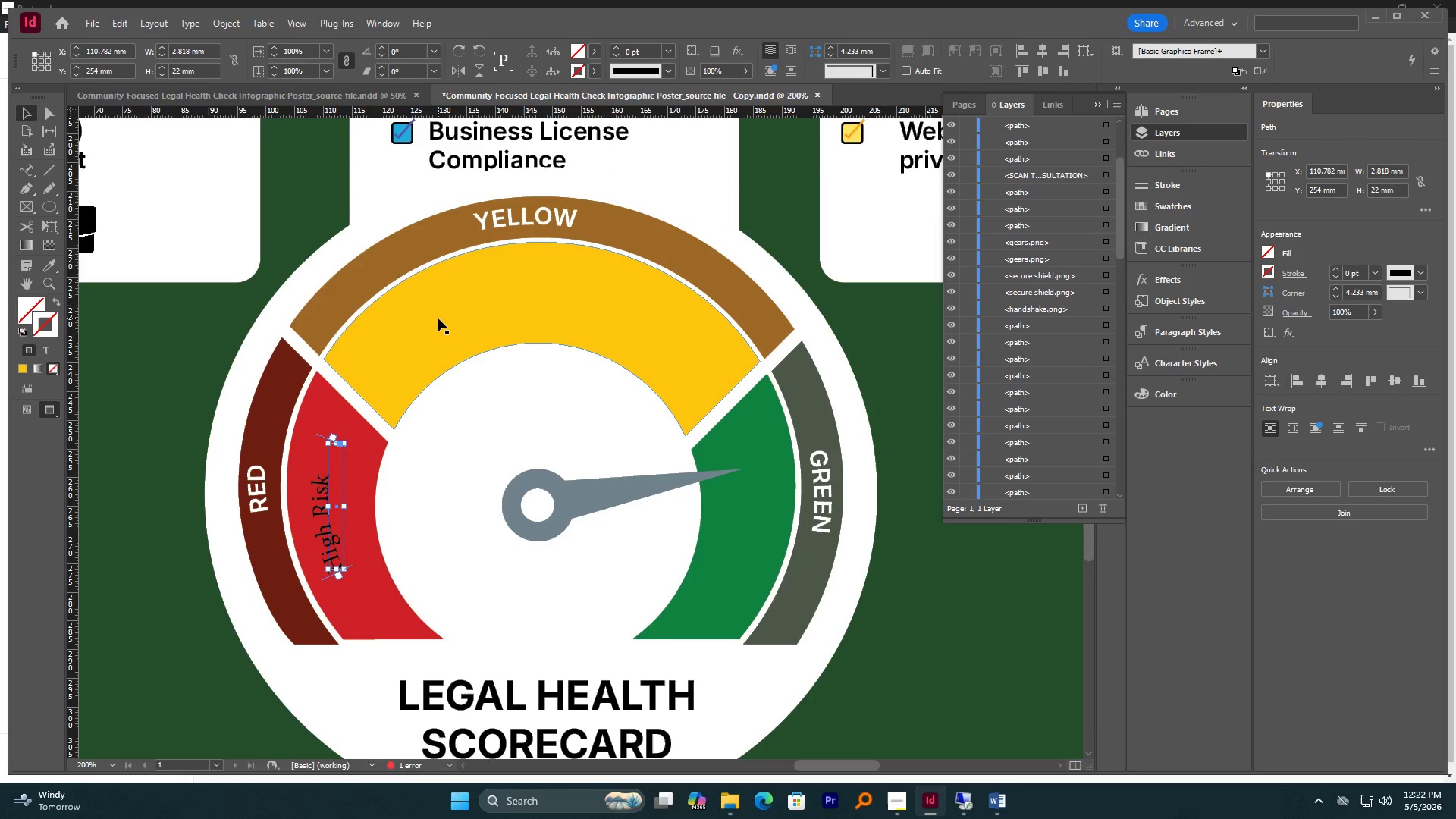 
left_click([418, 323])
 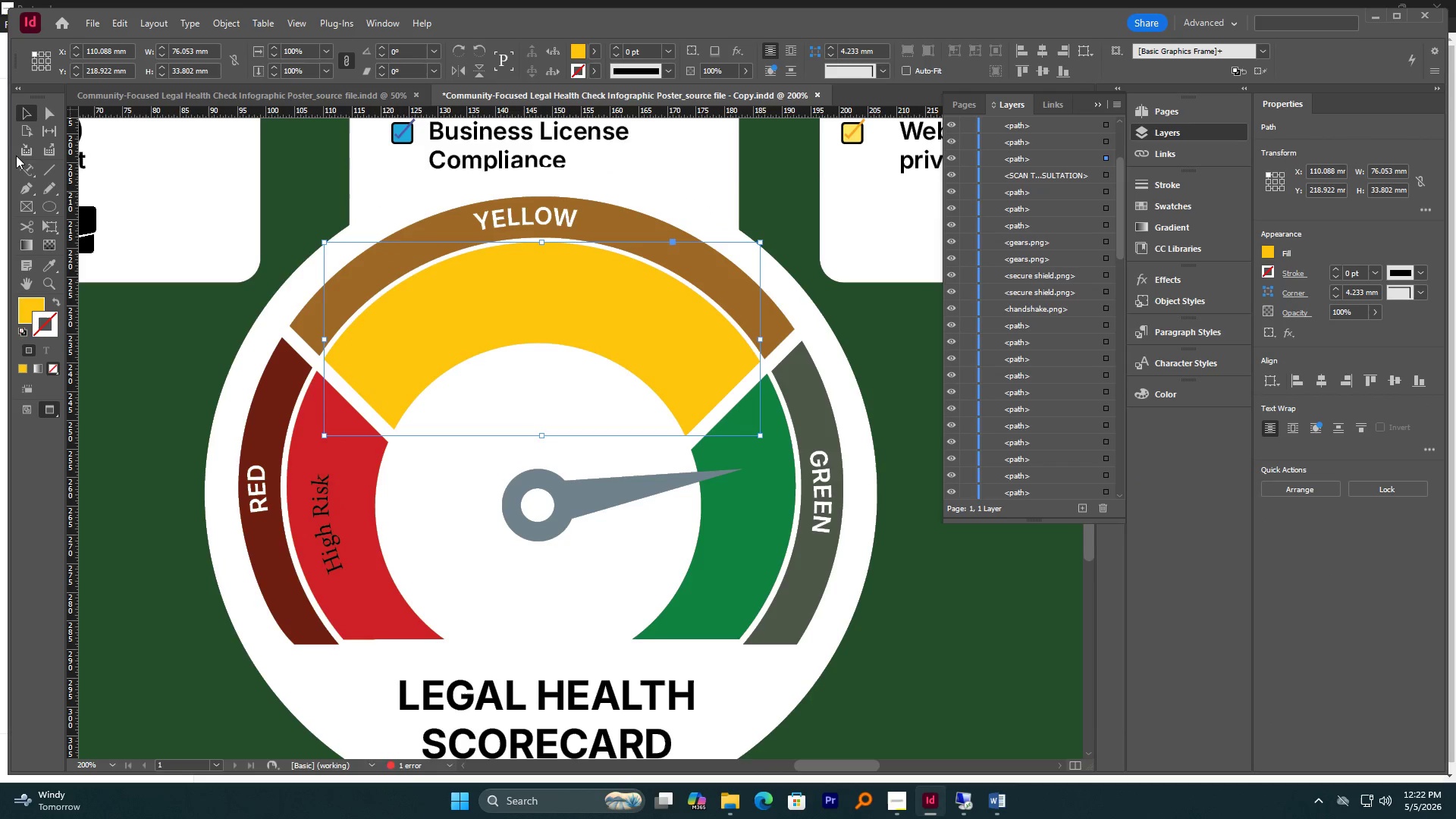 
left_click([27, 167])
 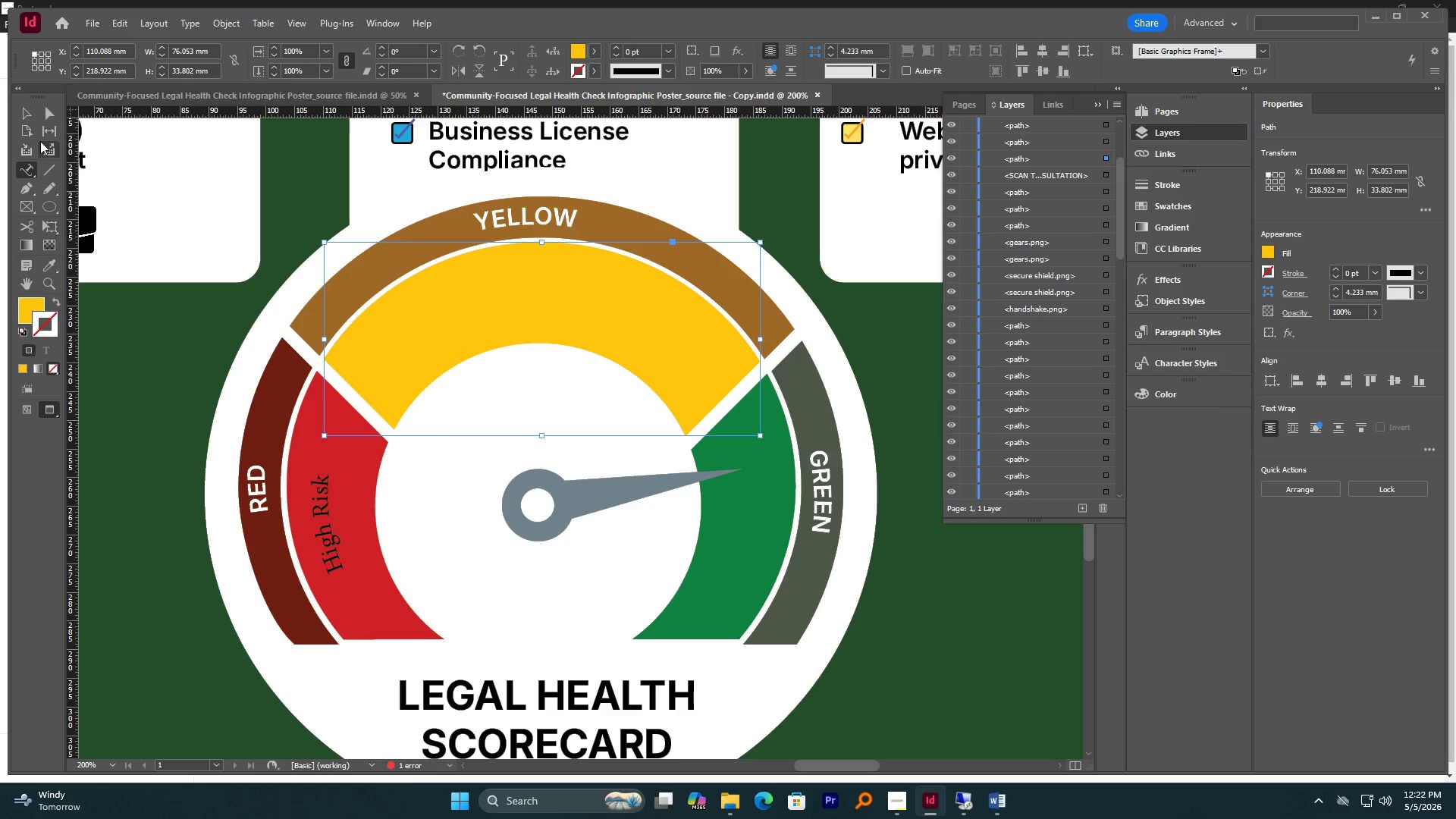 
left_click([26, 187])
 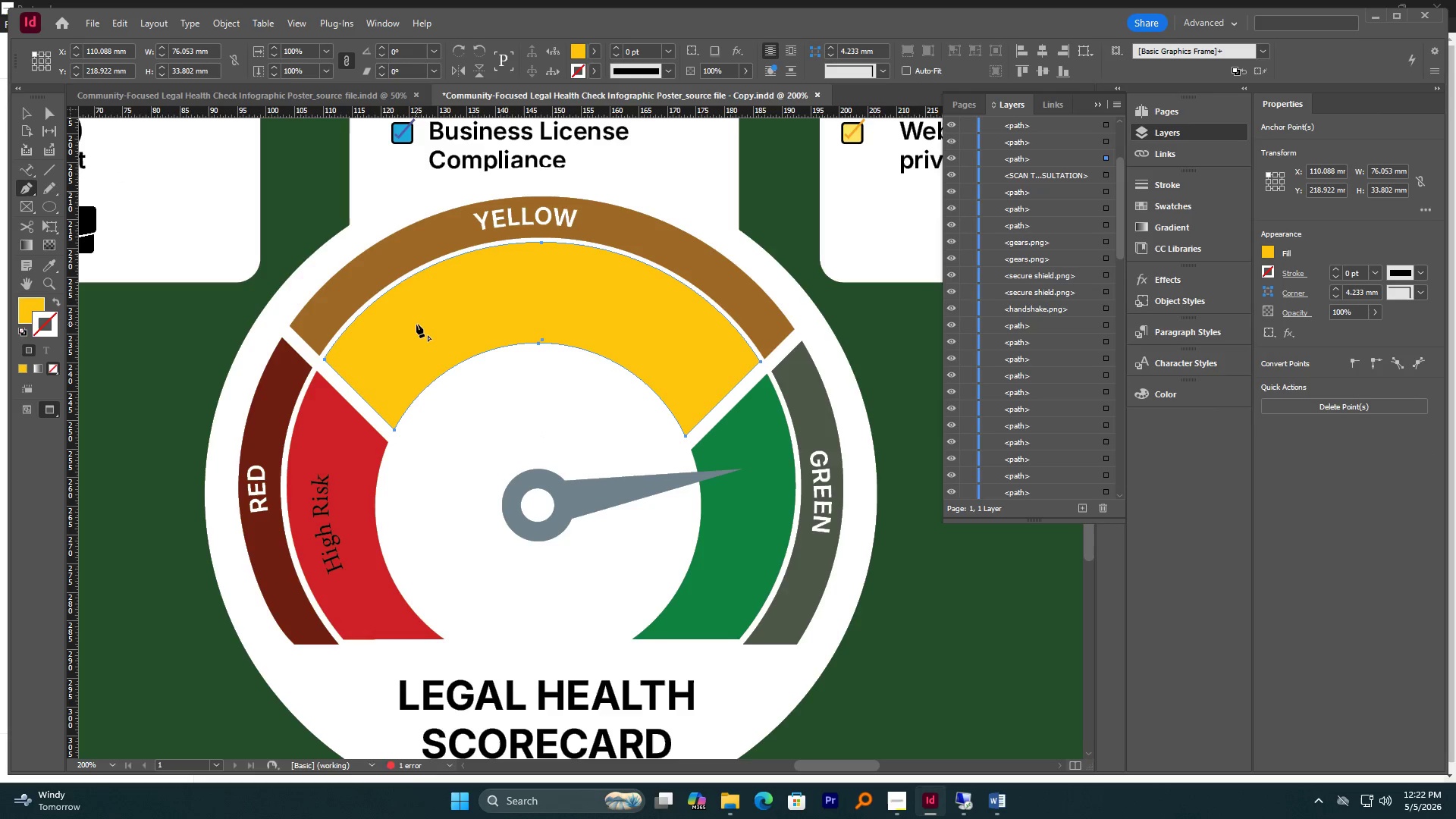 
left_click([416, 323])
 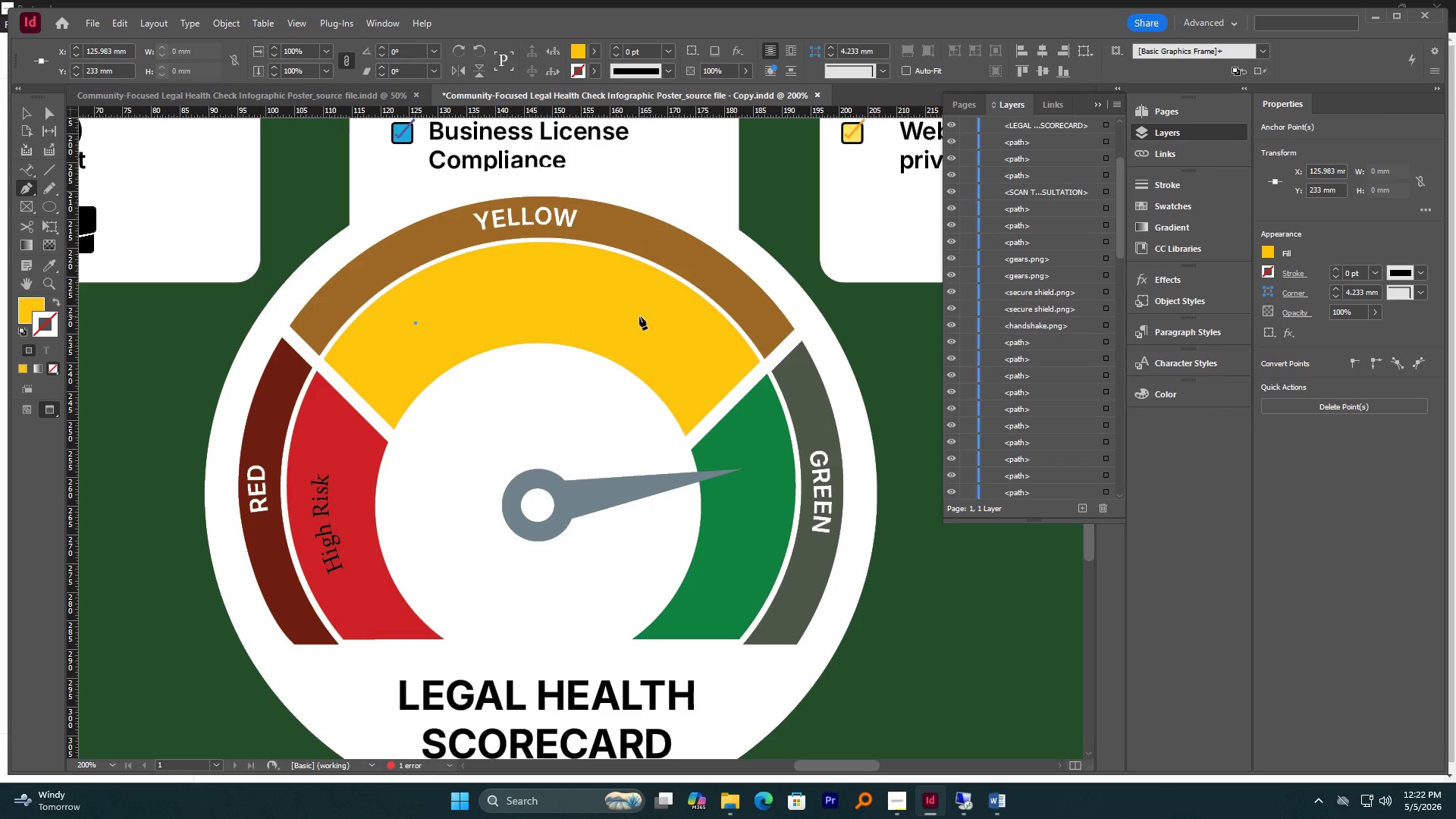 
key(Control+Z)
 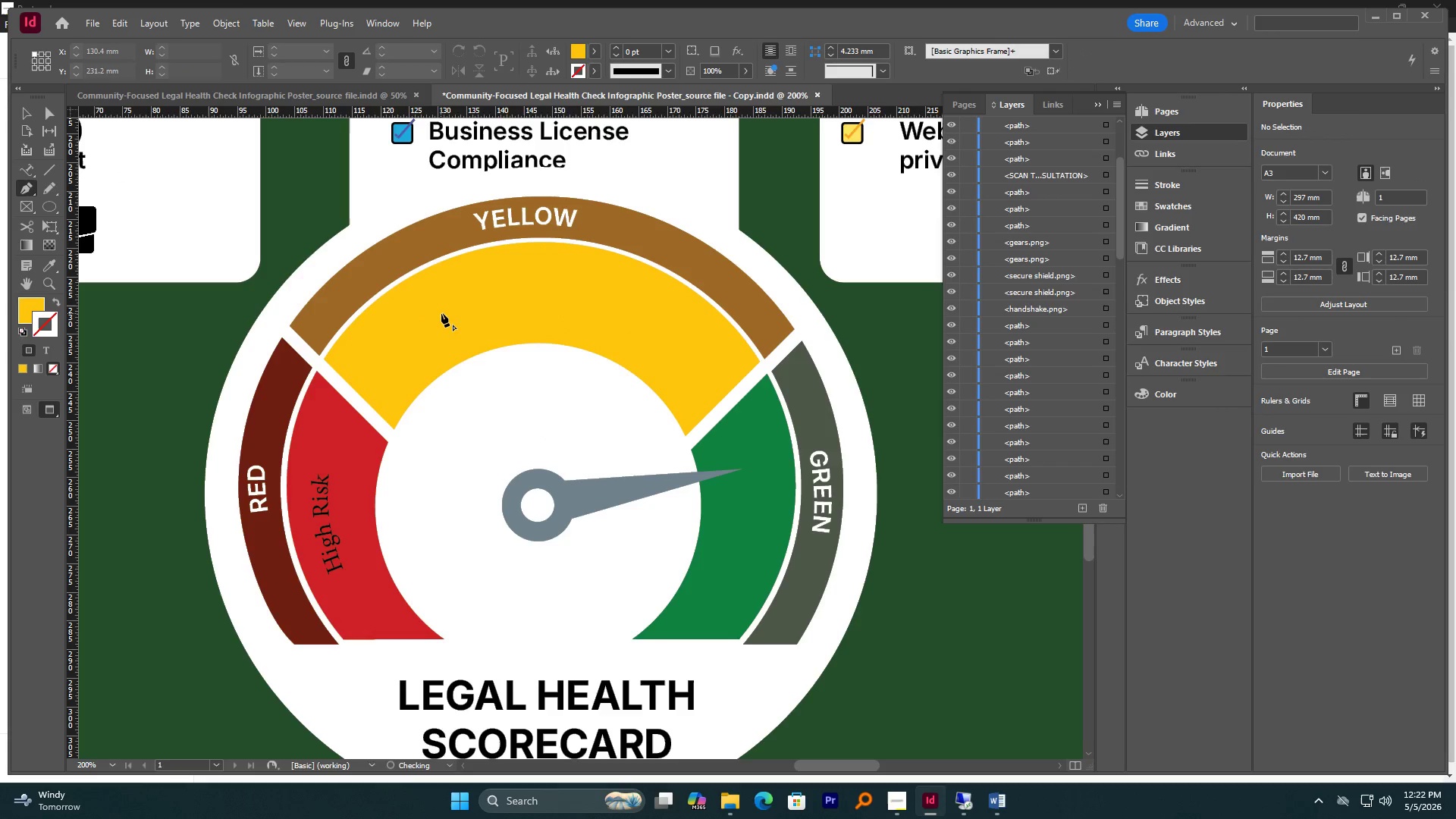 
left_click([441, 312])
 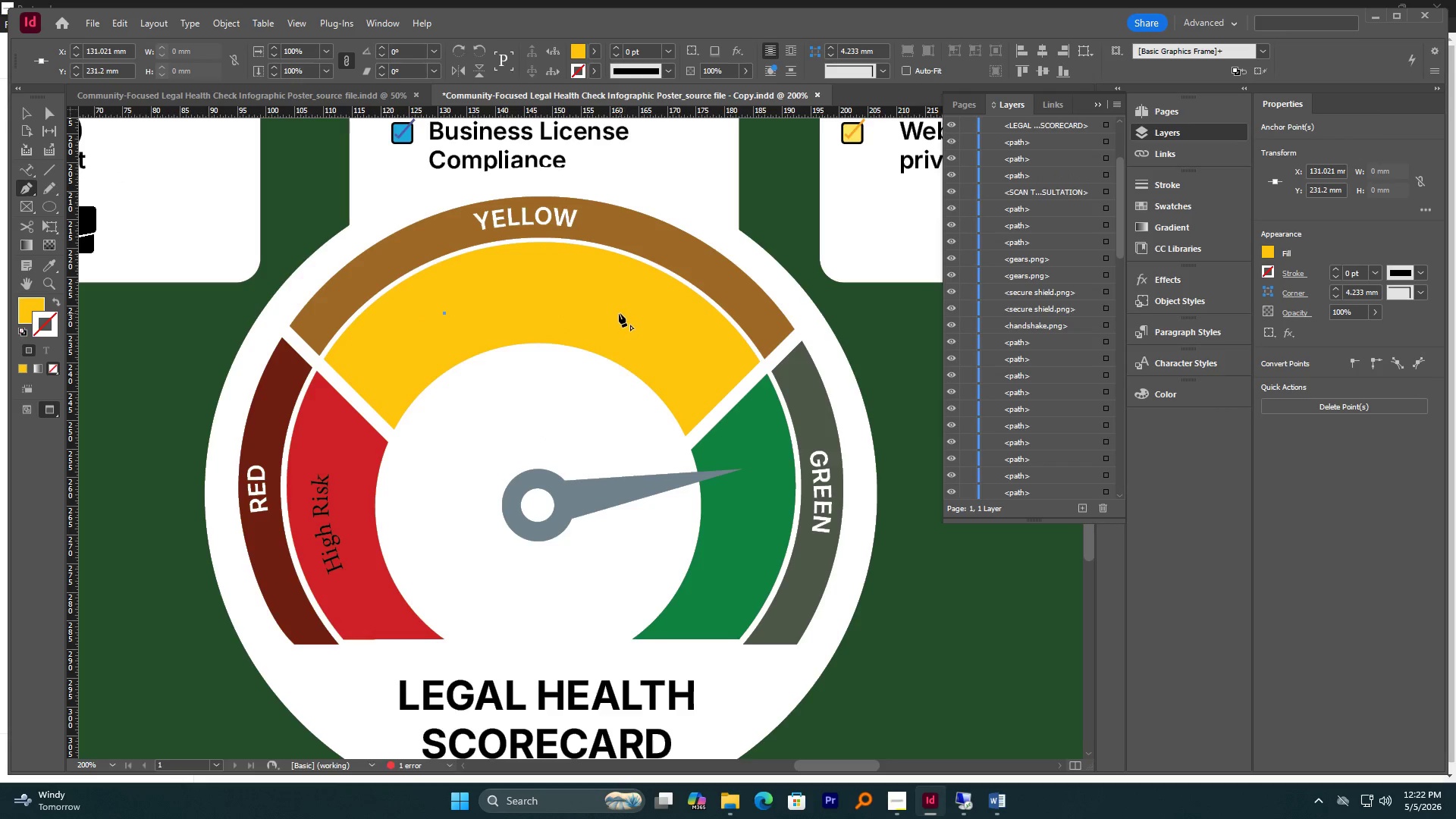 
left_click_drag(start_coordinate=[619, 312], to_coordinate=[713, 360])
 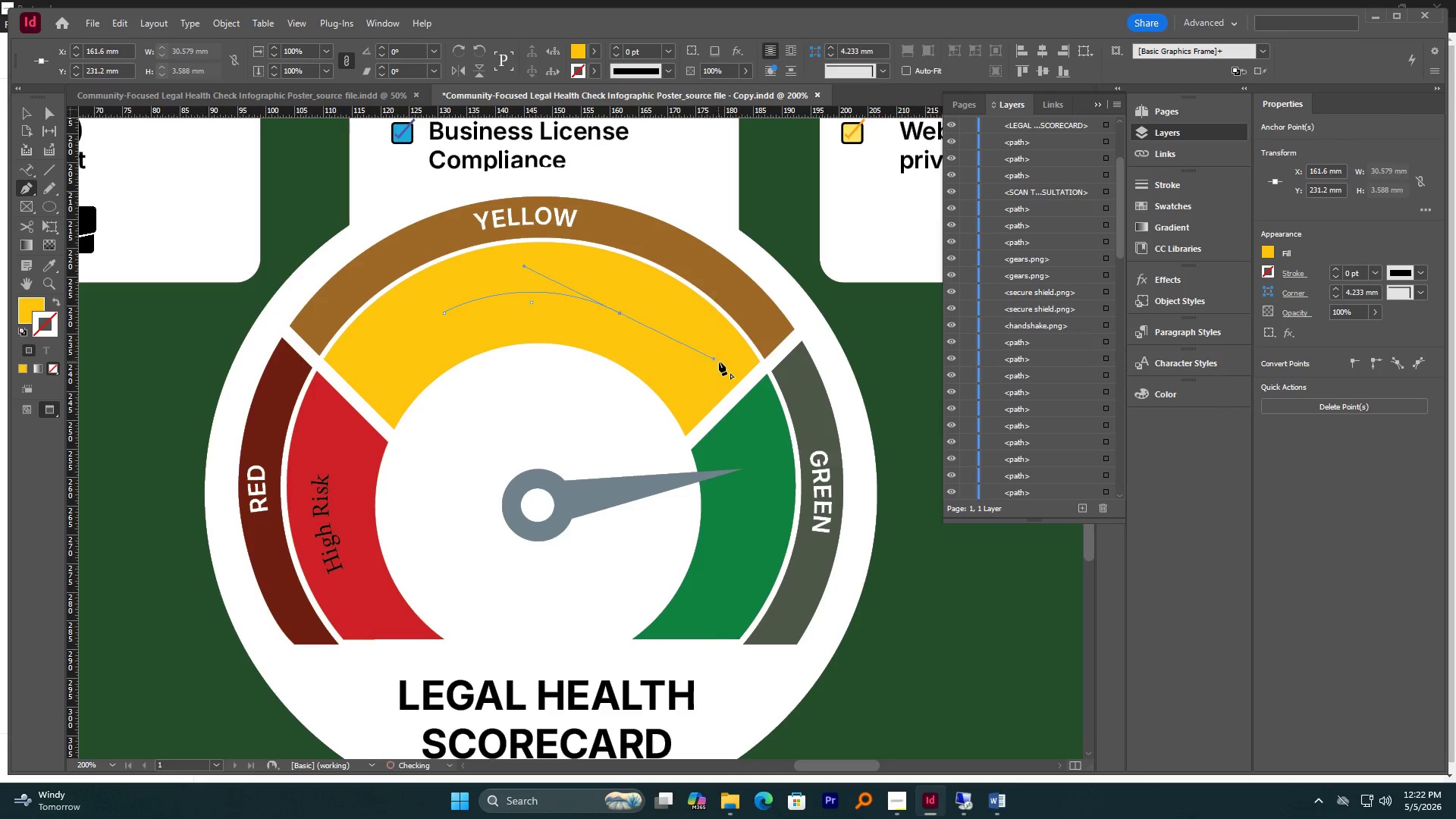 
left_click([719, 362])
 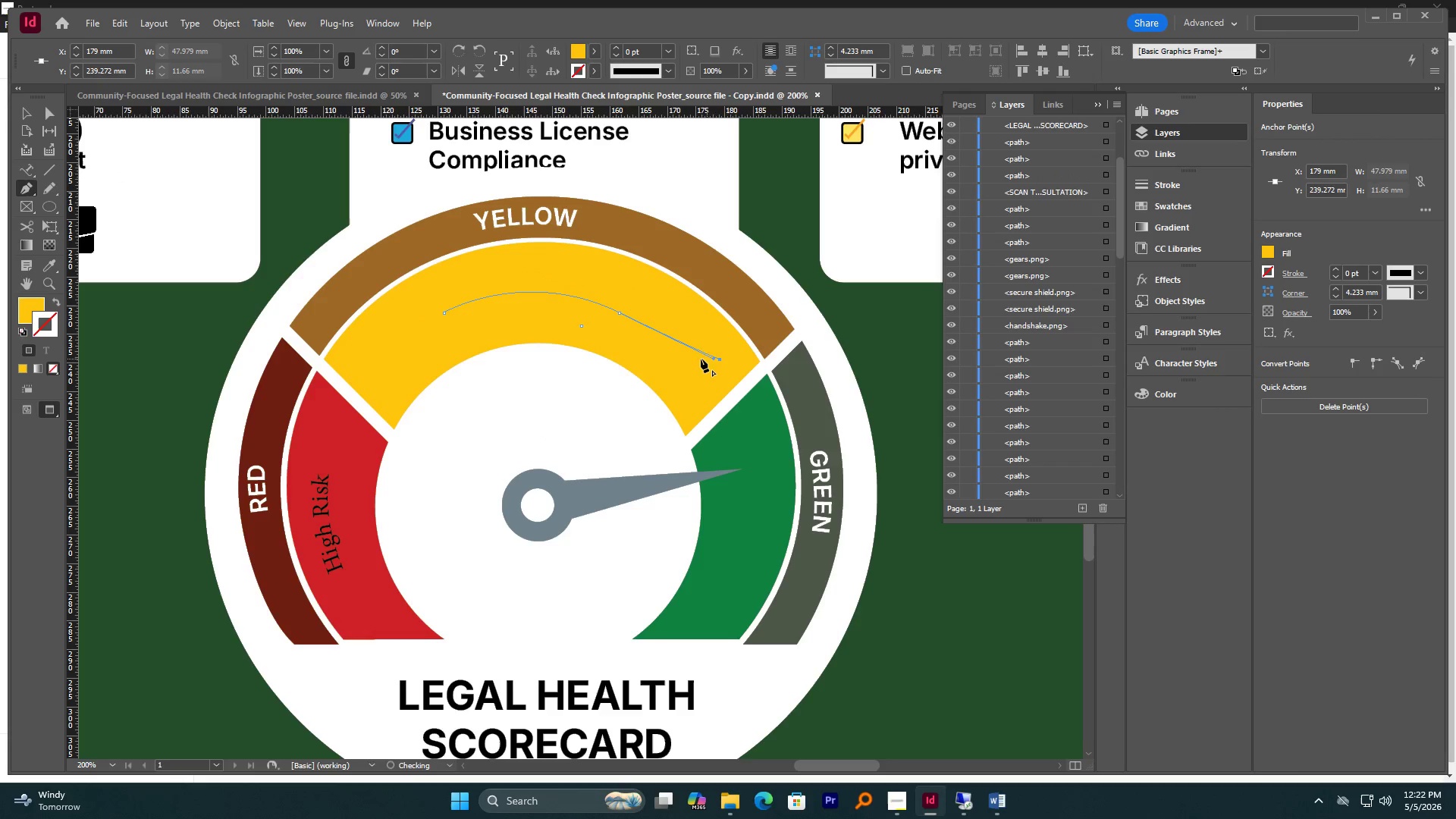 
key(Control+Z)
 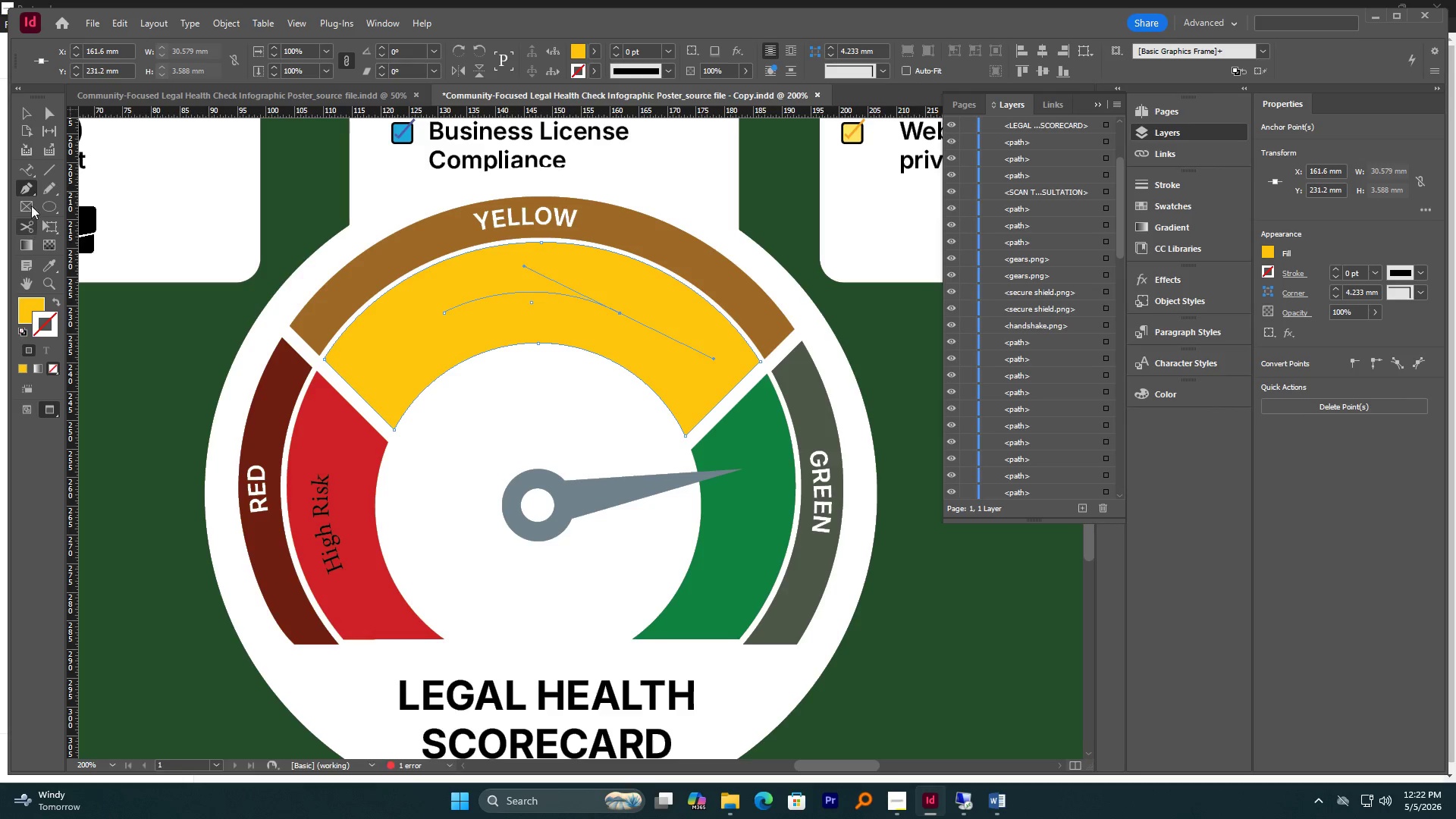 
left_click([27, 172])
 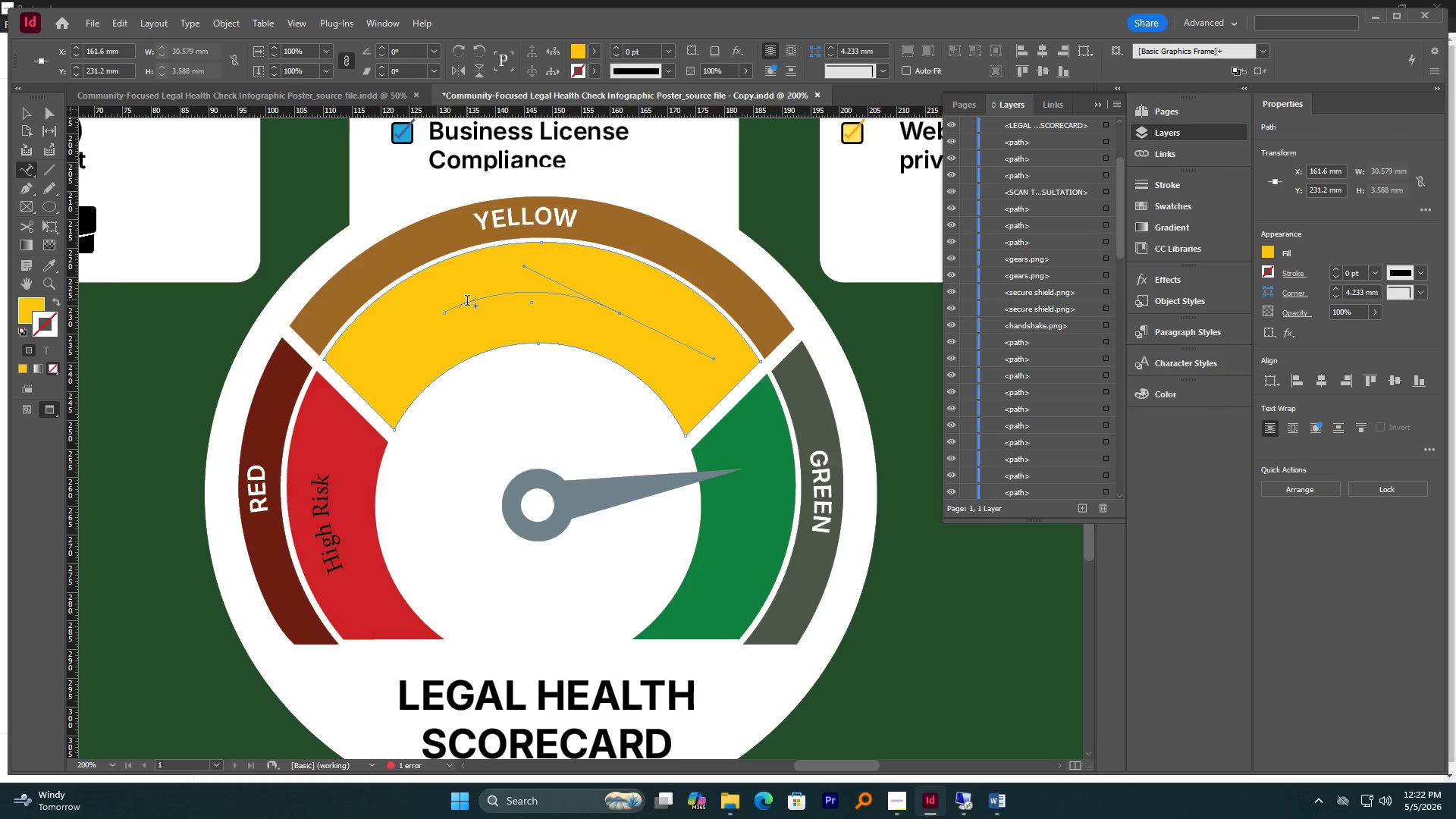 
left_click([467, 302])
 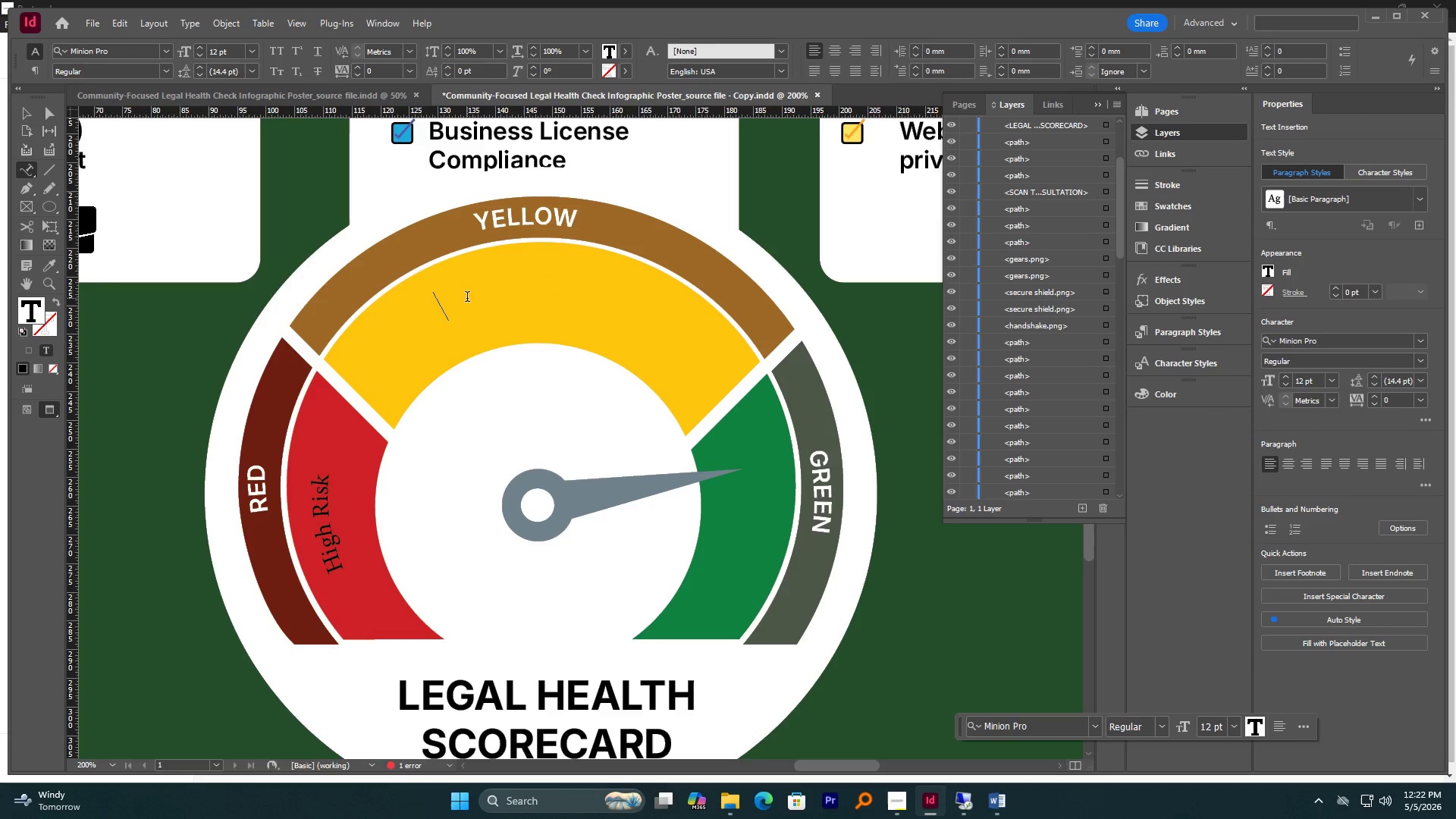 
type(Moderate Risk)
 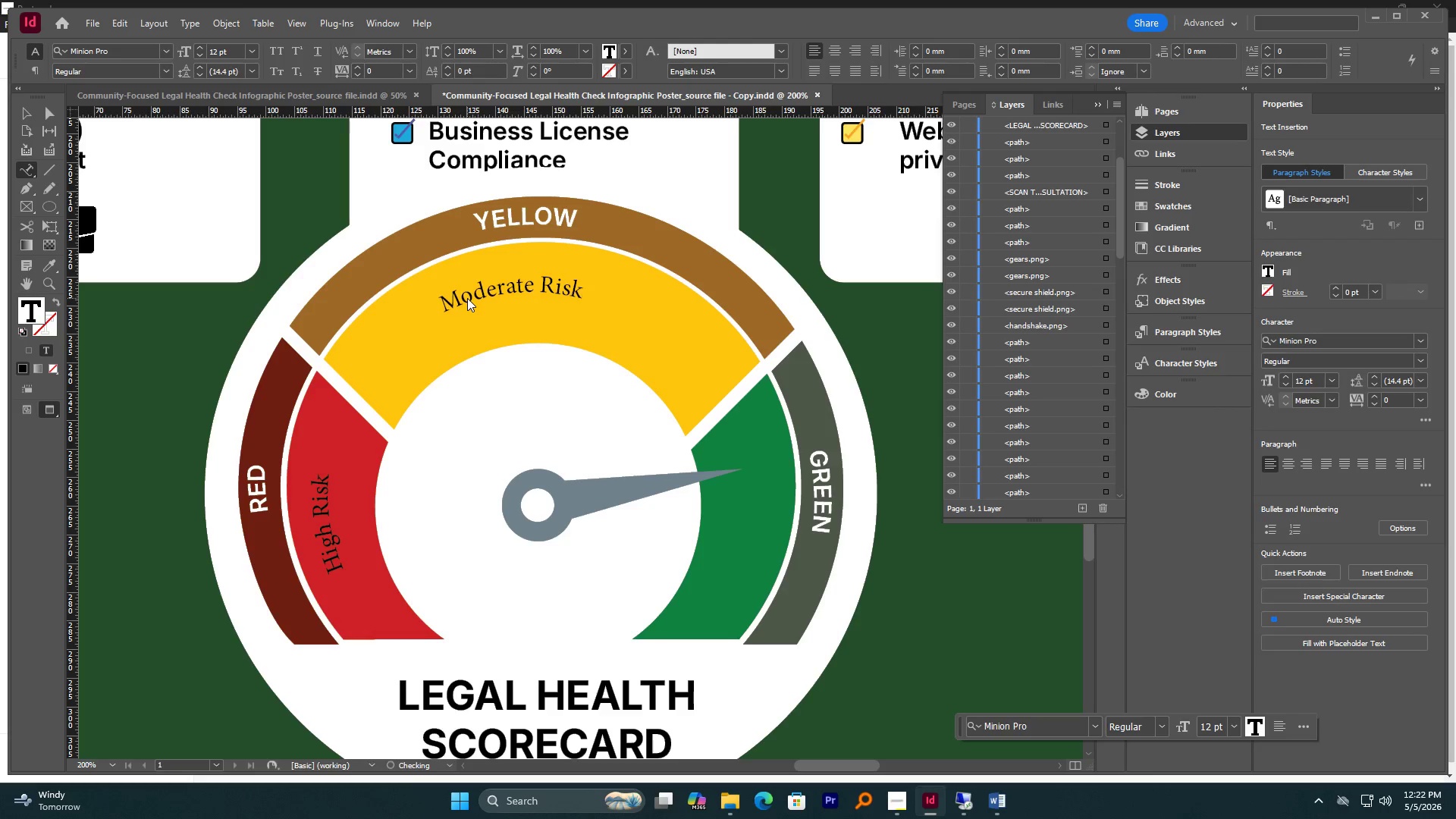 
left_click([25, 113])
 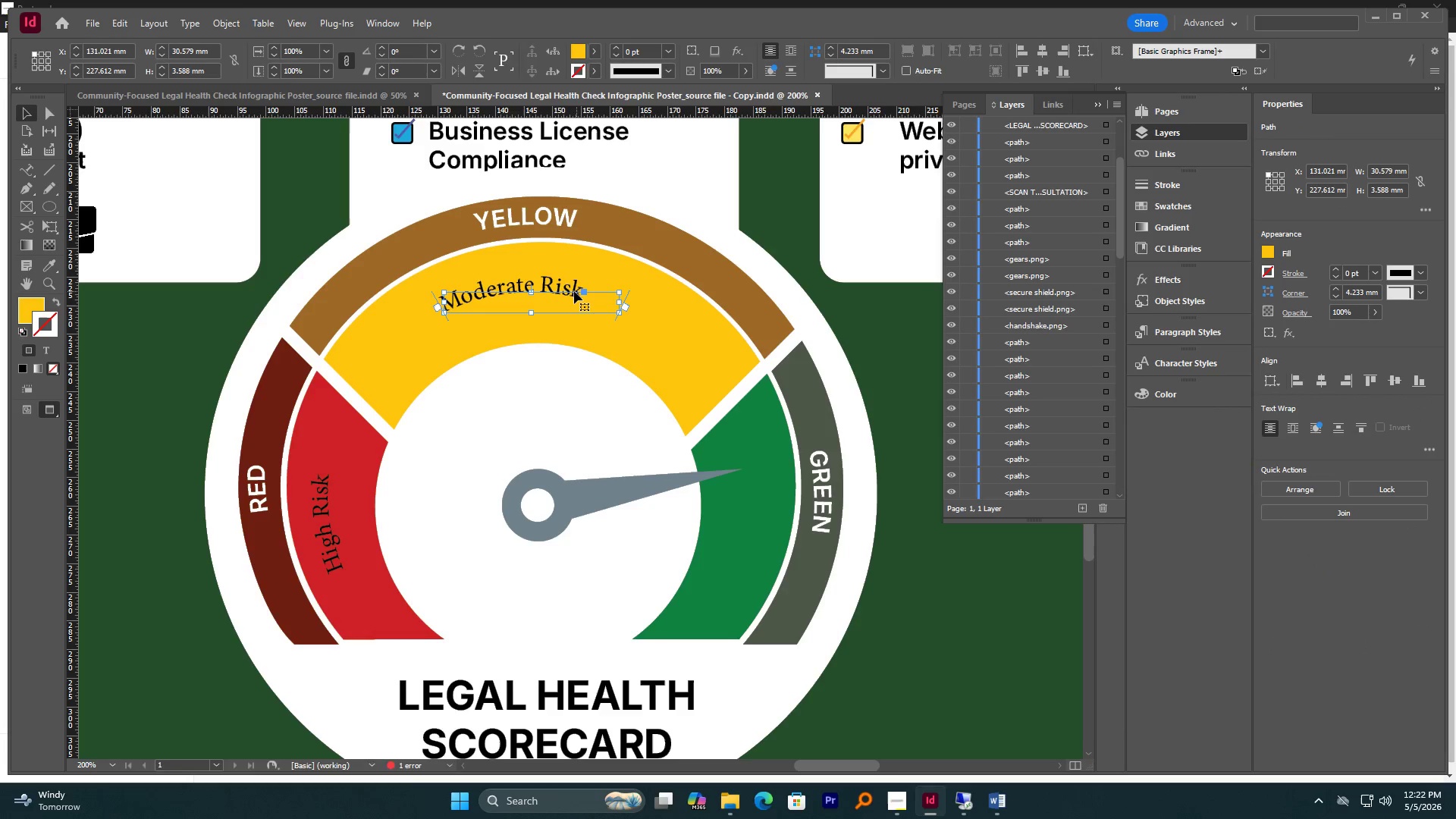 
left_click_drag(start_coordinate=[573, 291], to_coordinate=[579, 292])
 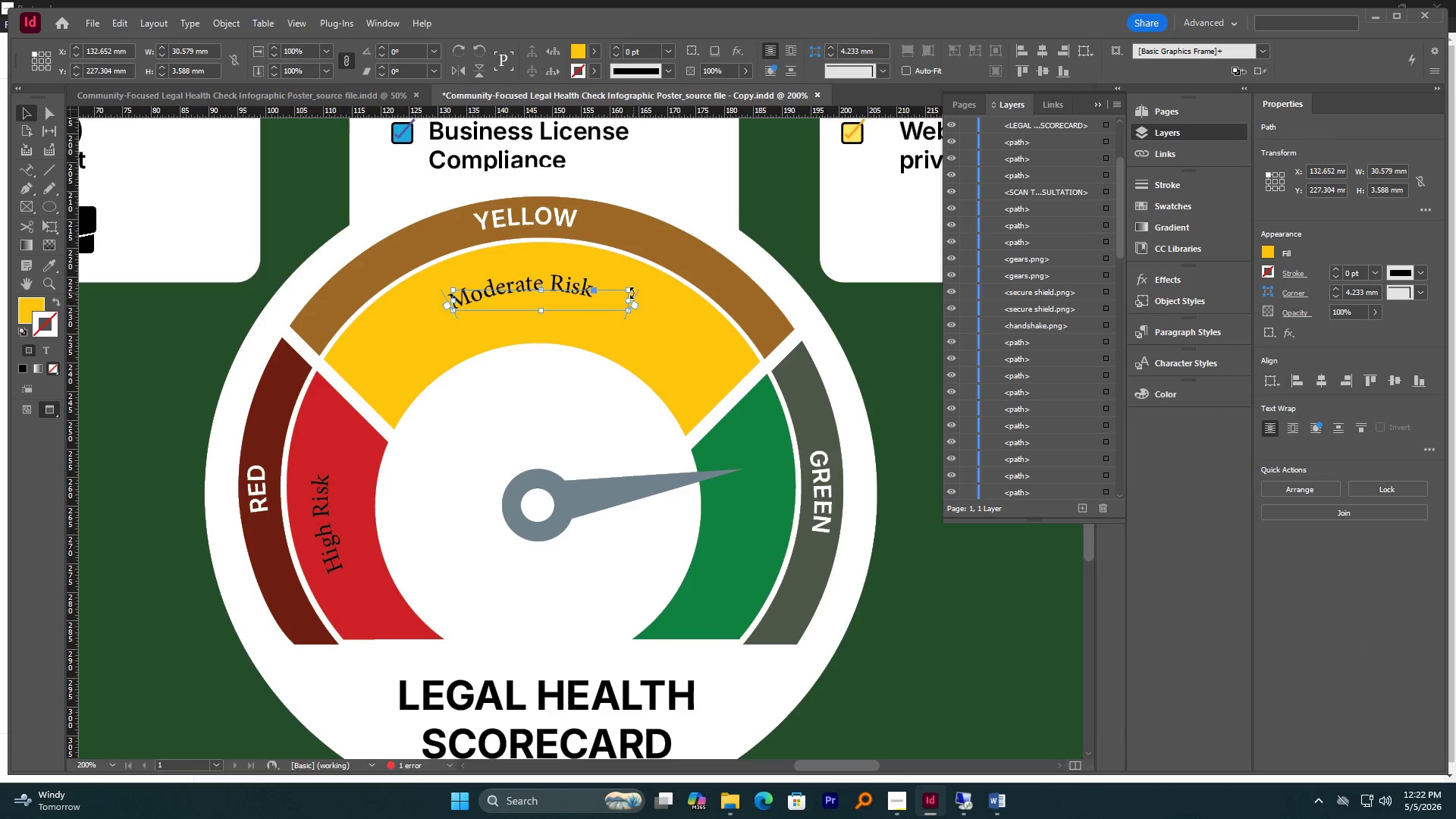 
left_click_drag(start_coordinate=[632, 291], to_coordinate=[634, 298])
 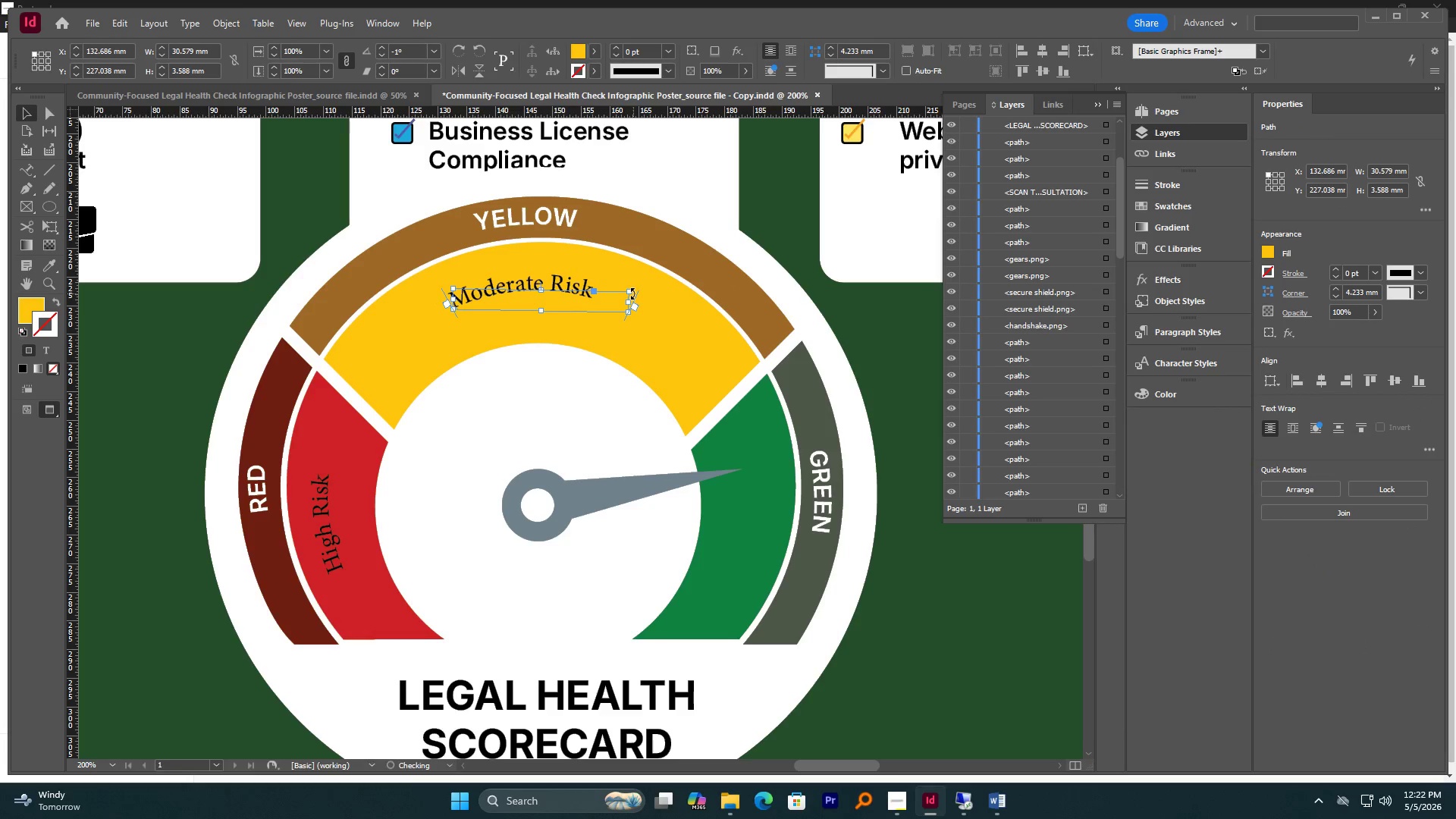 
left_click_drag(start_coordinate=[633, 293], to_coordinate=[634, 300])
 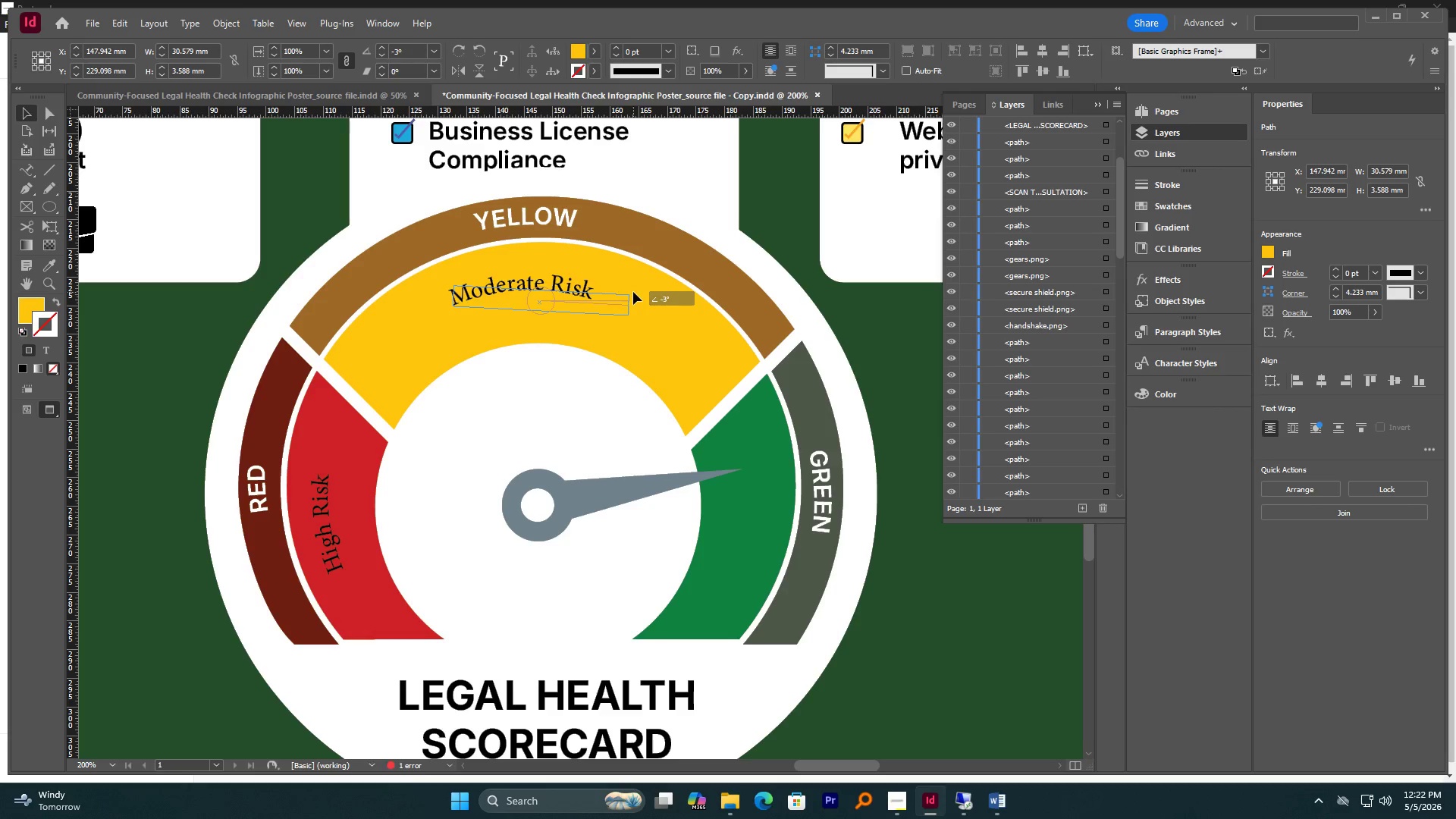 
left_click_drag(start_coordinate=[558, 282], to_coordinate=[559, 290])
 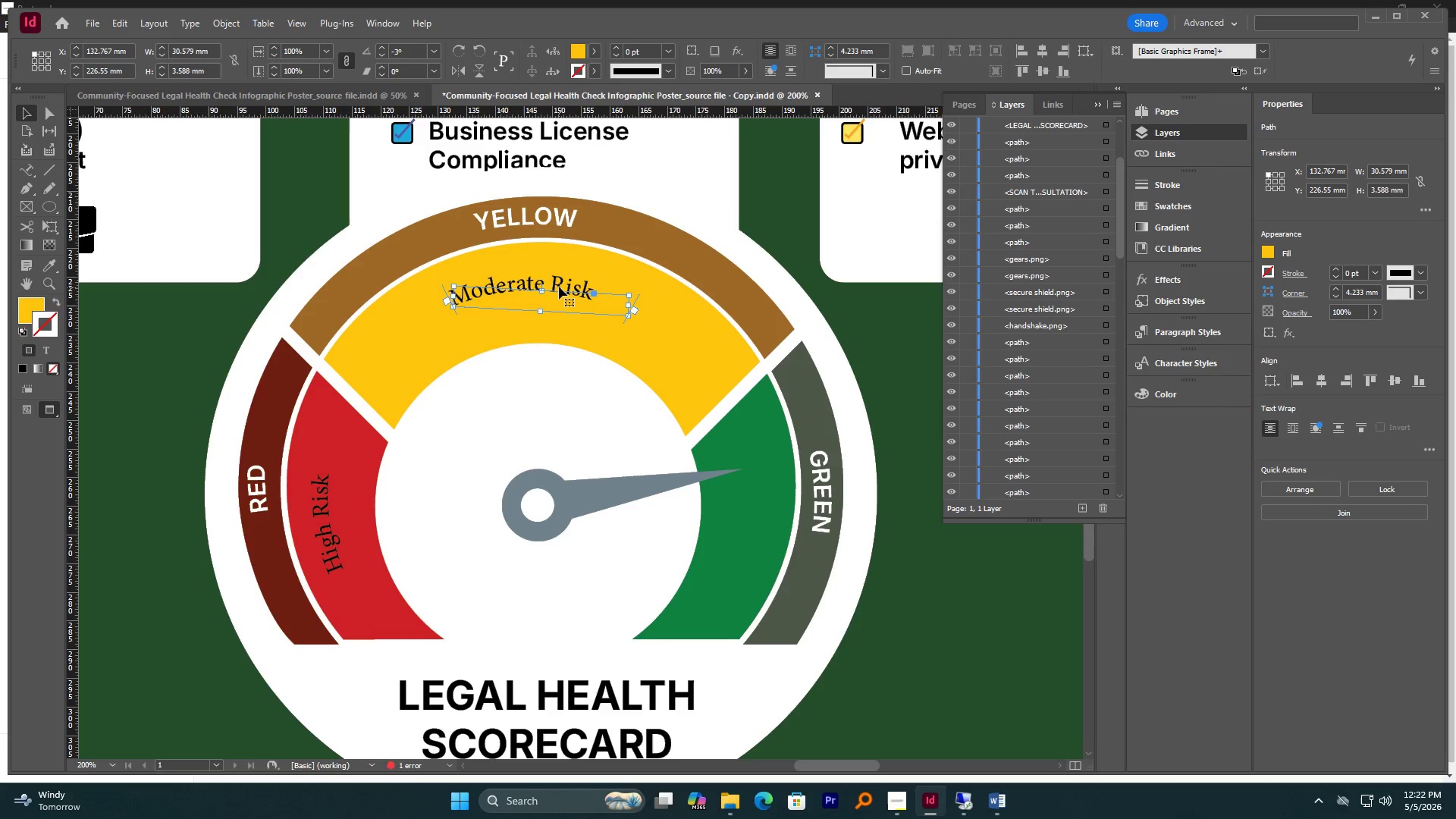 
hold_key(key=ShiftLeft, duration=0.66)
 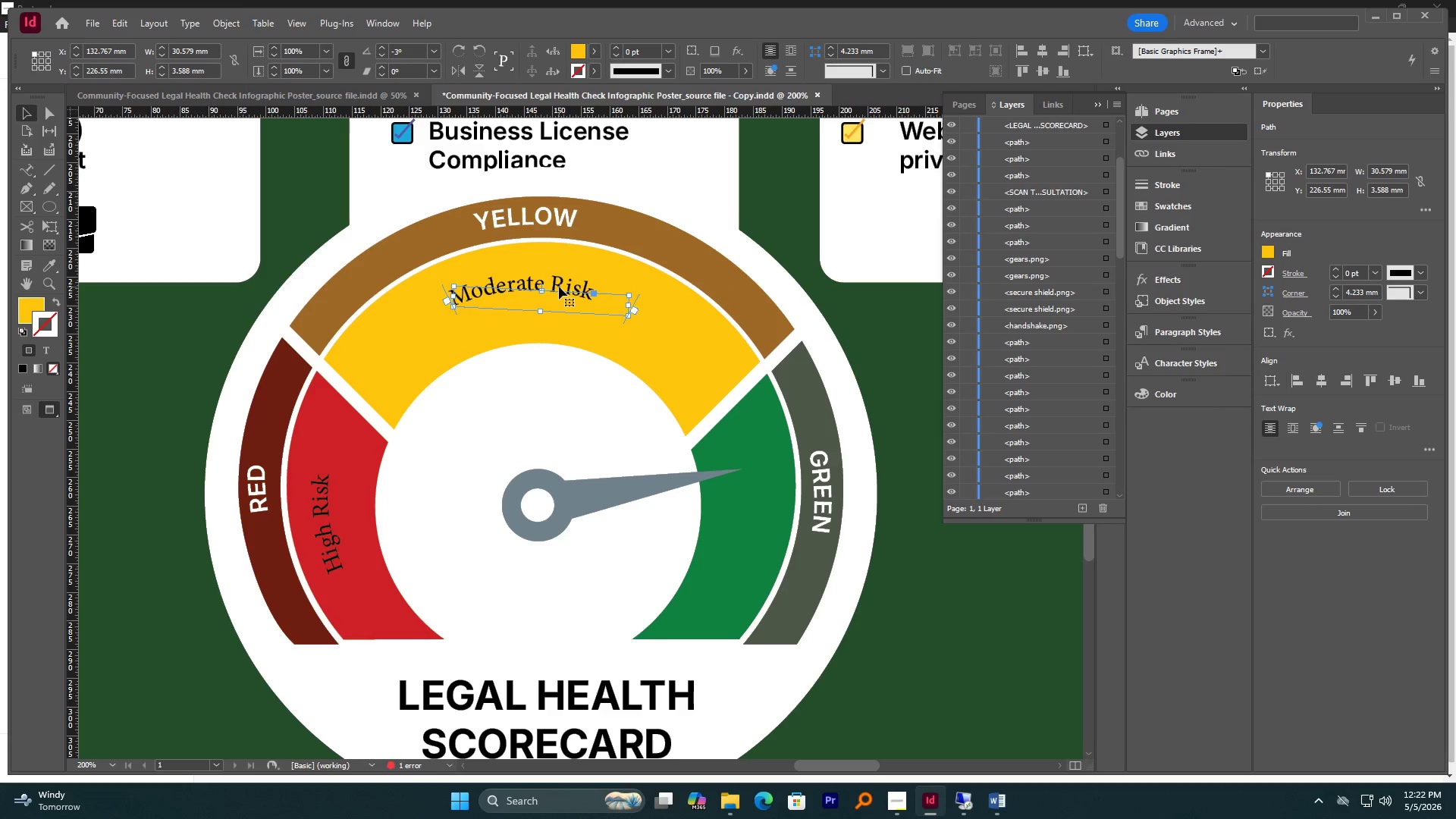 
hold_key(key=ShiftLeft, duration=0.7)
 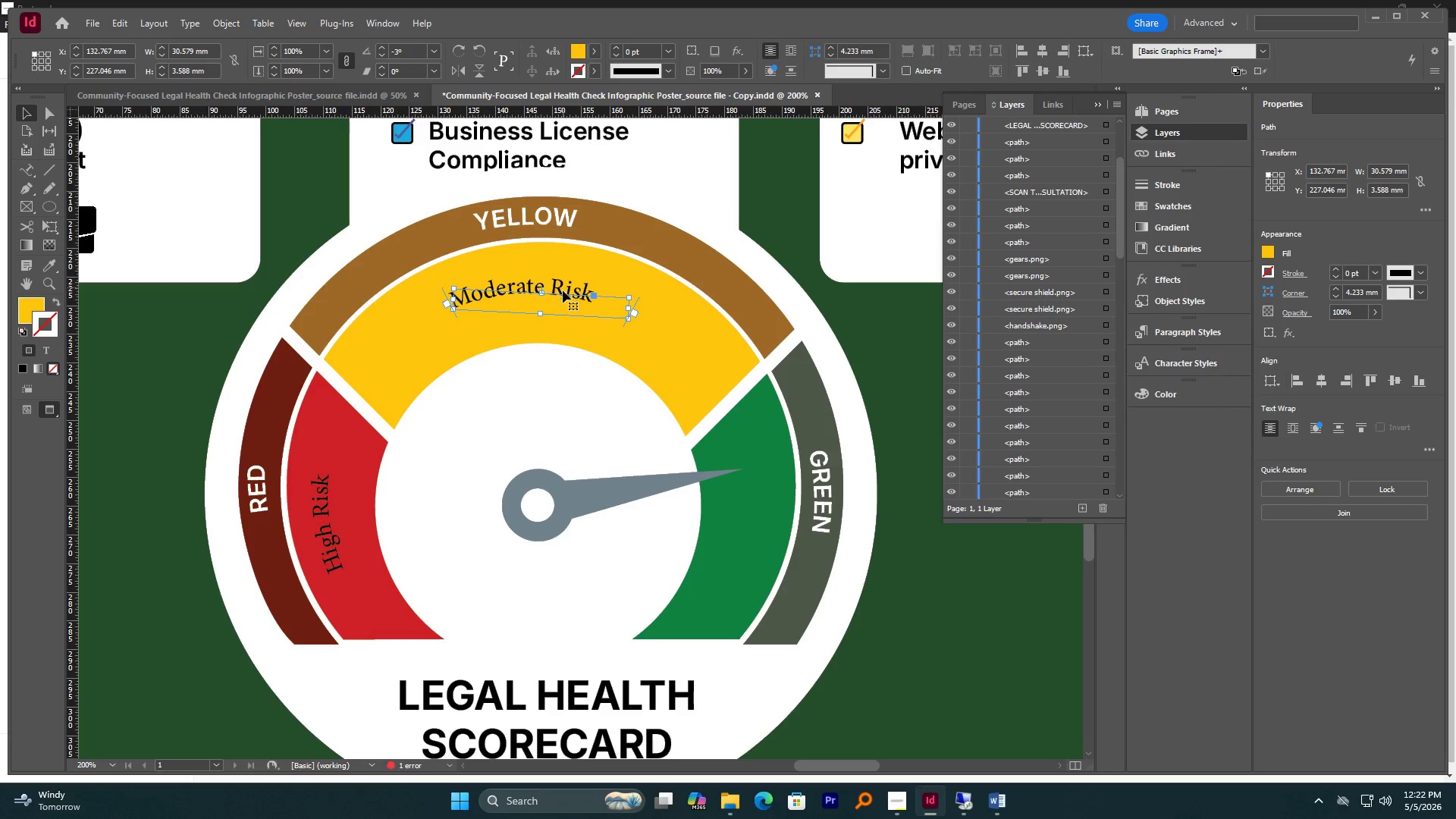 
scroll: coordinate [446, 279], scroll_direction: down, amount: 3.0
 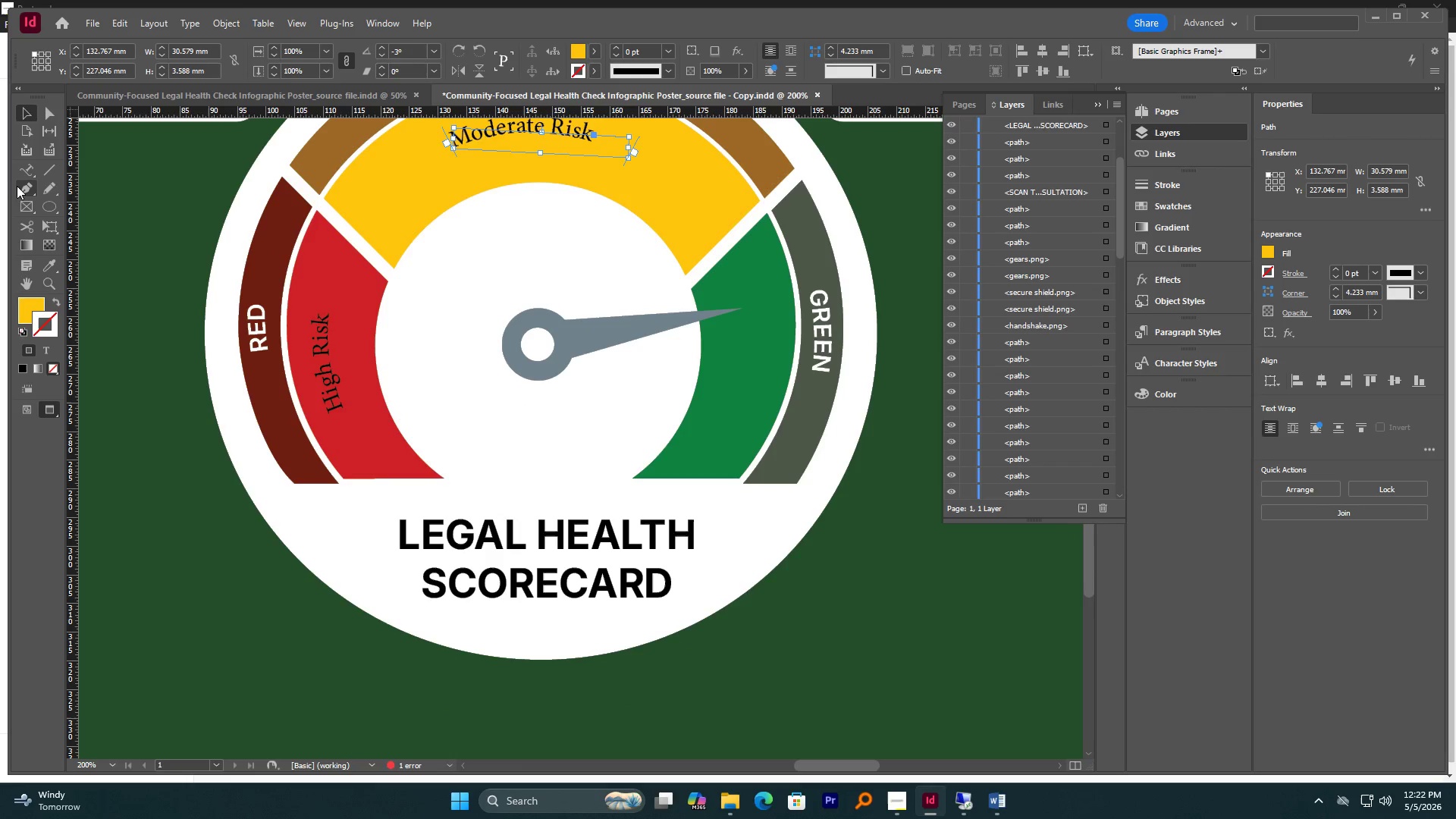 
left_click([20, 189])
 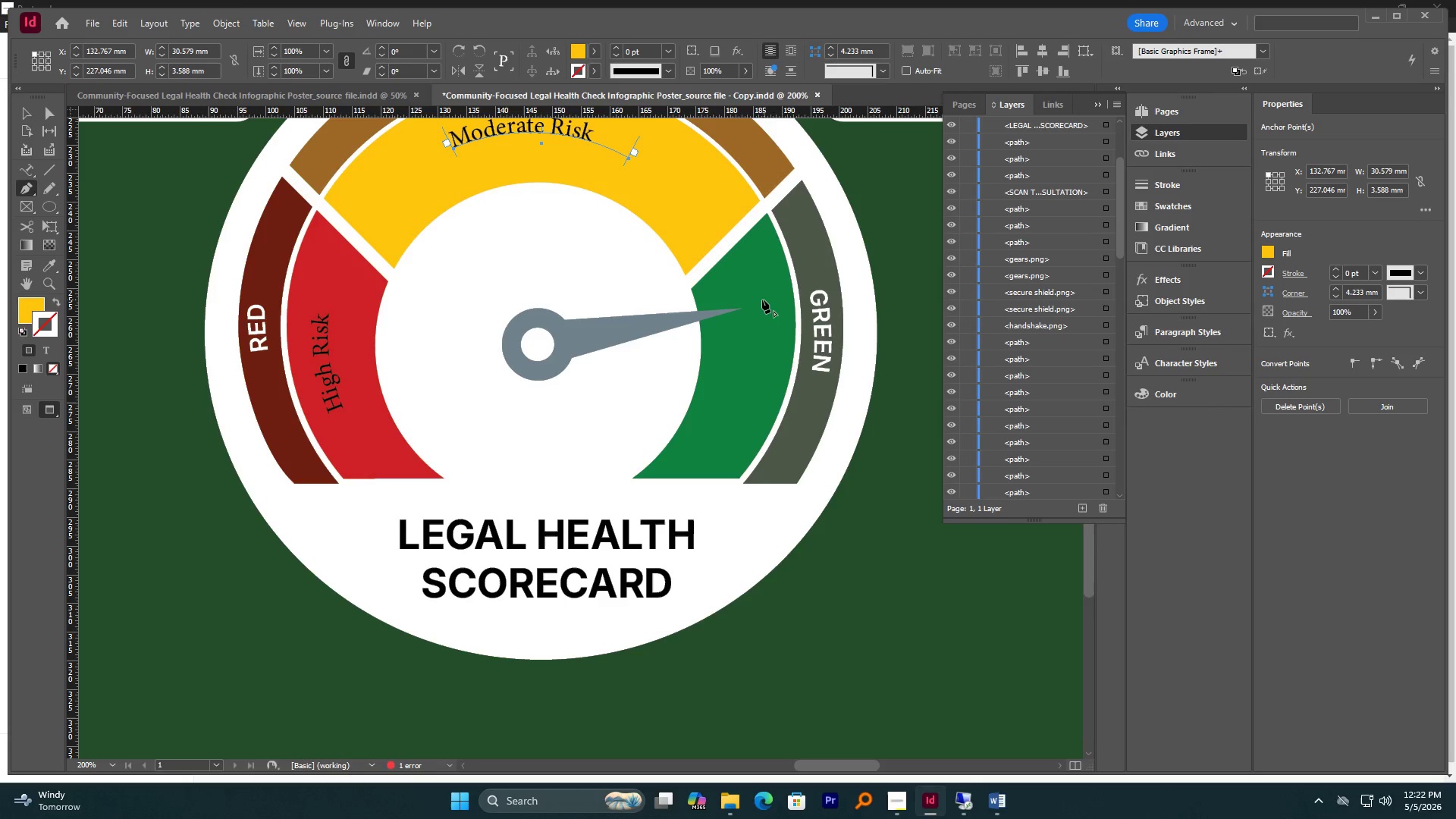 
scroll: coordinate [761, 302], scroll_direction: up, amount: 2.0
 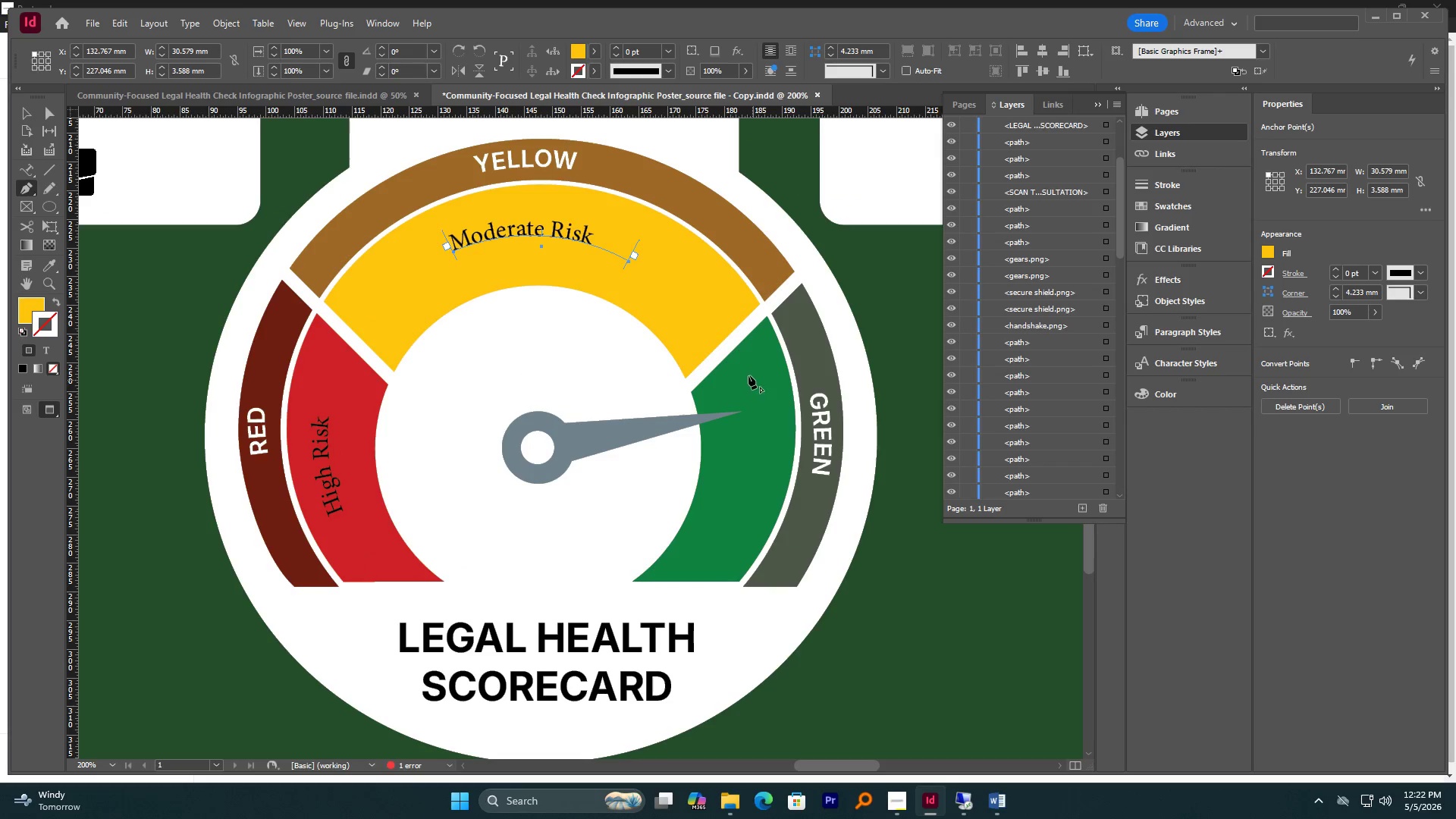 
scroll: coordinate [748, 375], scroll_direction: down, amount: 1.0
 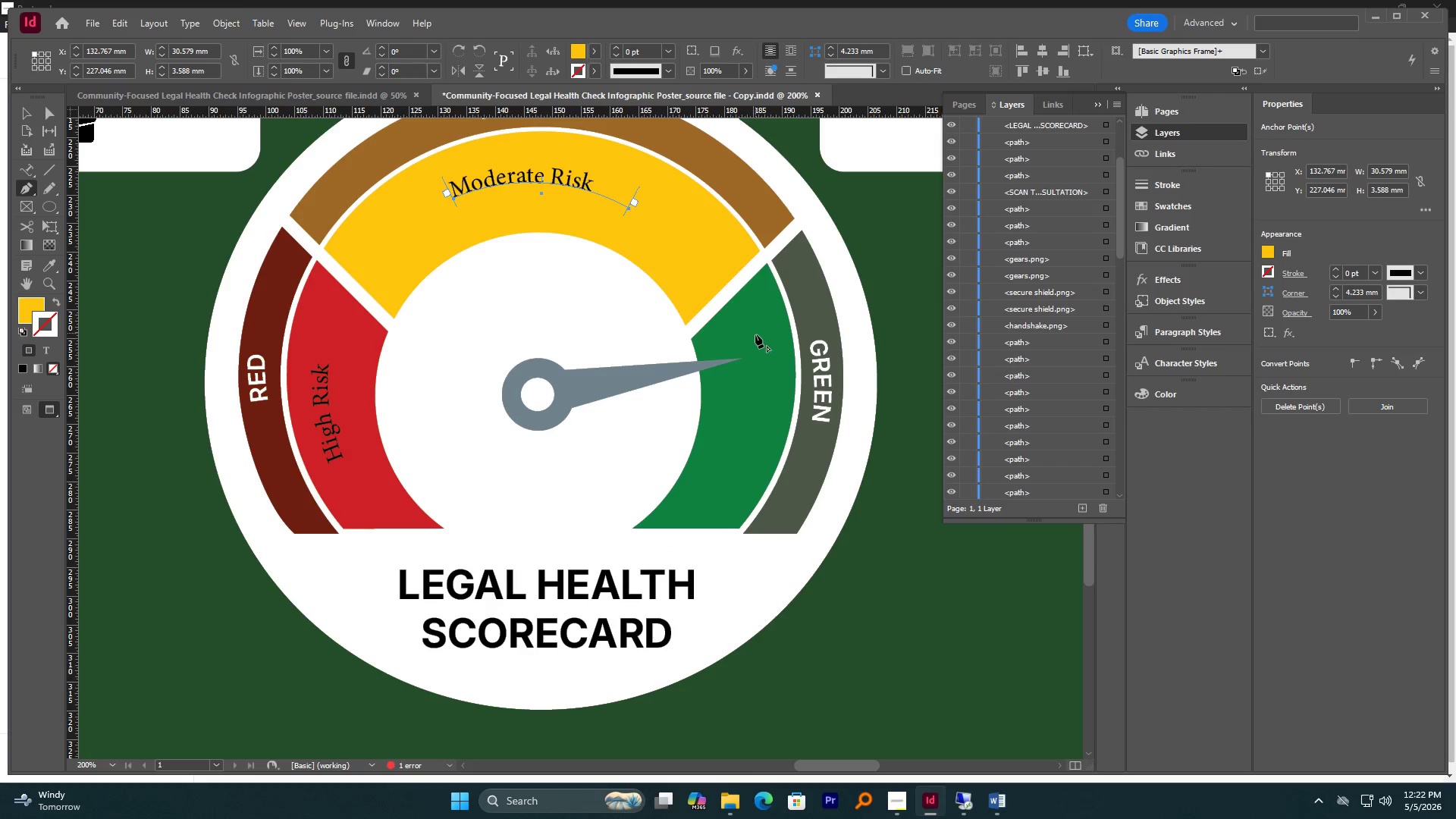 
left_click([755, 337])
 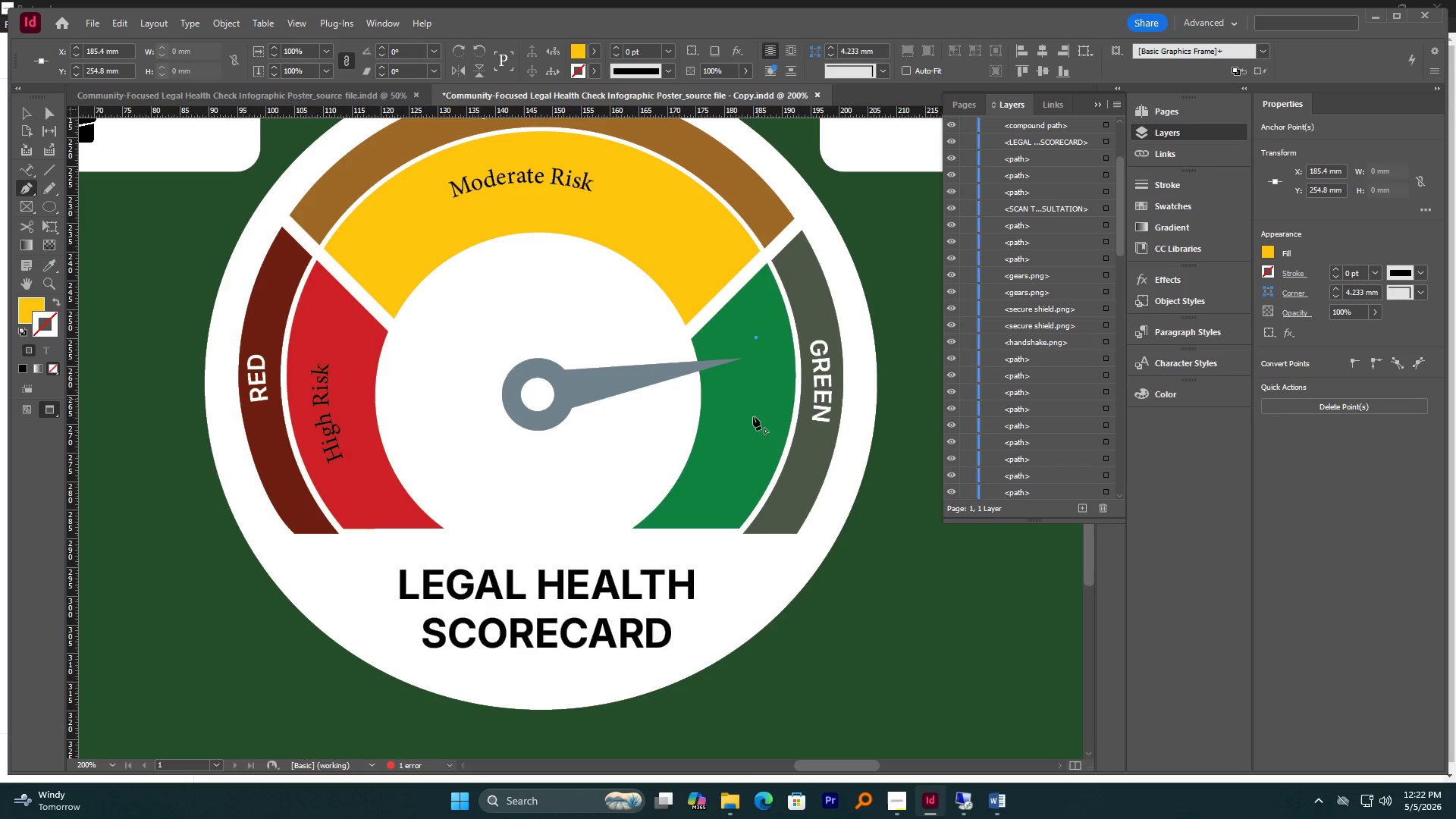 
hold_key(key=ShiftLeft, duration=1.91)
left_click_drag(start_coordinate=[736, 434], to_coordinate=[735, 475])
 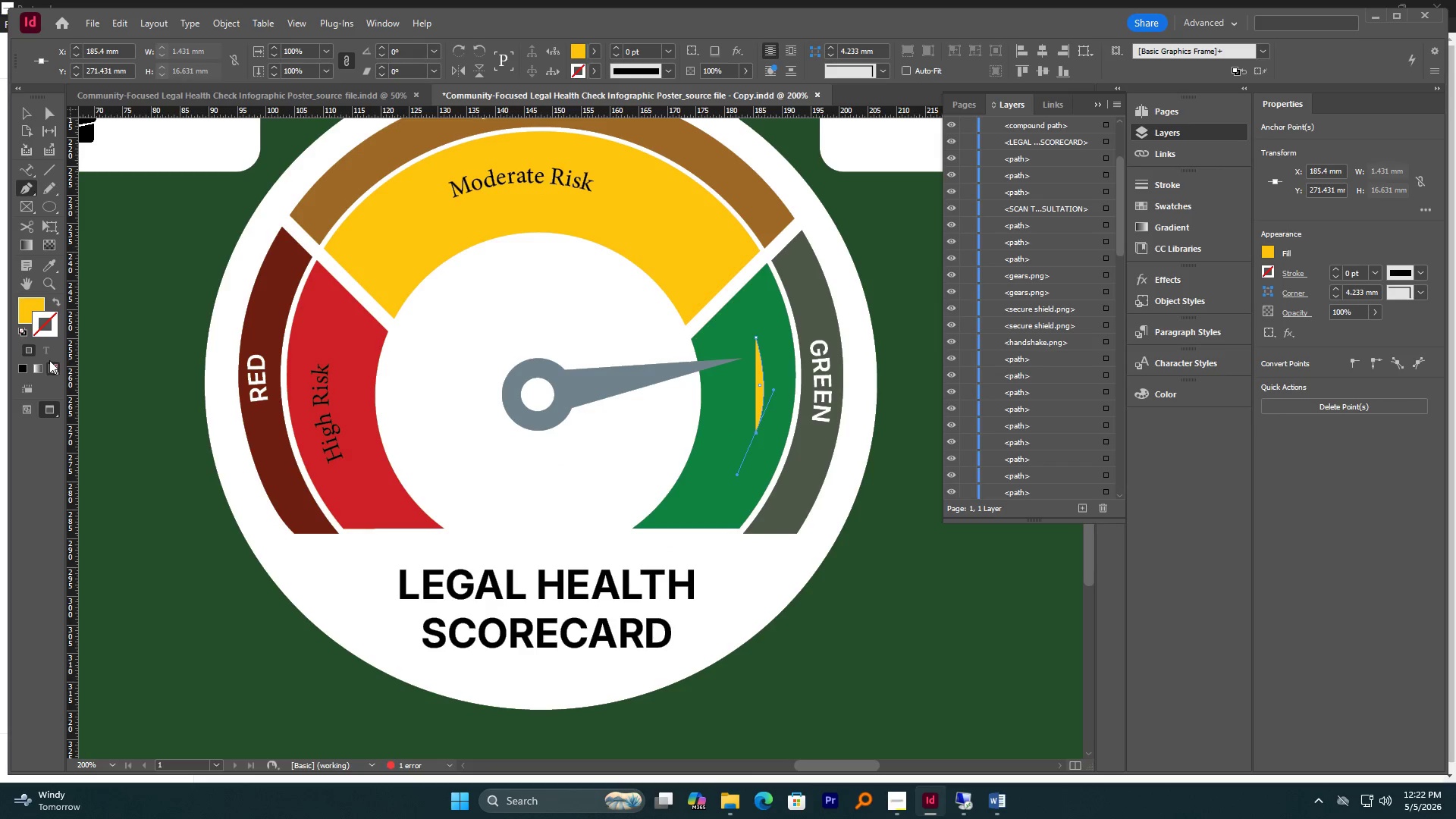 
left_click([31, 312])
 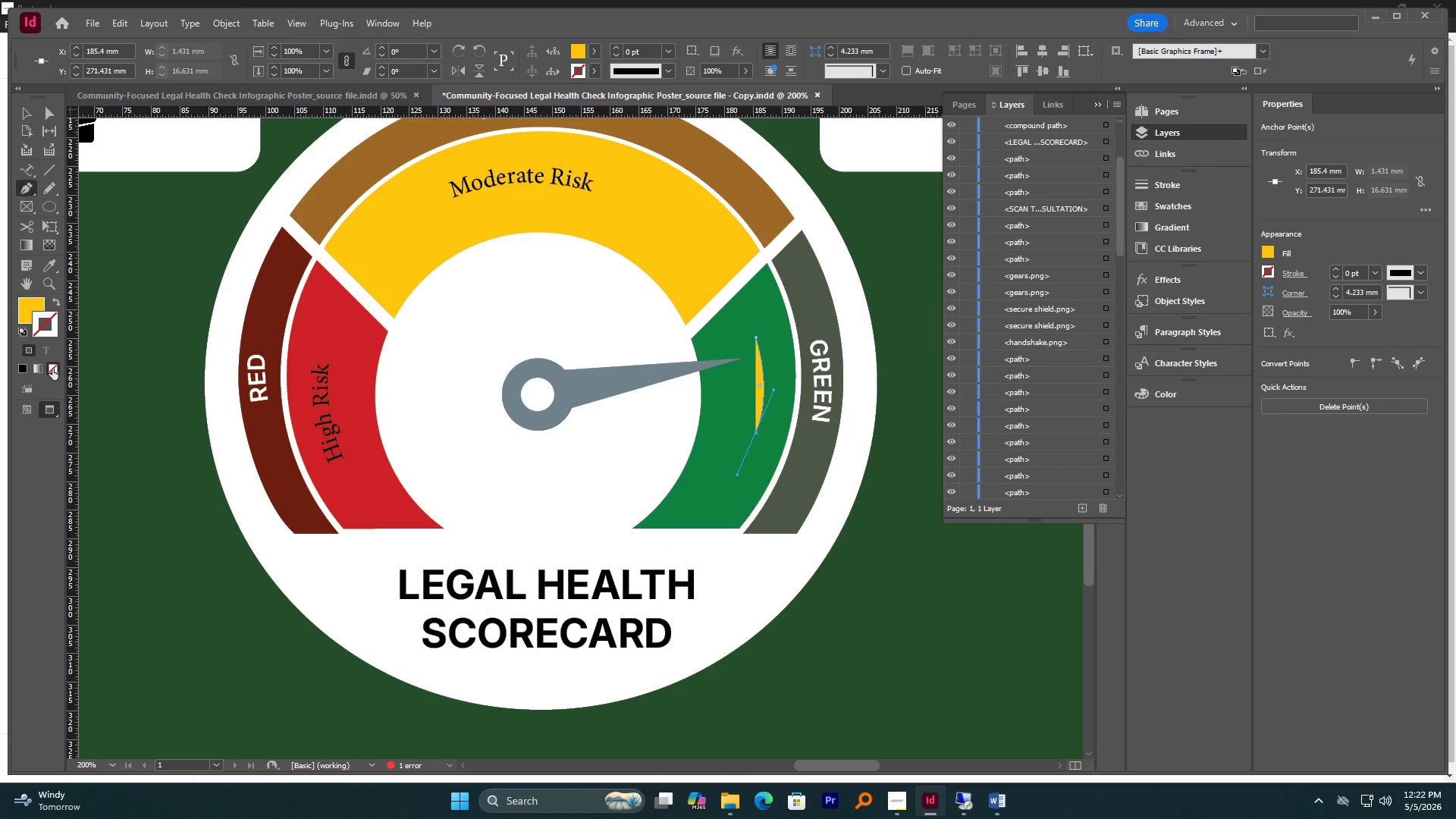 
left_click([52, 369])
 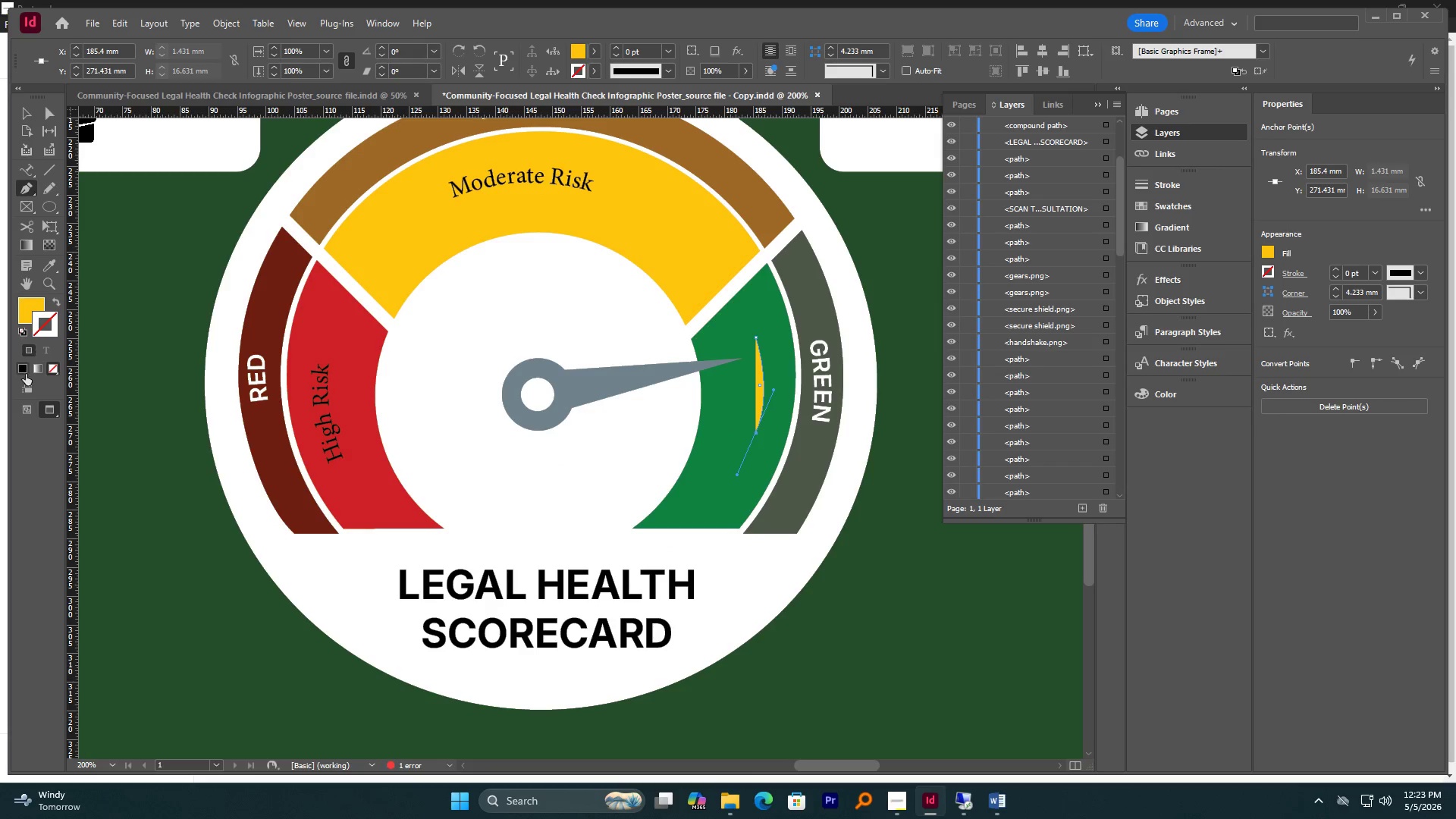 
left_click([24, 365])
 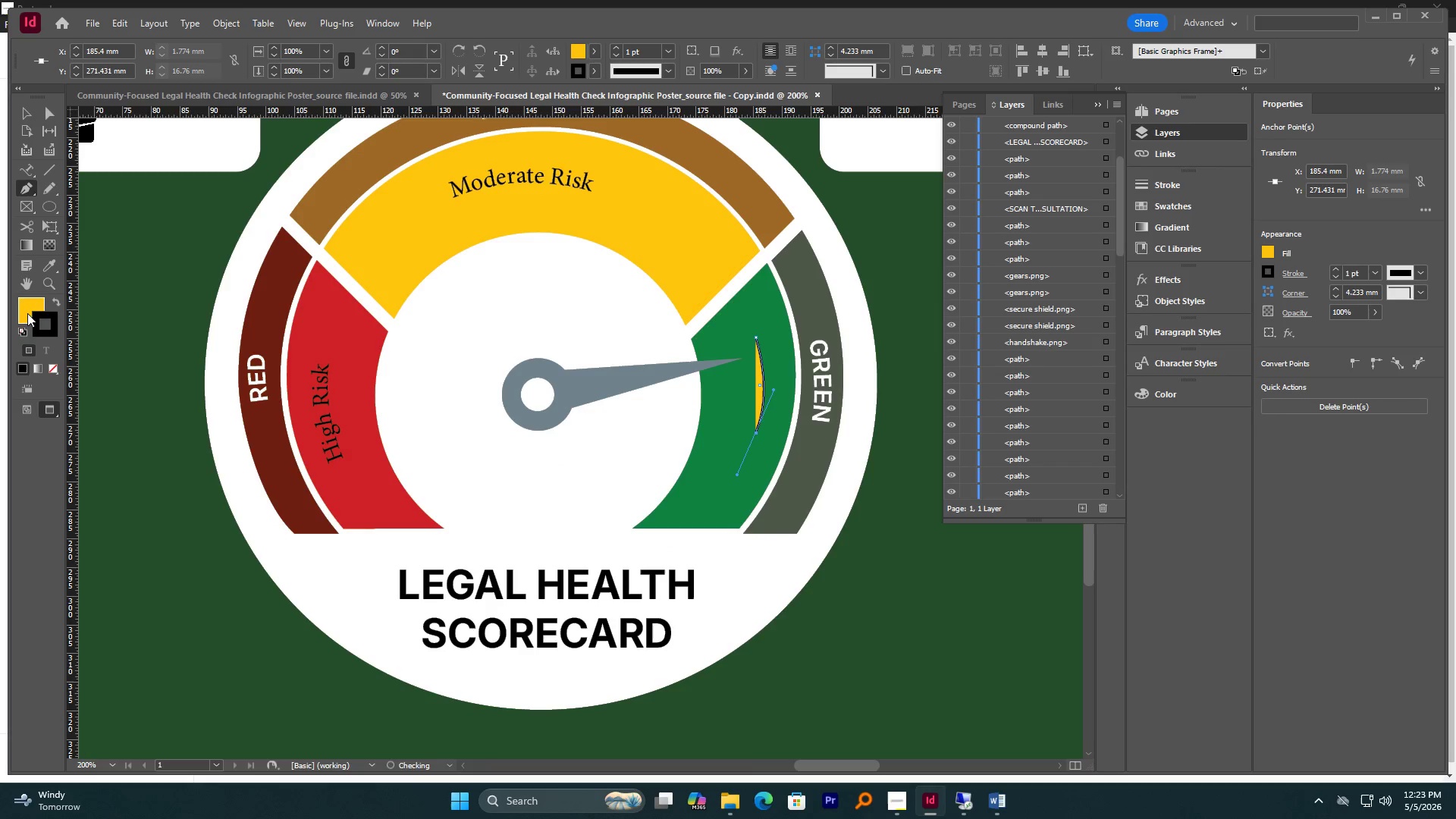 
left_click([27, 312])
 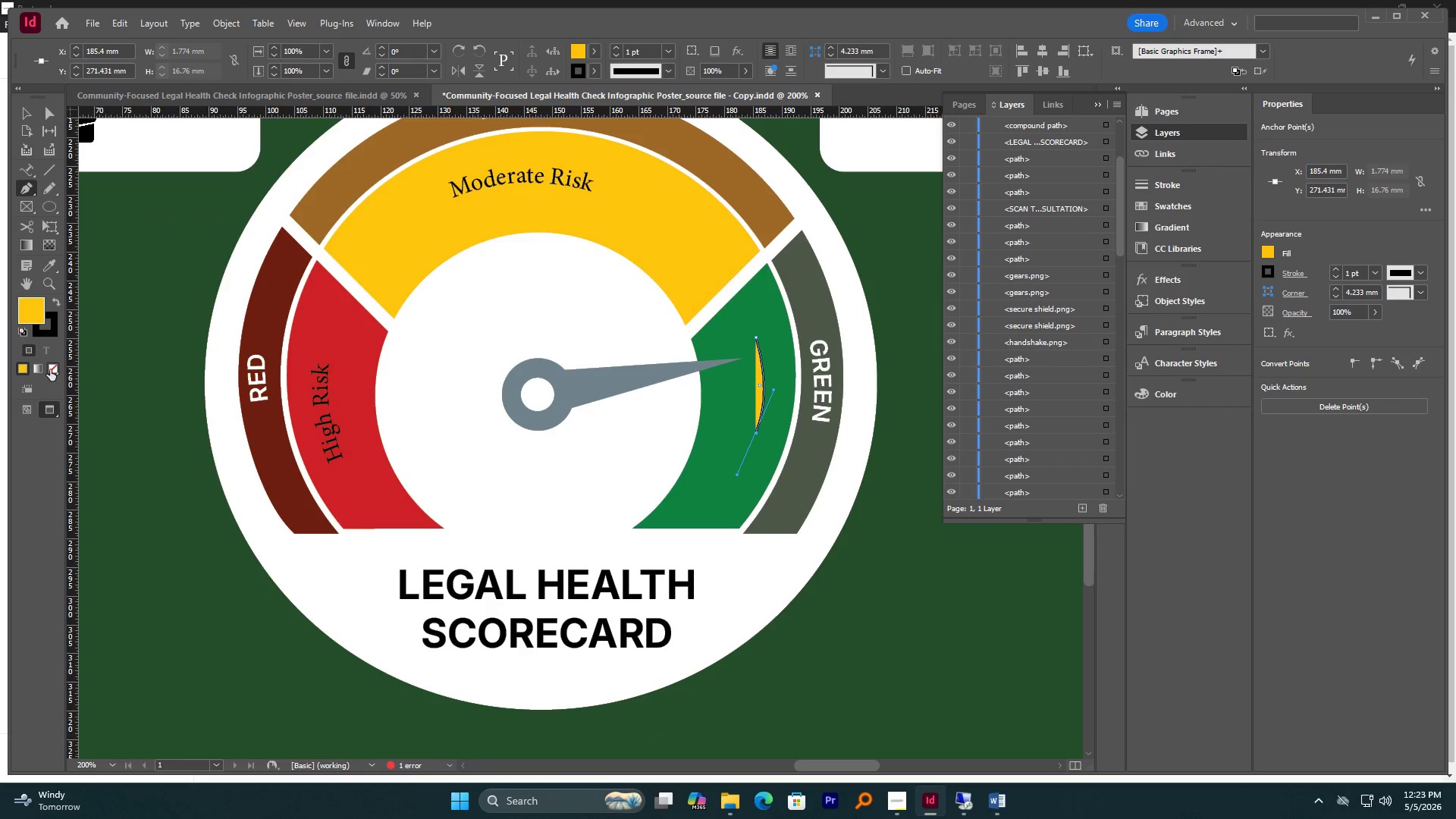 
left_click([53, 366])
 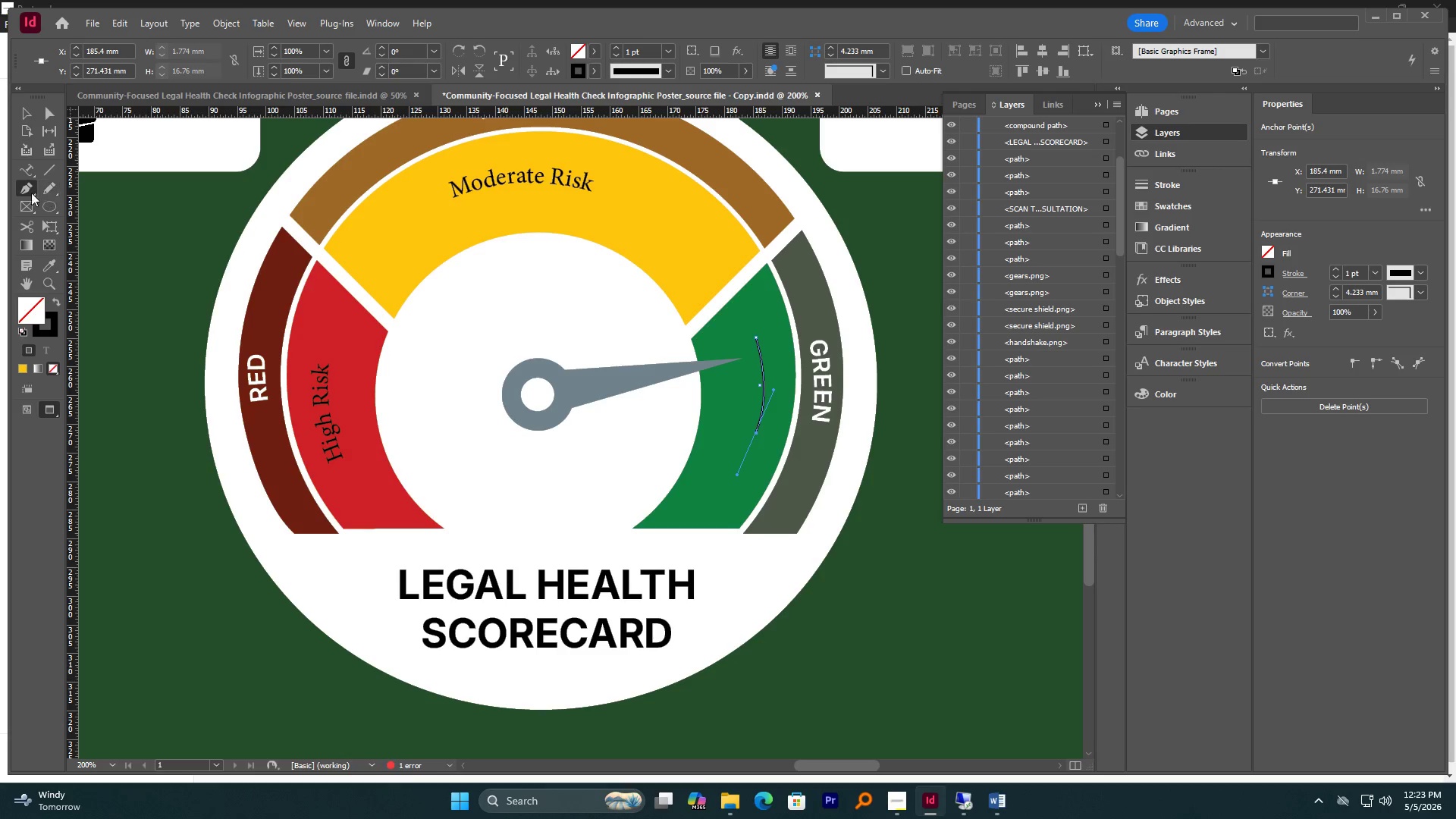 
left_click([27, 173])
 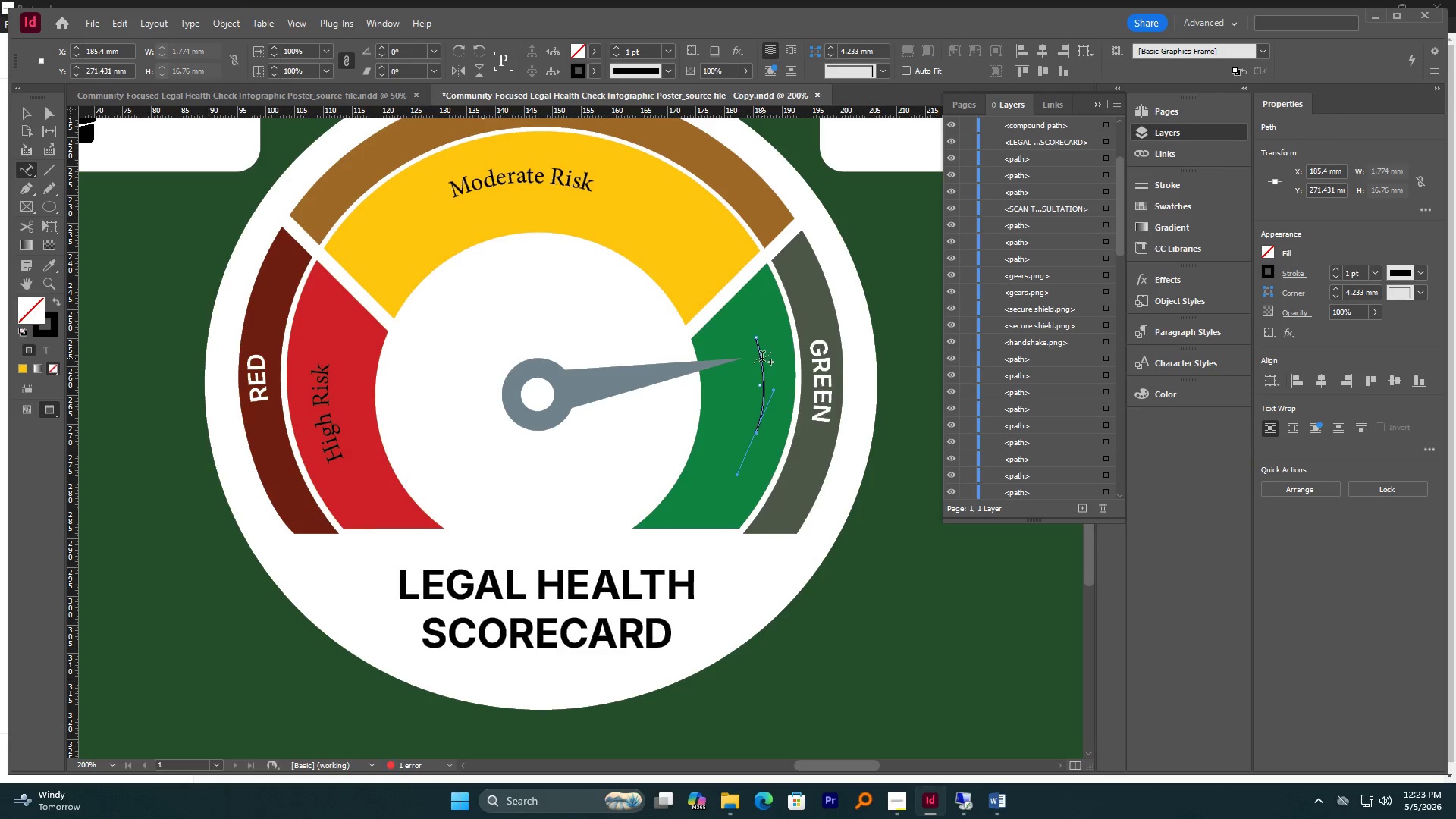 
left_click([761, 353])
 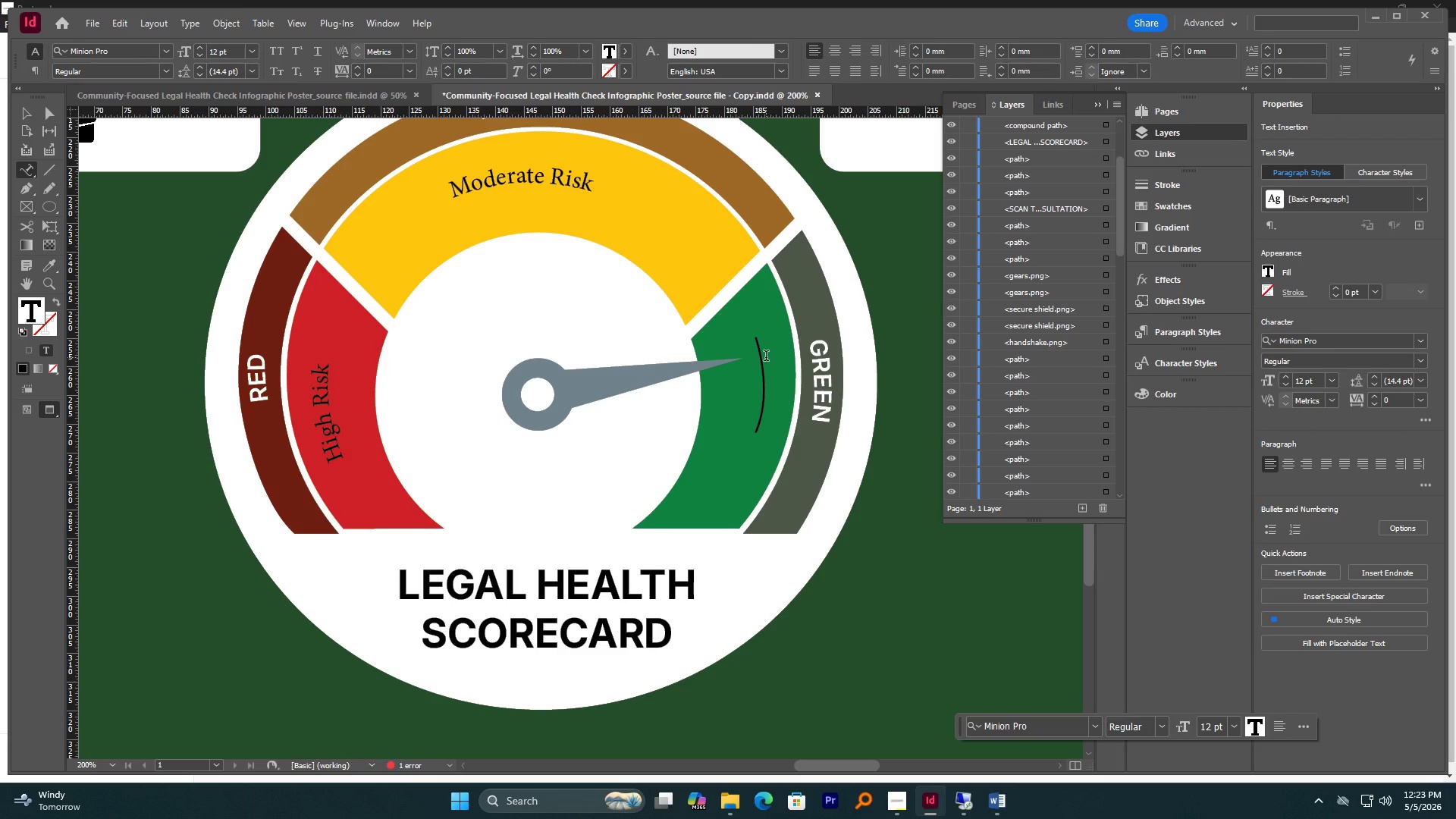 
wait(11.5)
 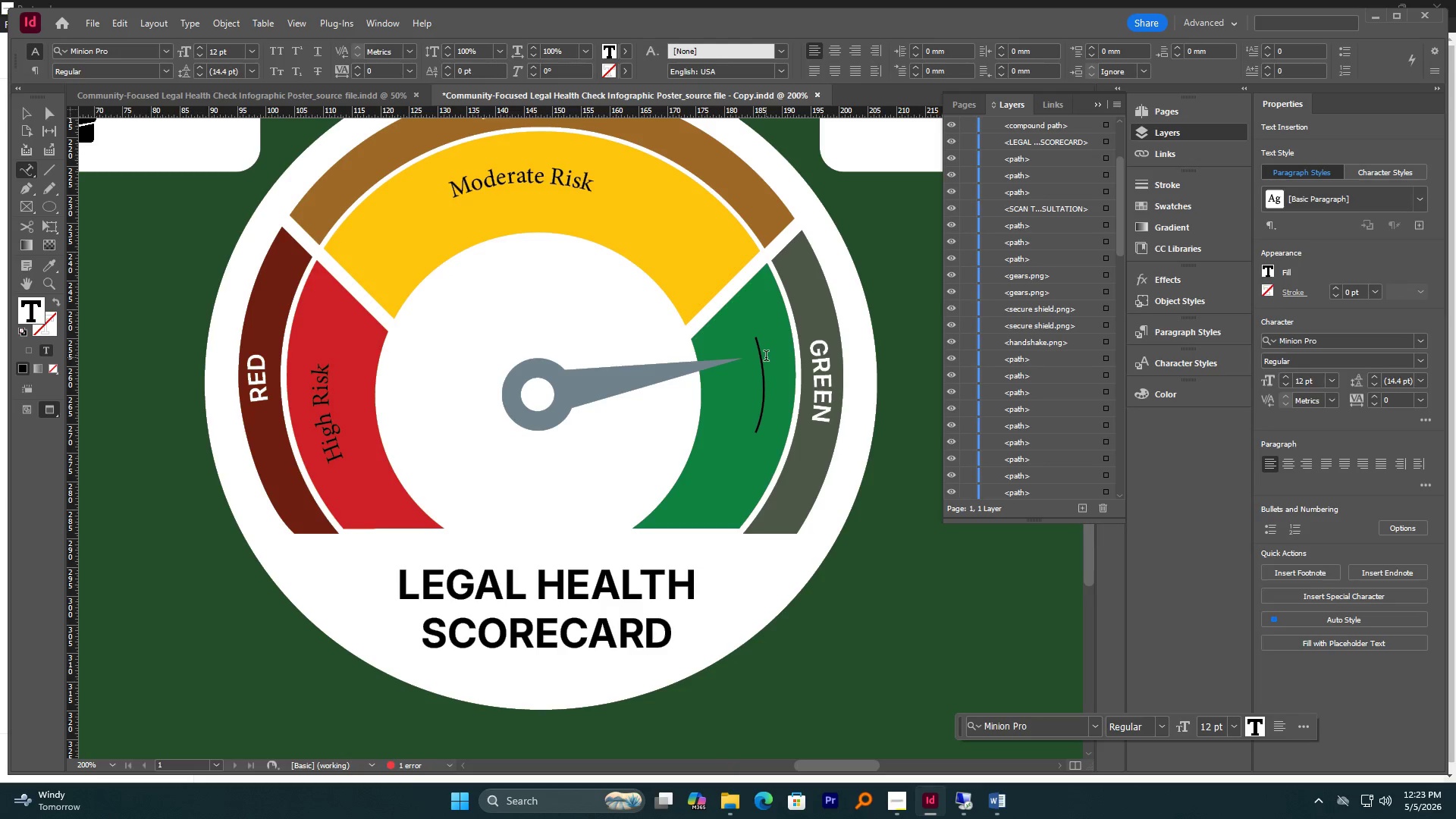 
type(Healthy)
 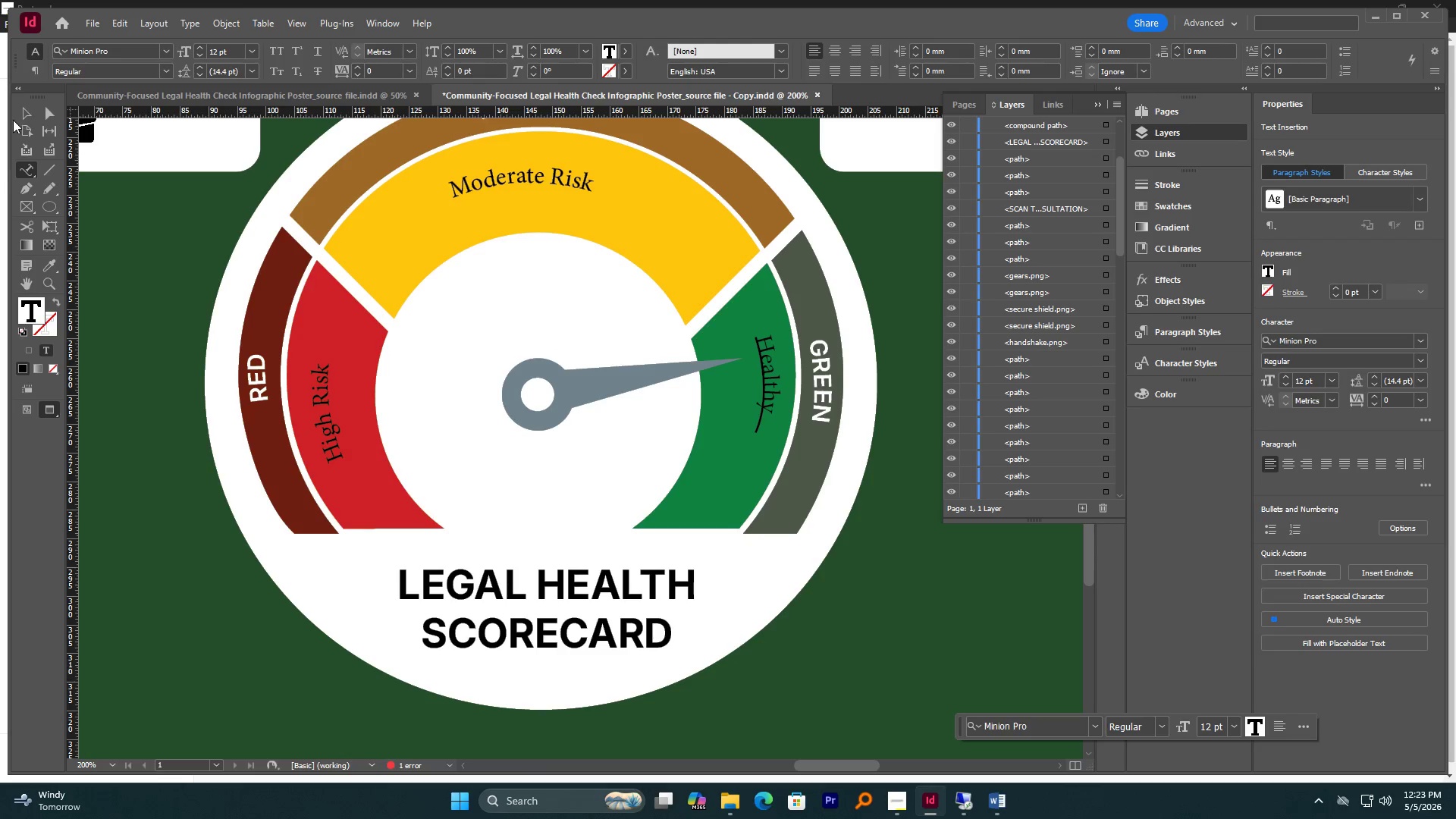 
left_click([25, 111])
 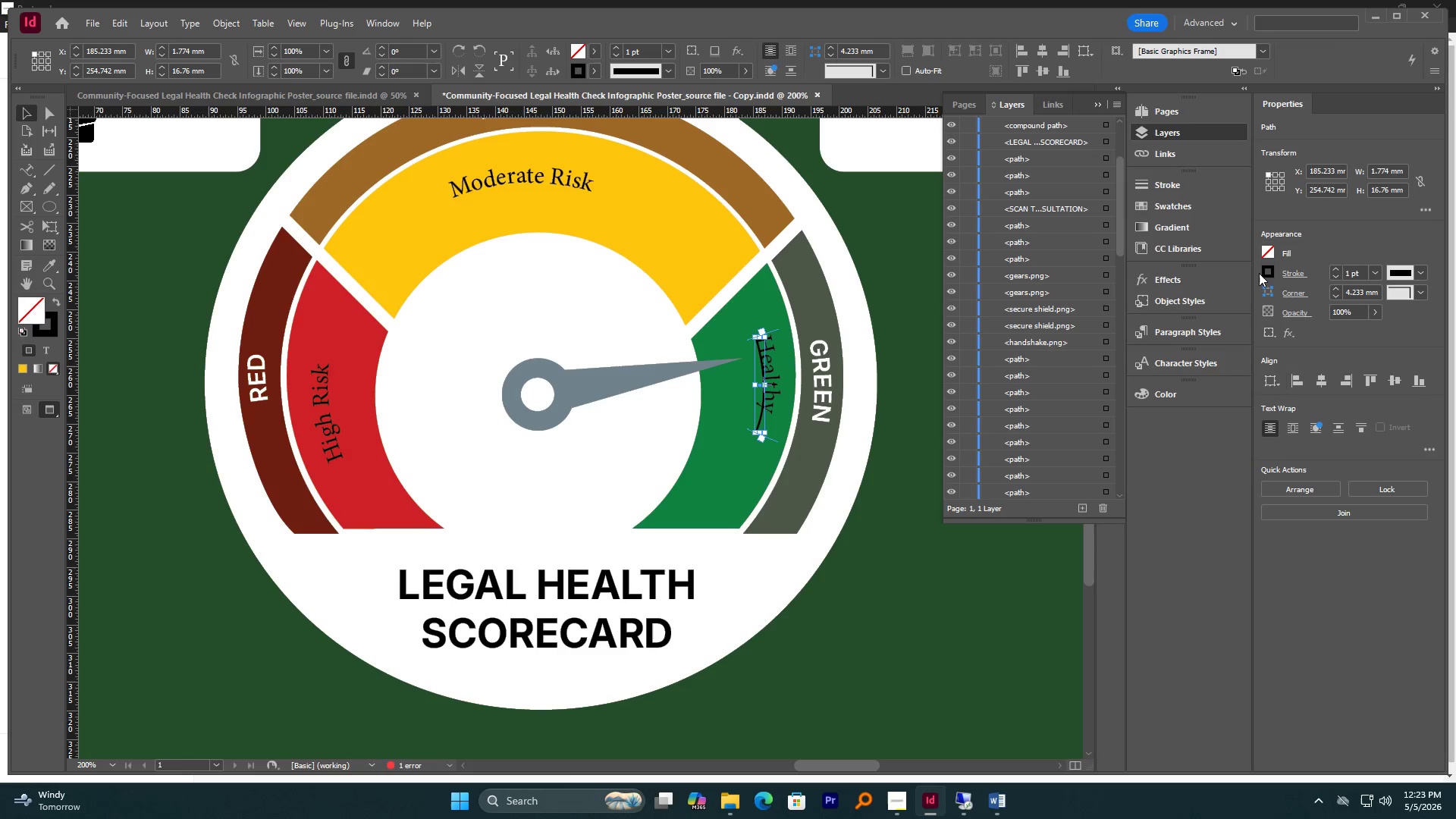 
left_click([1269, 274])
 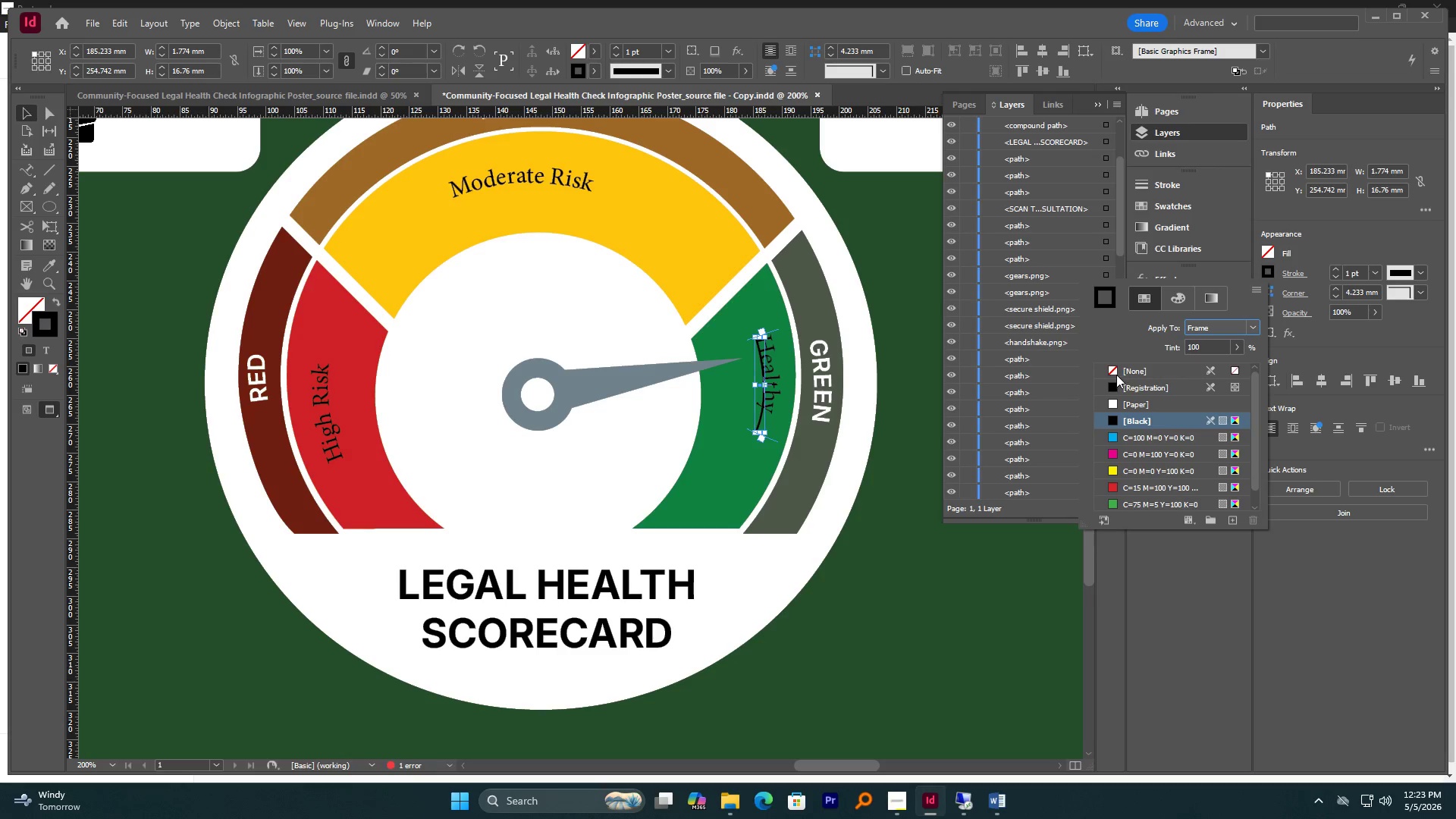 
left_click([1112, 369])
 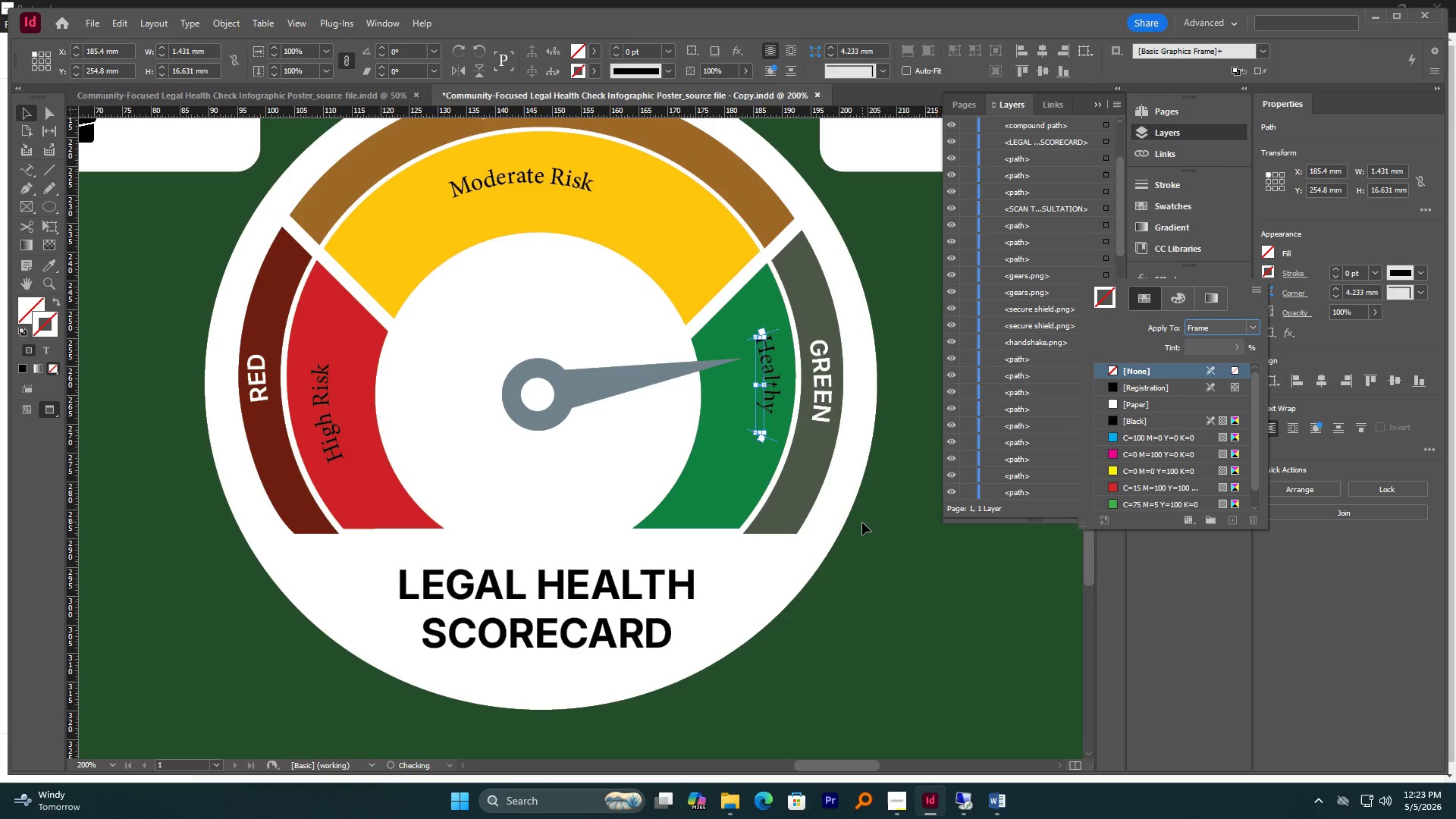 
left_click([877, 522])
 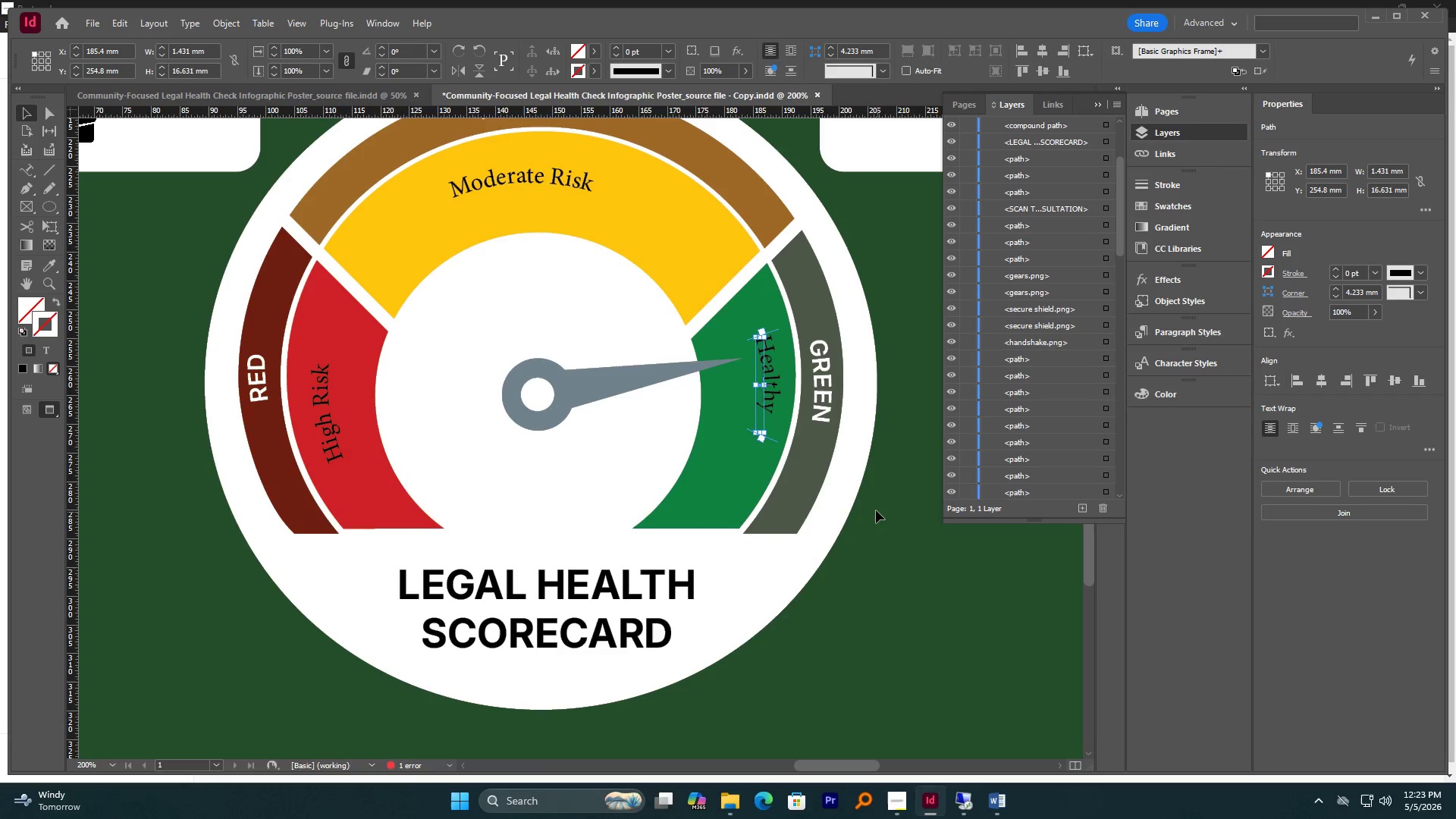 
left_click([879, 511])
 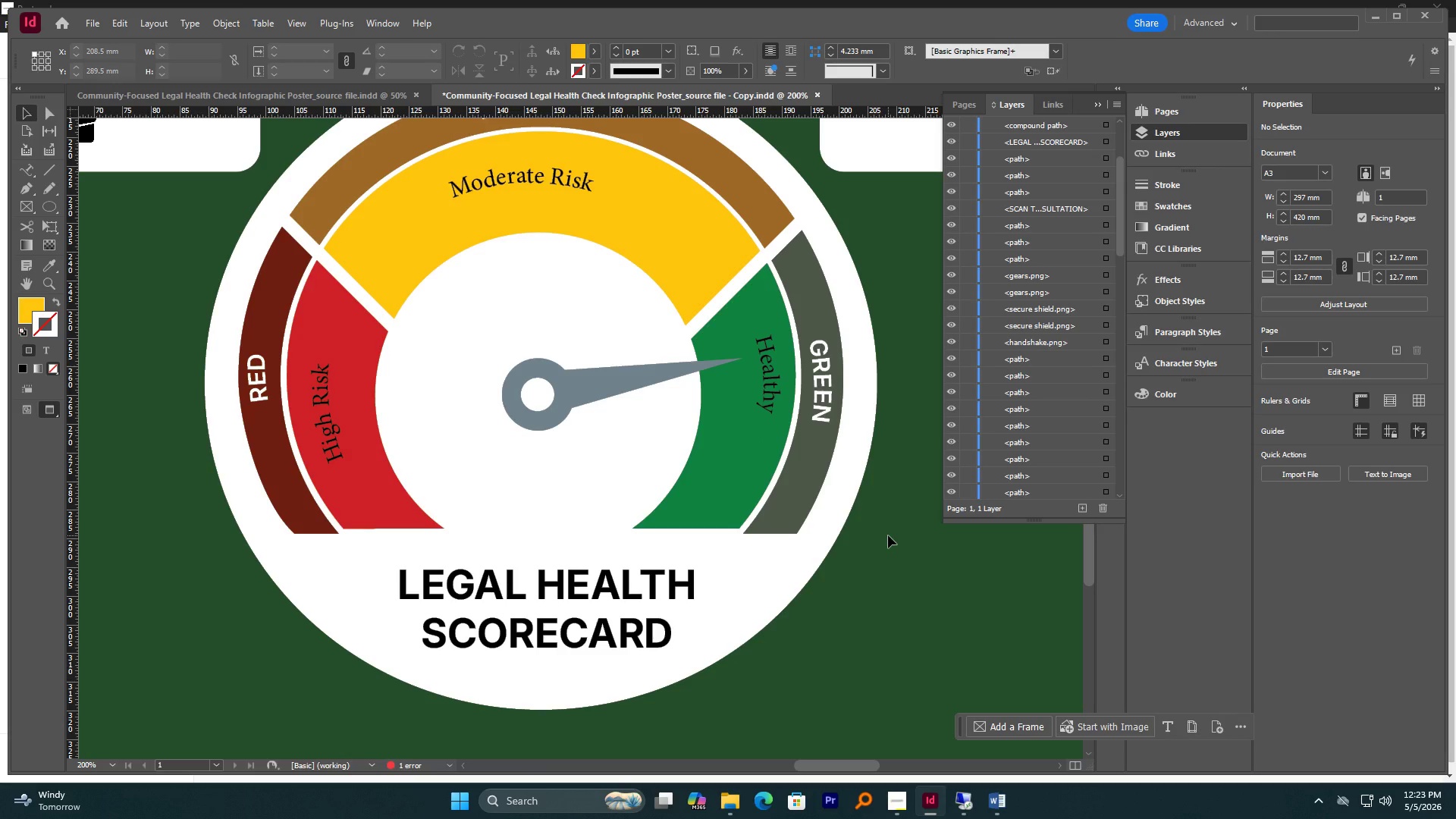 
wait(16.27)
 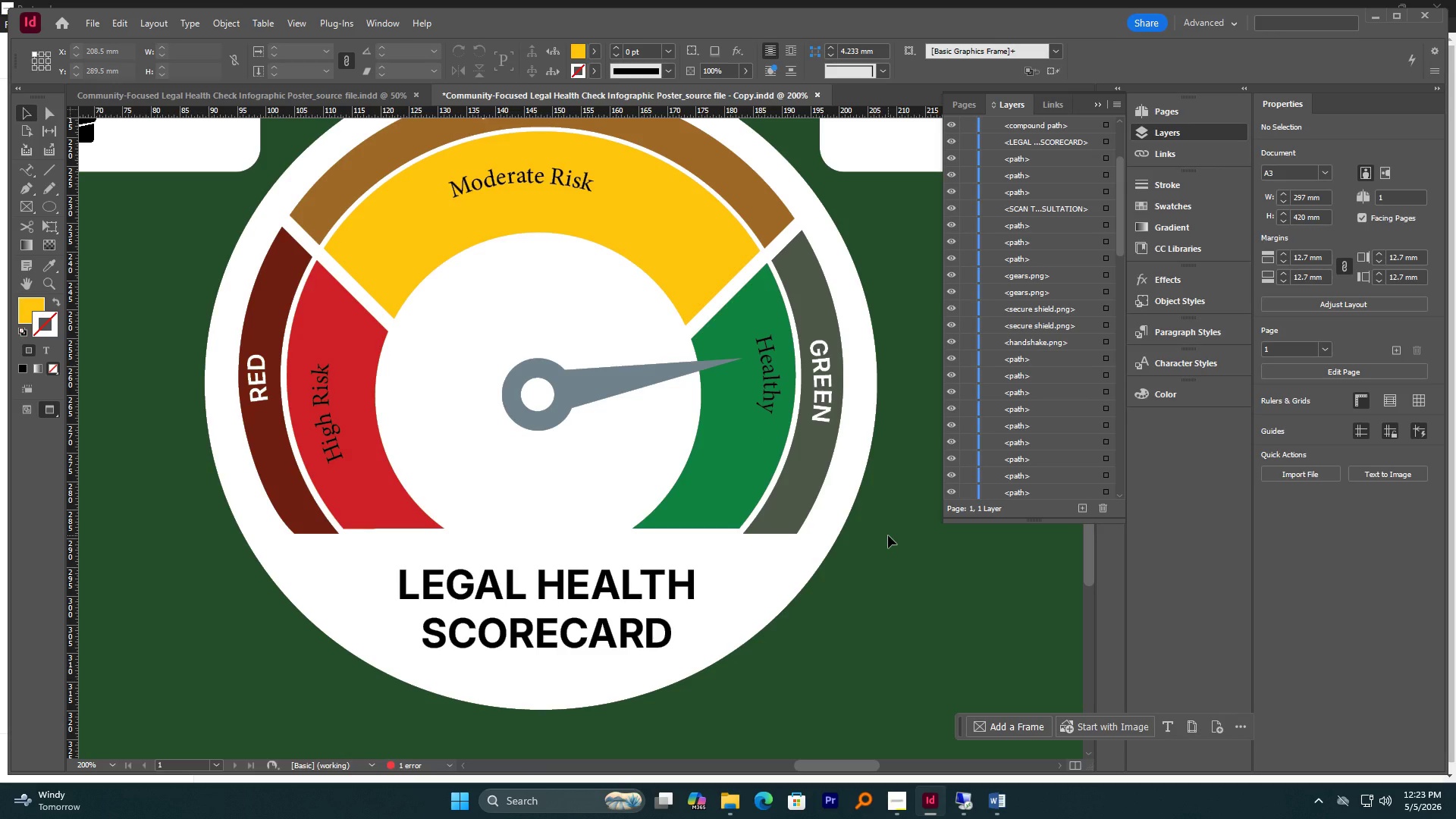 
left_click_drag(start_coordinate=[770, 397], to_coordinate=[770, 405])
 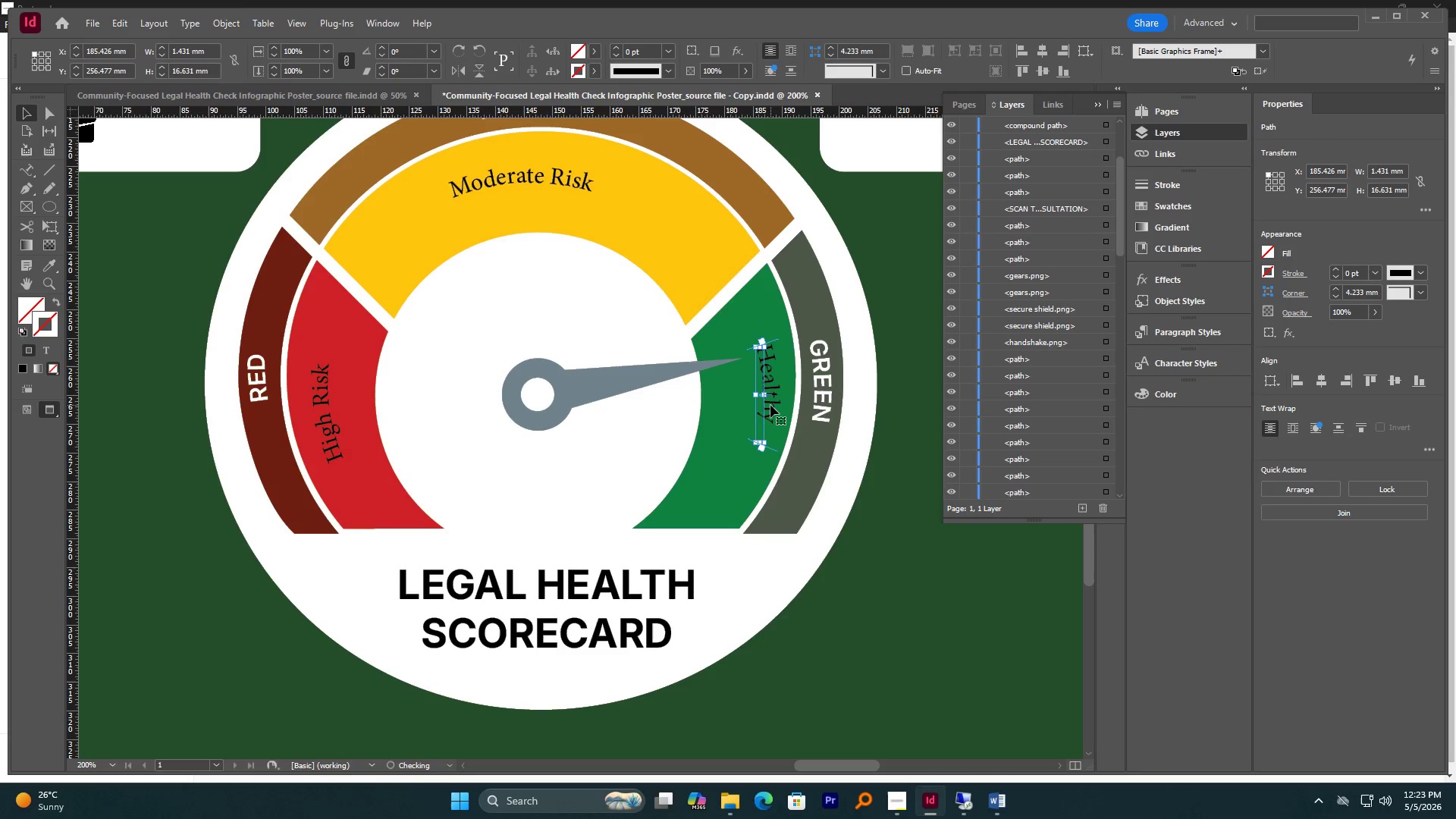 
hold_key(key=CapsLock, duration=1.0)
 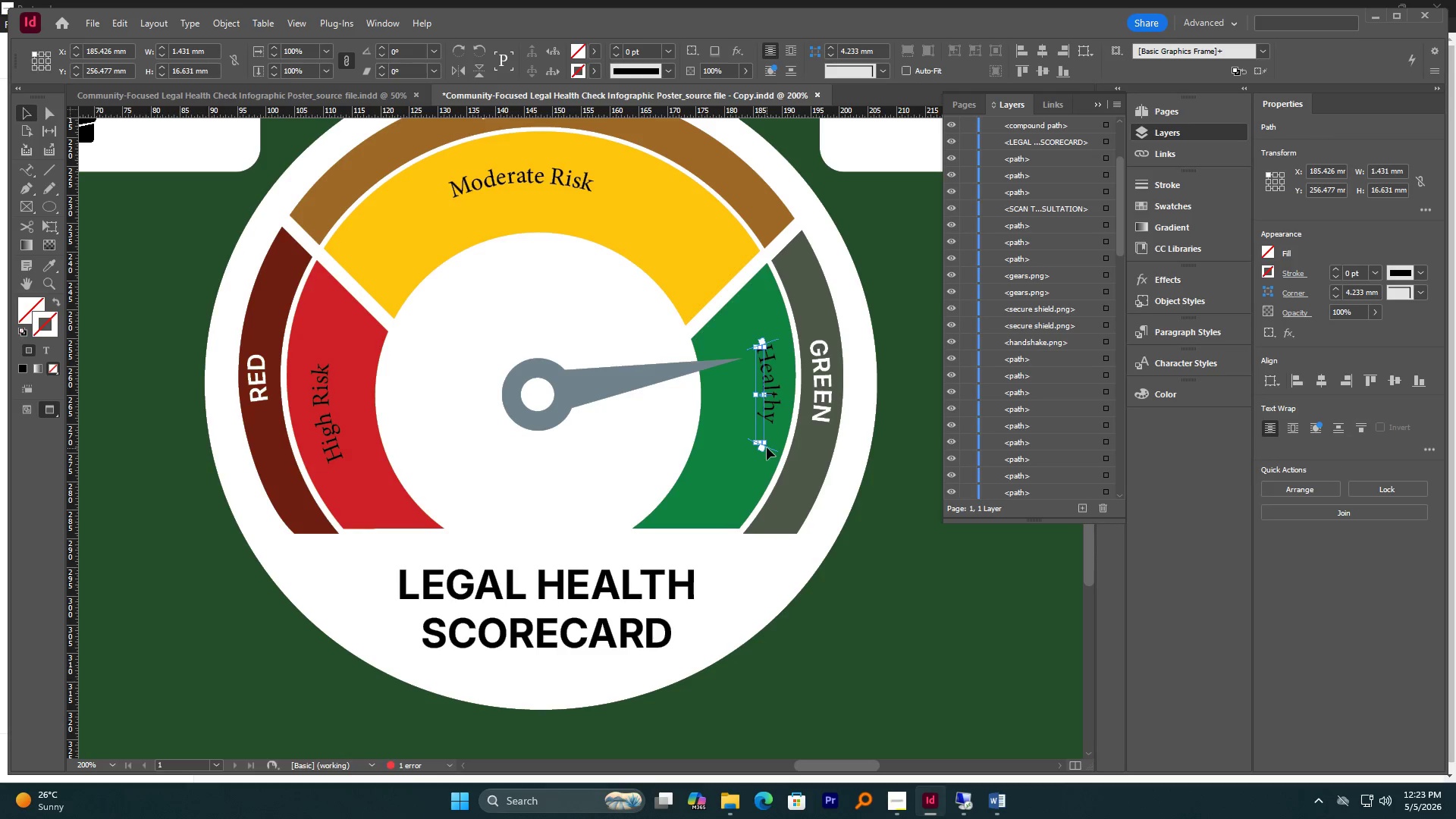 
left_click_drag(start_coordinate=[770, 441], to_coordinate=[765, 444])
 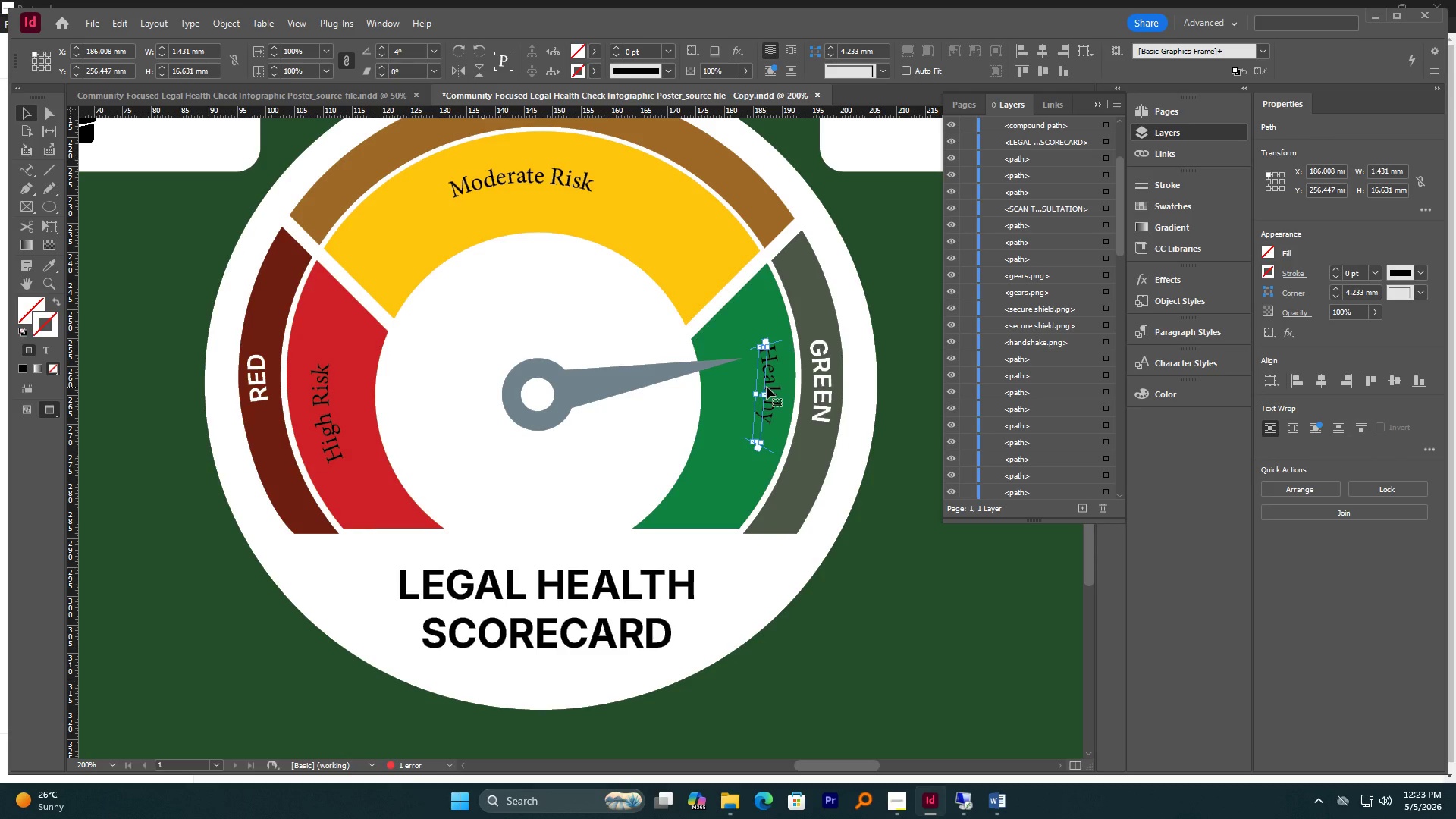 
left_click([893, 497])
 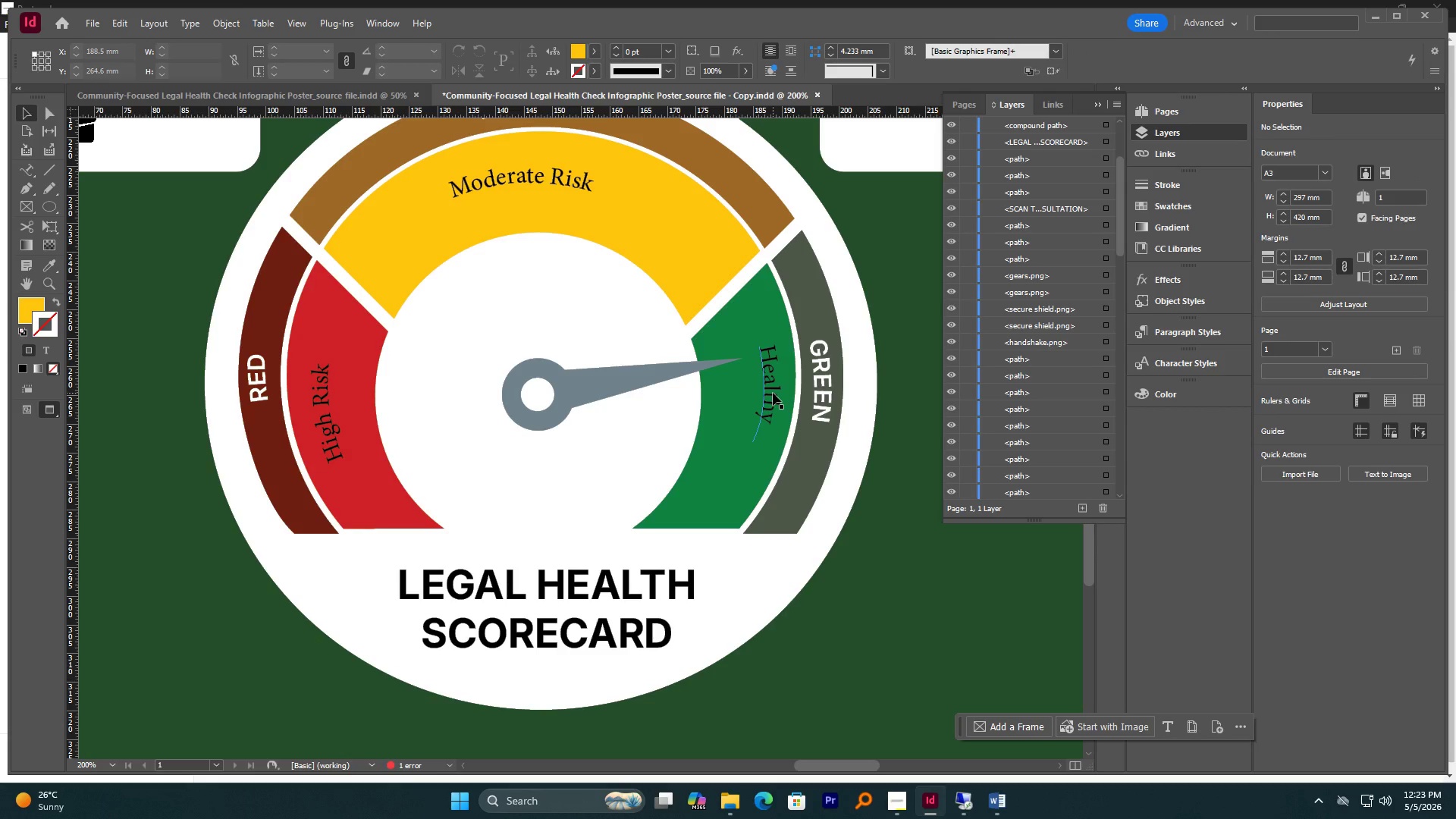 
hold_key(key=AltLeft, duration=0.72)
scroll: coordinate [773, 393], scroll_direction: up, amount: 1.0
 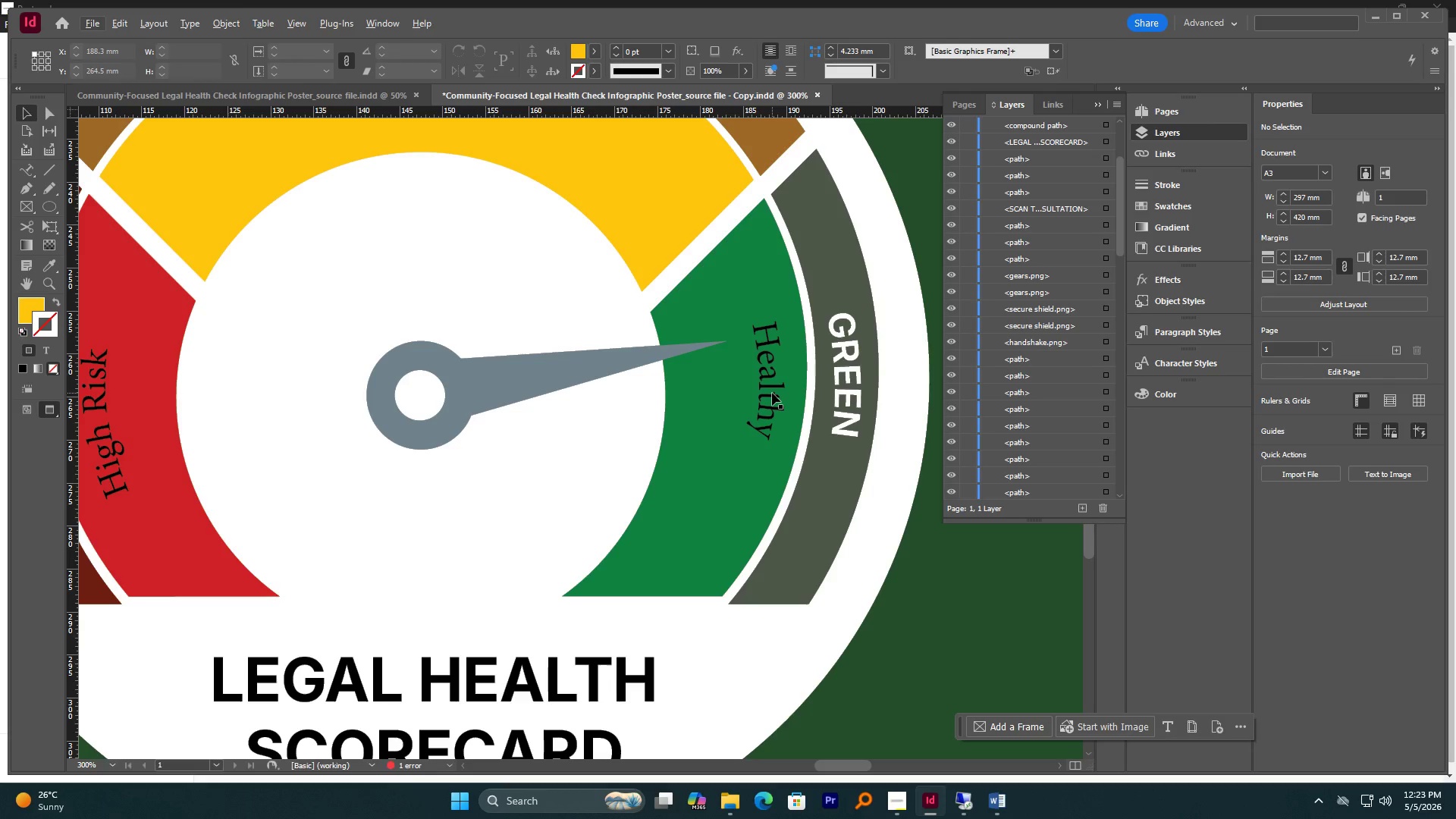 
left_click([772, 393])
 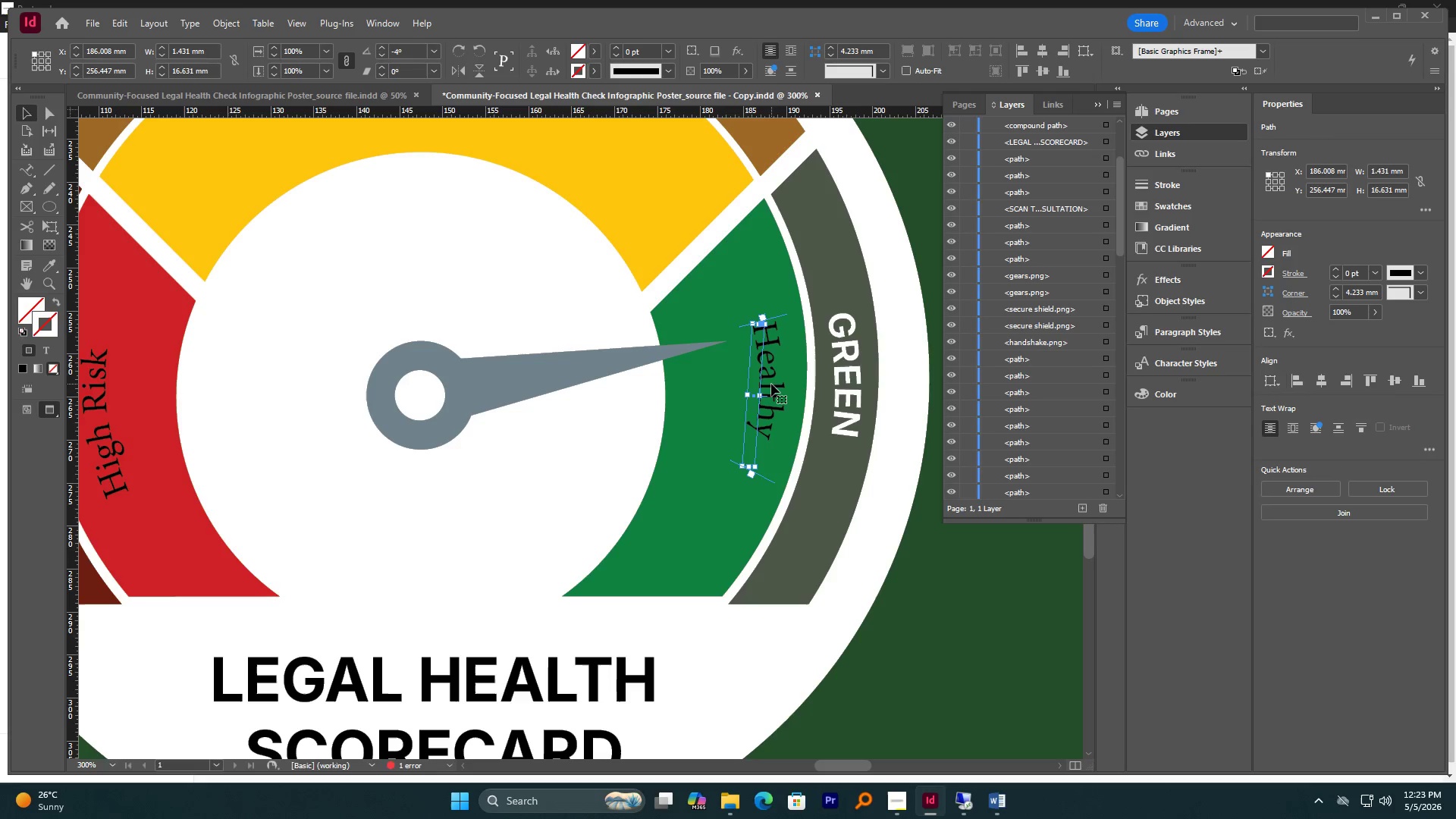 
left_click_drag(start_coordinate=[771, 384], to_coordinate=[764, 385])
 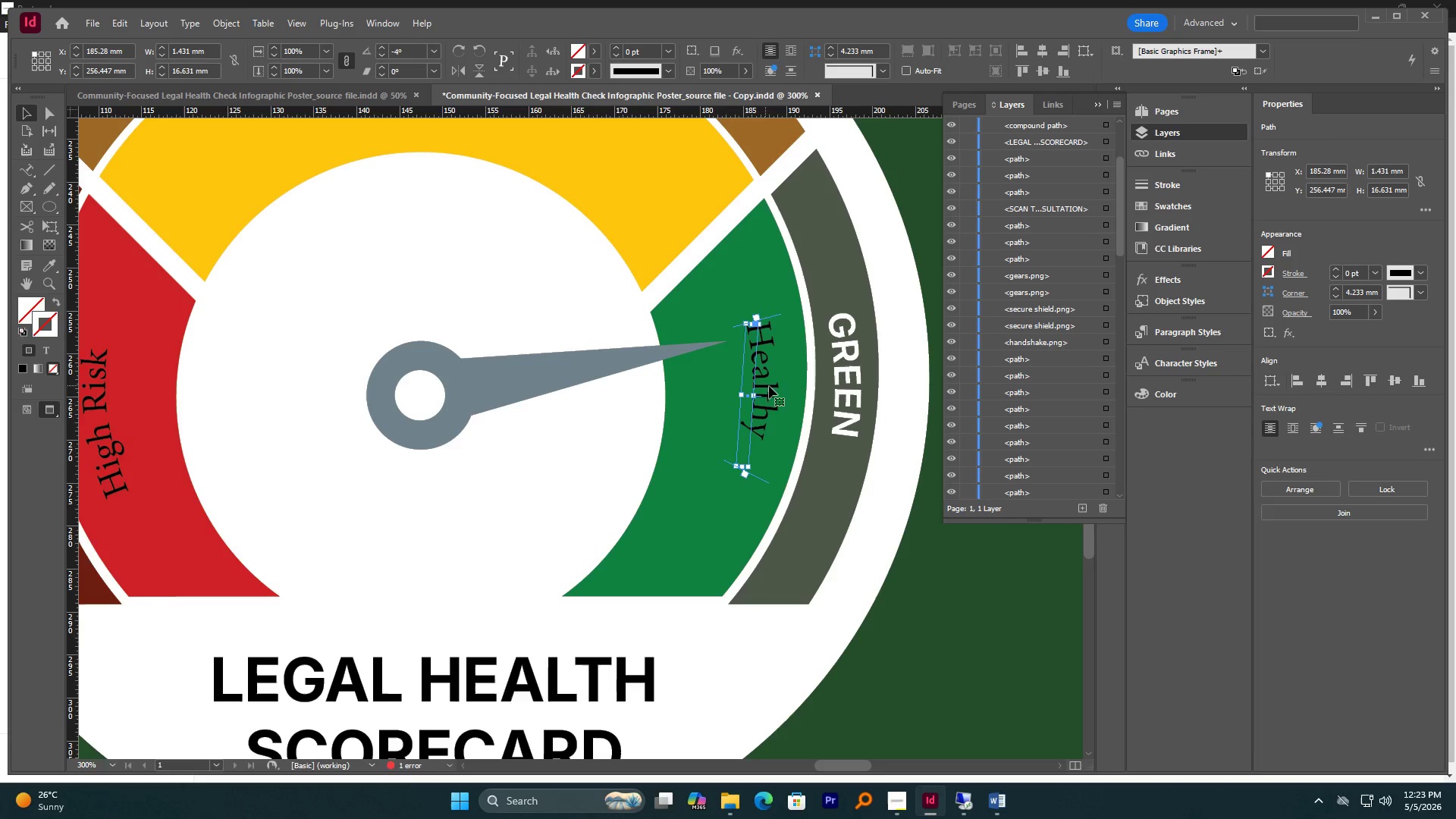 
hold_key(key=ShiftLeft, duration=0.84)
 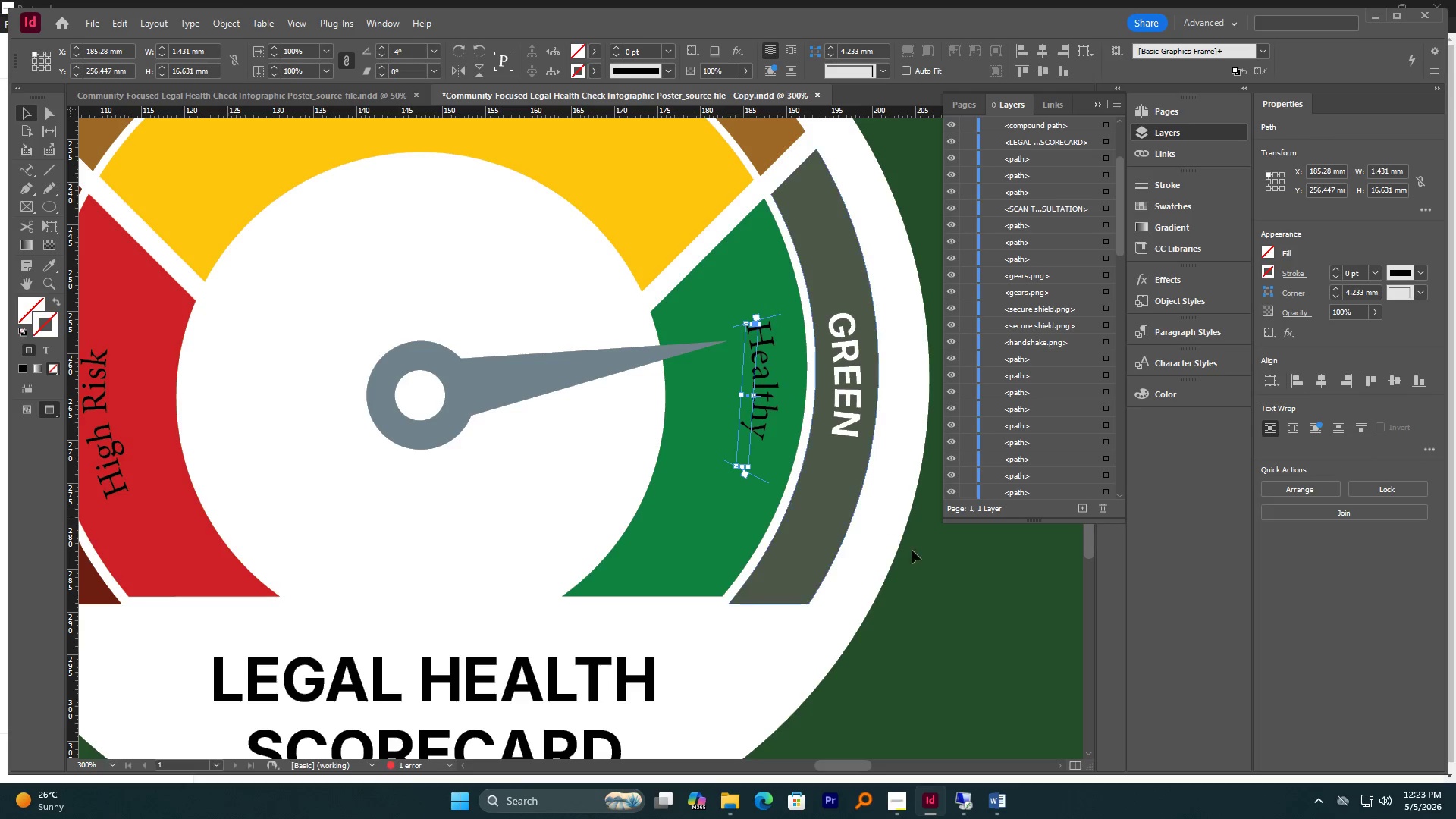 
left_click([923, 557])
 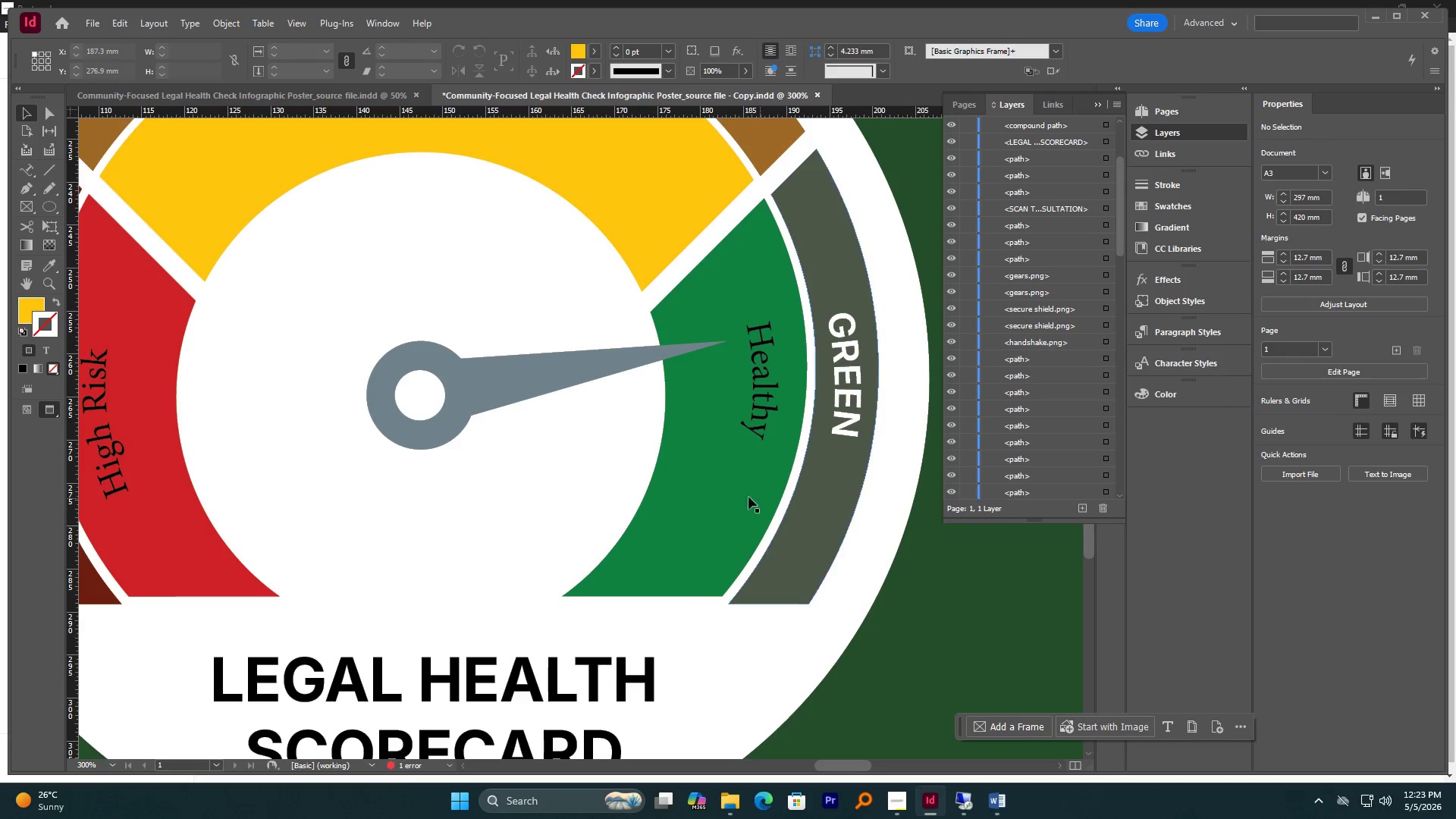 
hold_key(key=AltLeft, duration=2.67)
scroll: coordinate [682, 511], scroll_direction: down, amount: 4.0
 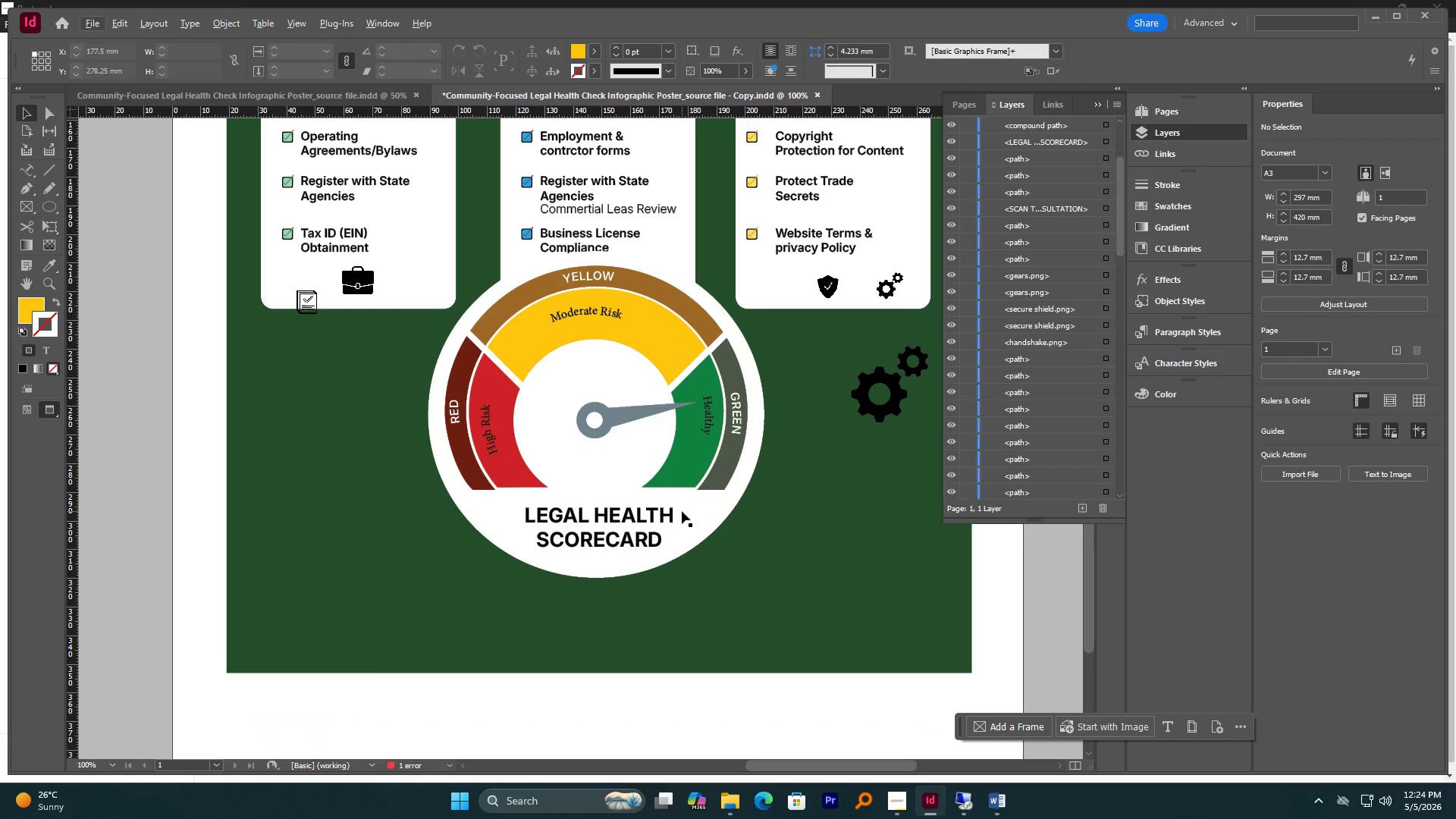 
wait(14.47)
 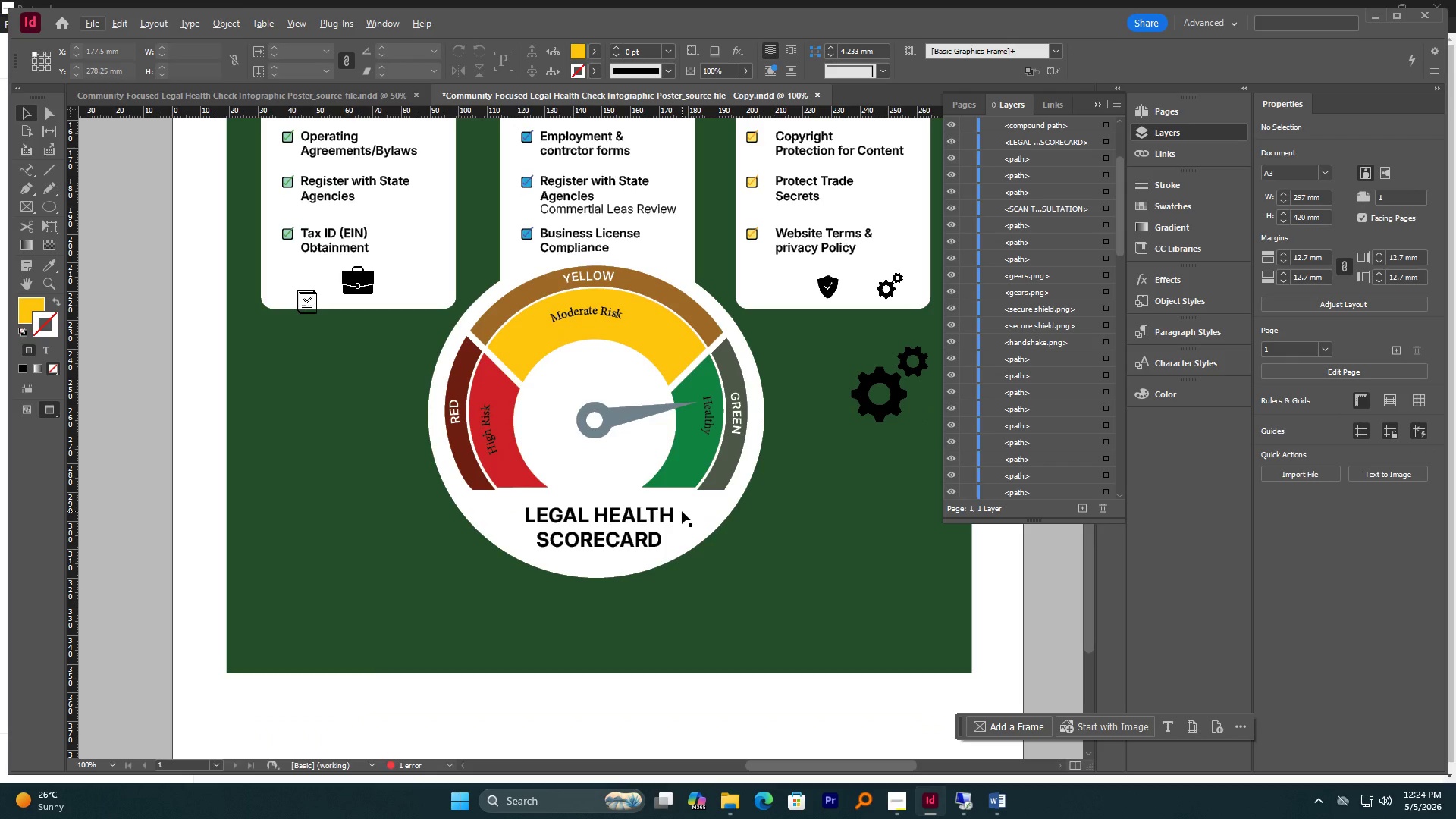 
hold_key(key=AltLeft, duration=0.83)
scroll: coordinate [531, 472], scroll_direction: down, amount: 2.0
 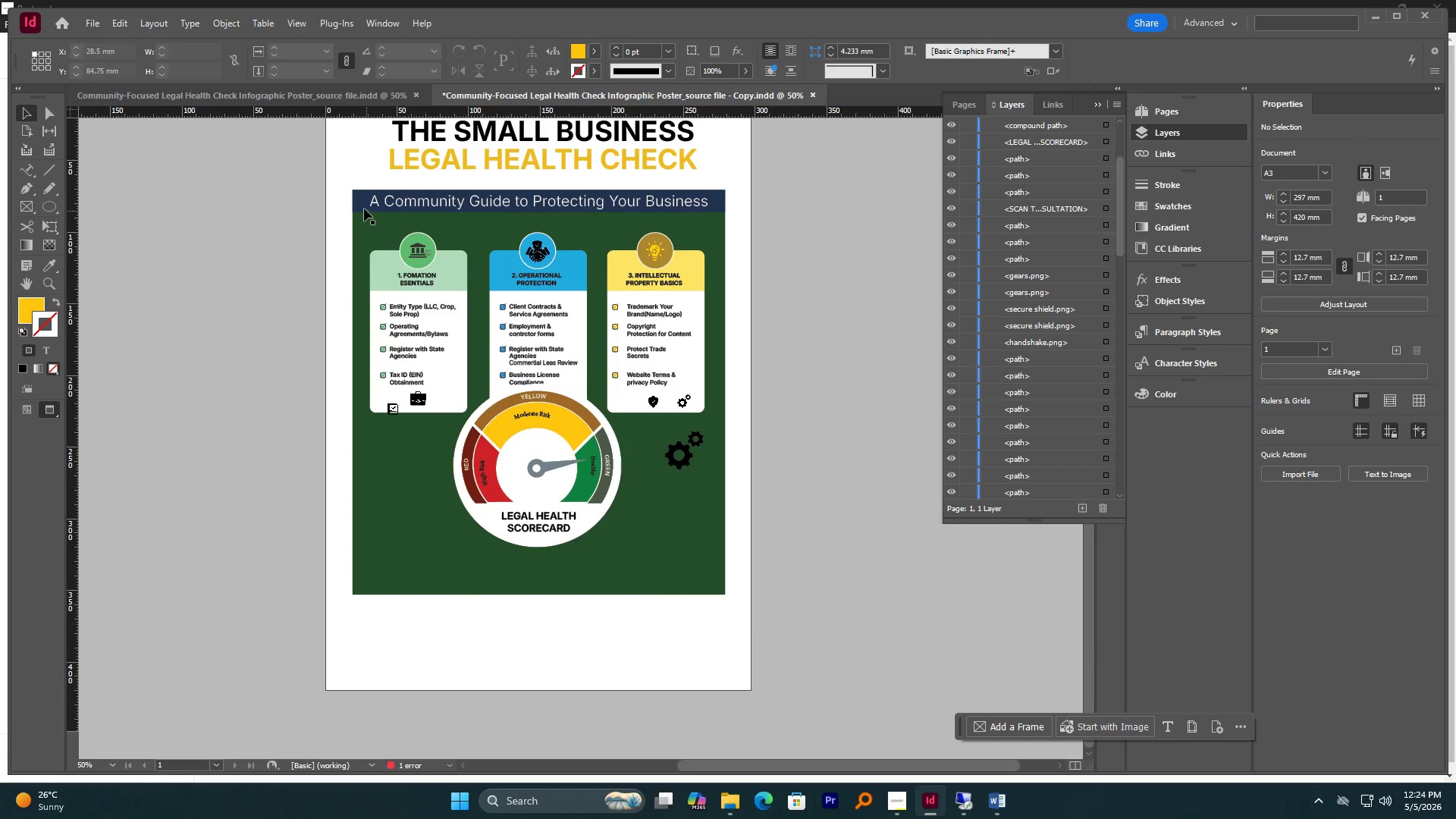 
left_click([360, 205])
 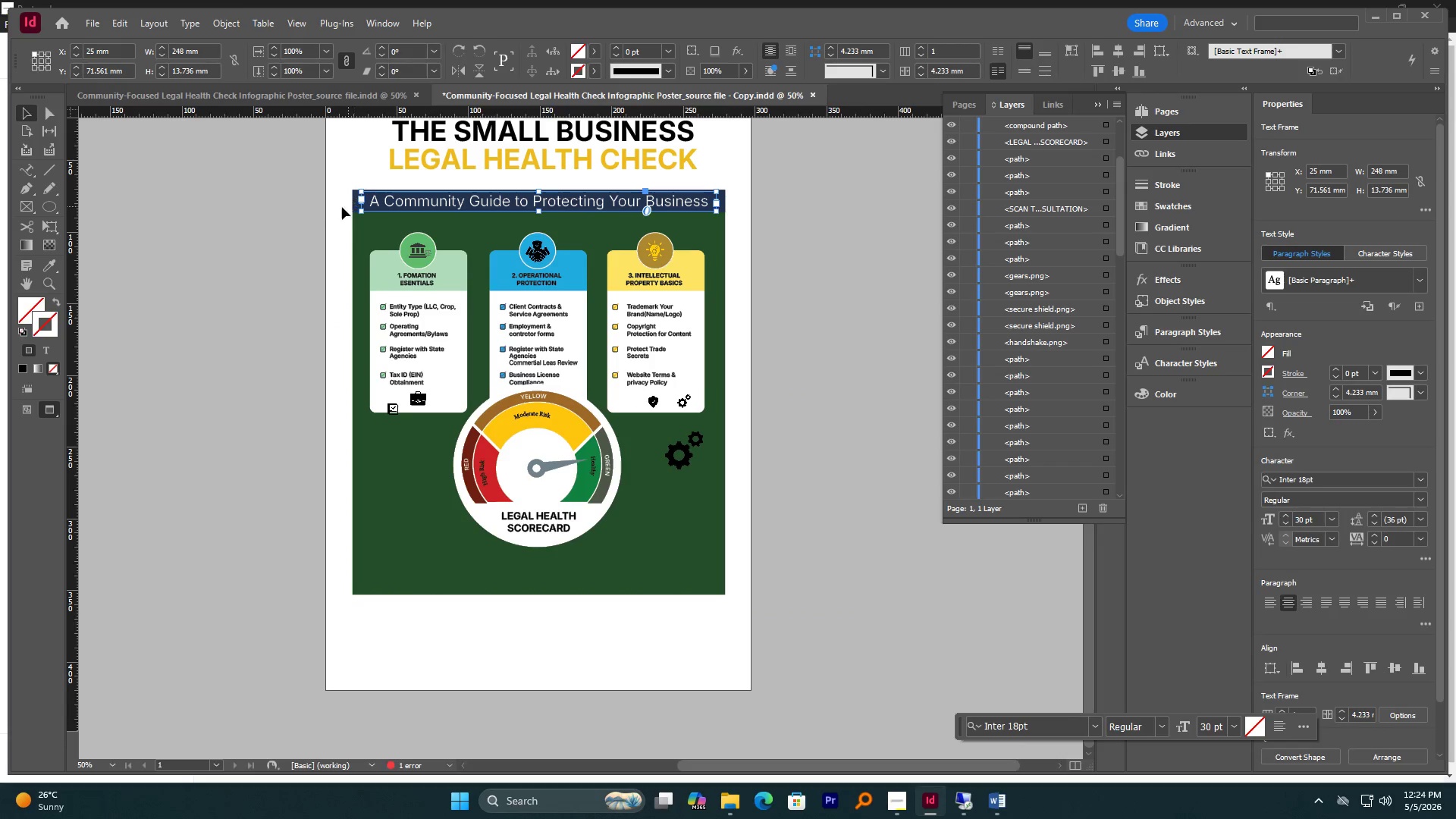 
left_click([261, 218])
 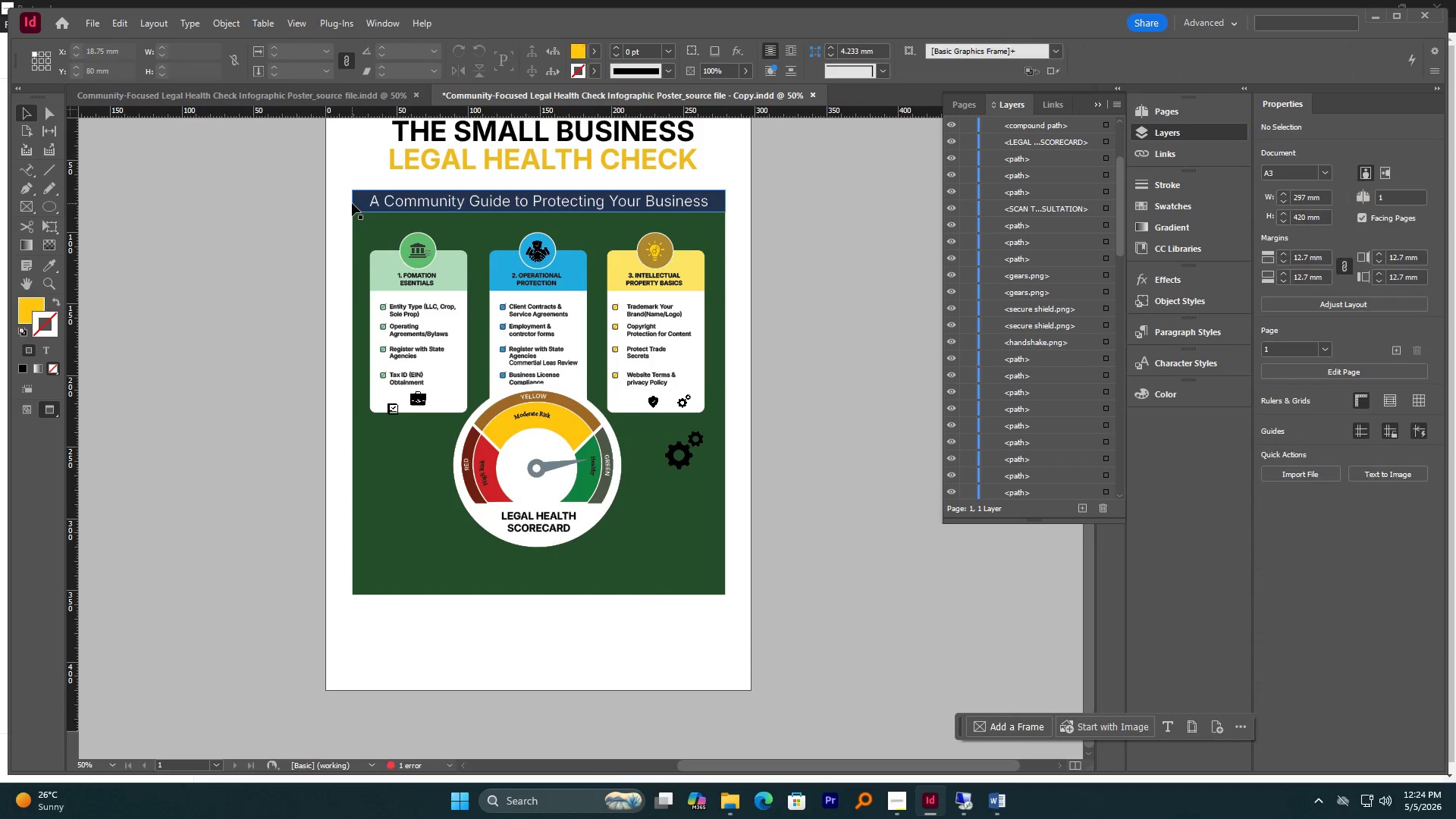 
left_click([352, 203])
 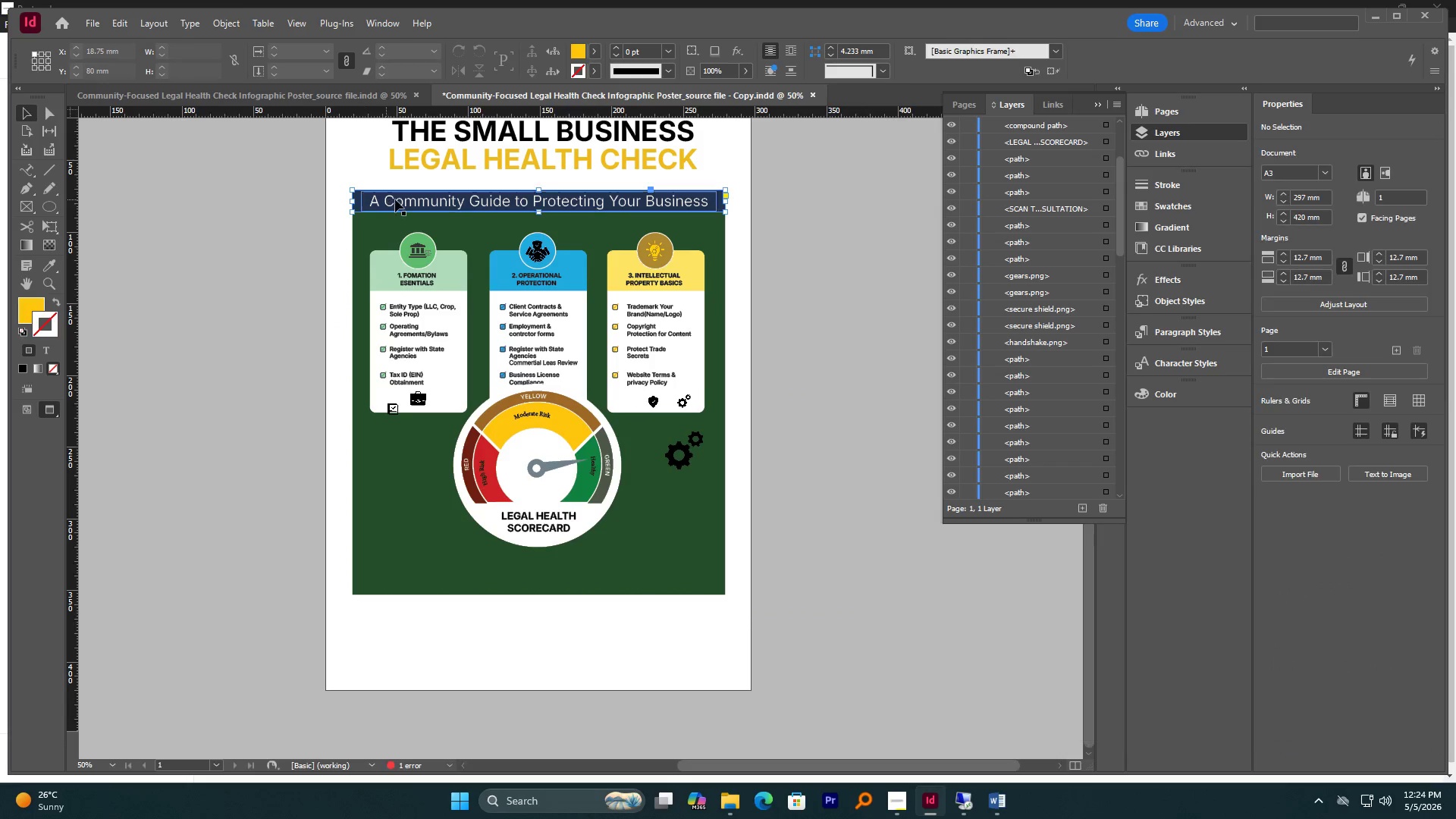 
hold_key(key=ShiftLeft, duration=0.61)
left_click([411, 199])
 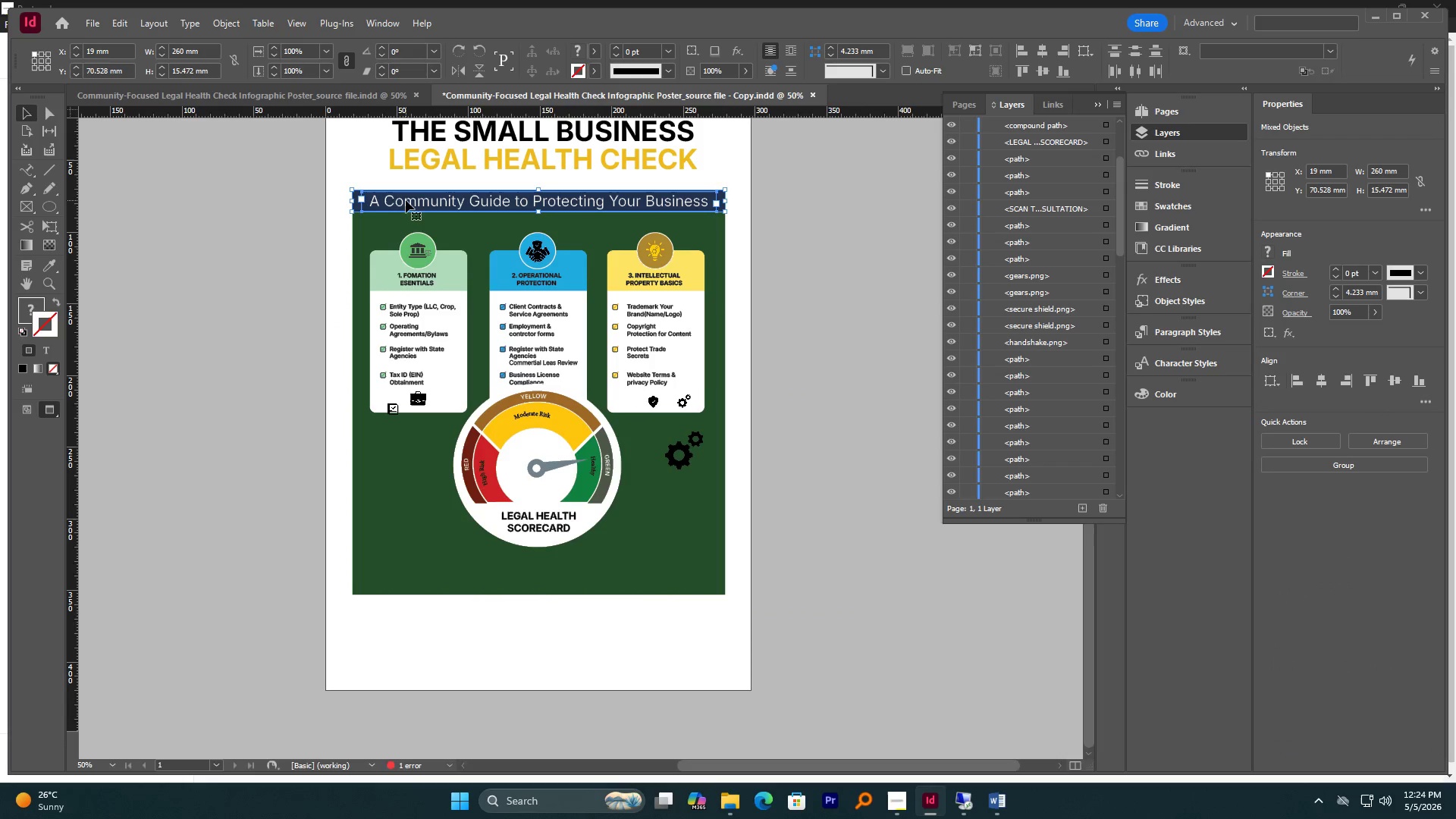 
hold_key(key=AltLeft, duration=8.72)
left_click_drag(start_coordinate=[410, 200], to_coordinate=[394, 561])
 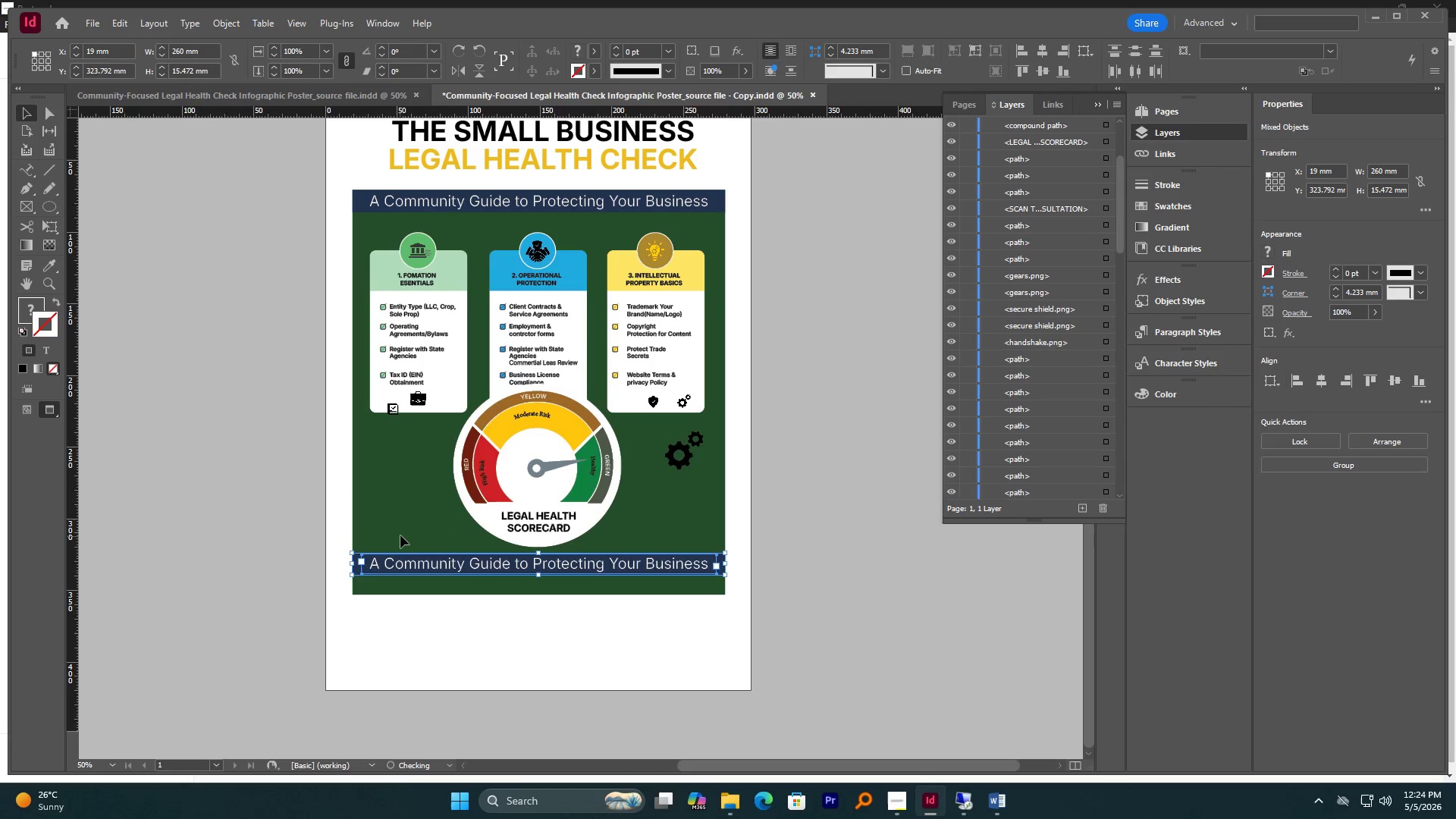 
hold_key(key=ShiftLeft, duration=8.16)
 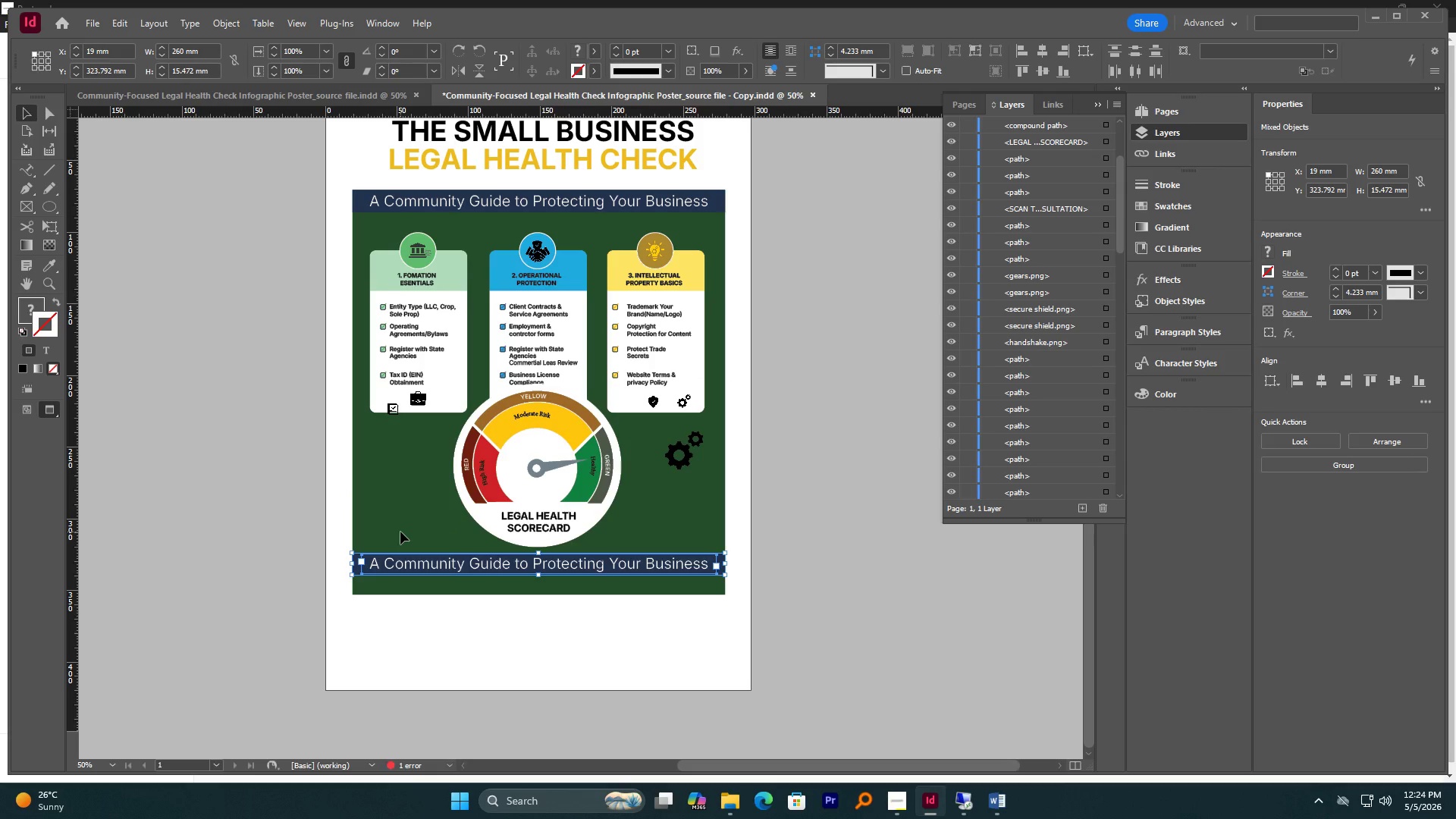 
scroll: coordinate [466, 583], scroll_direction: down, amount: 6.0
 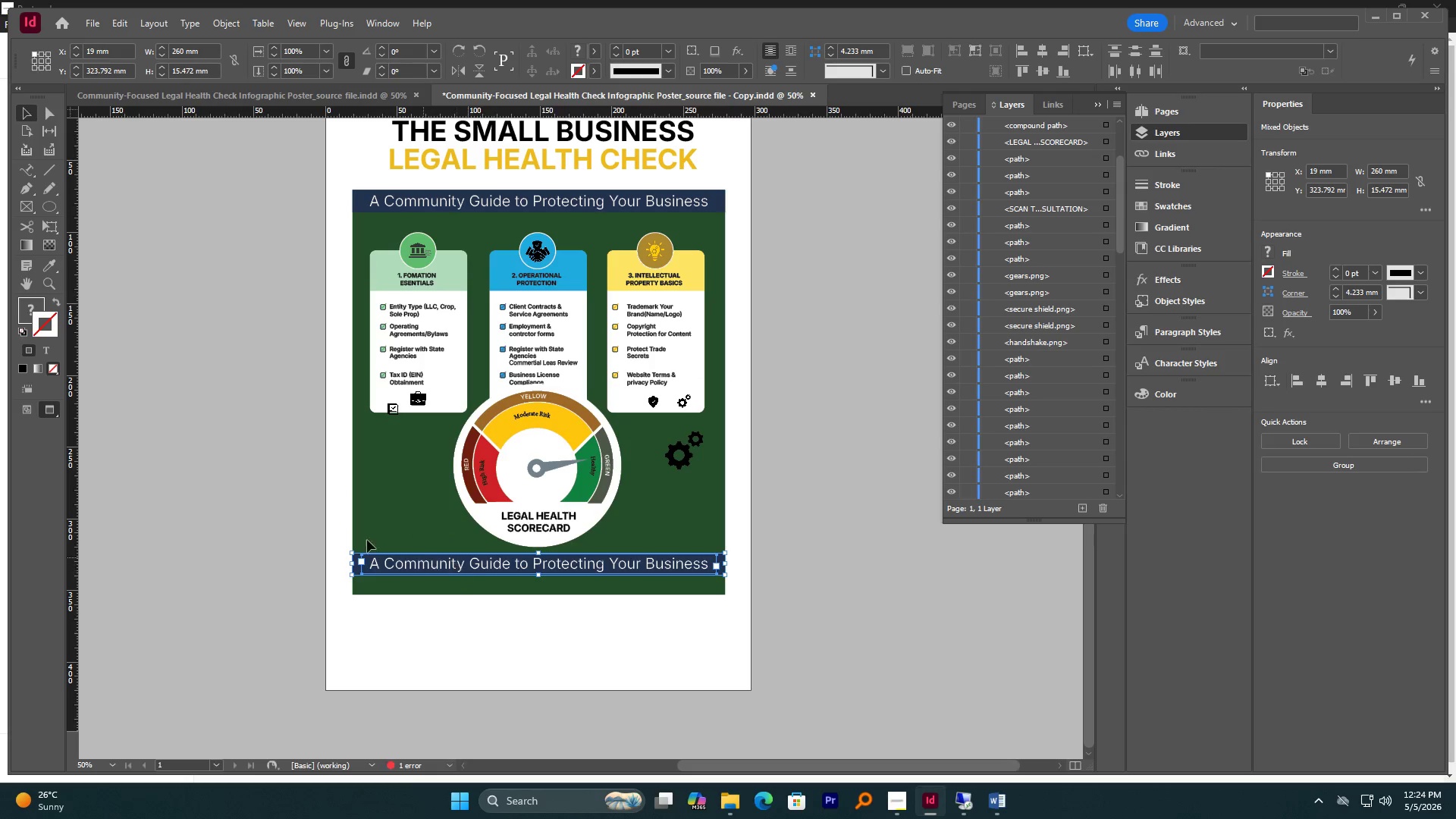 
left_click([276, 509])
 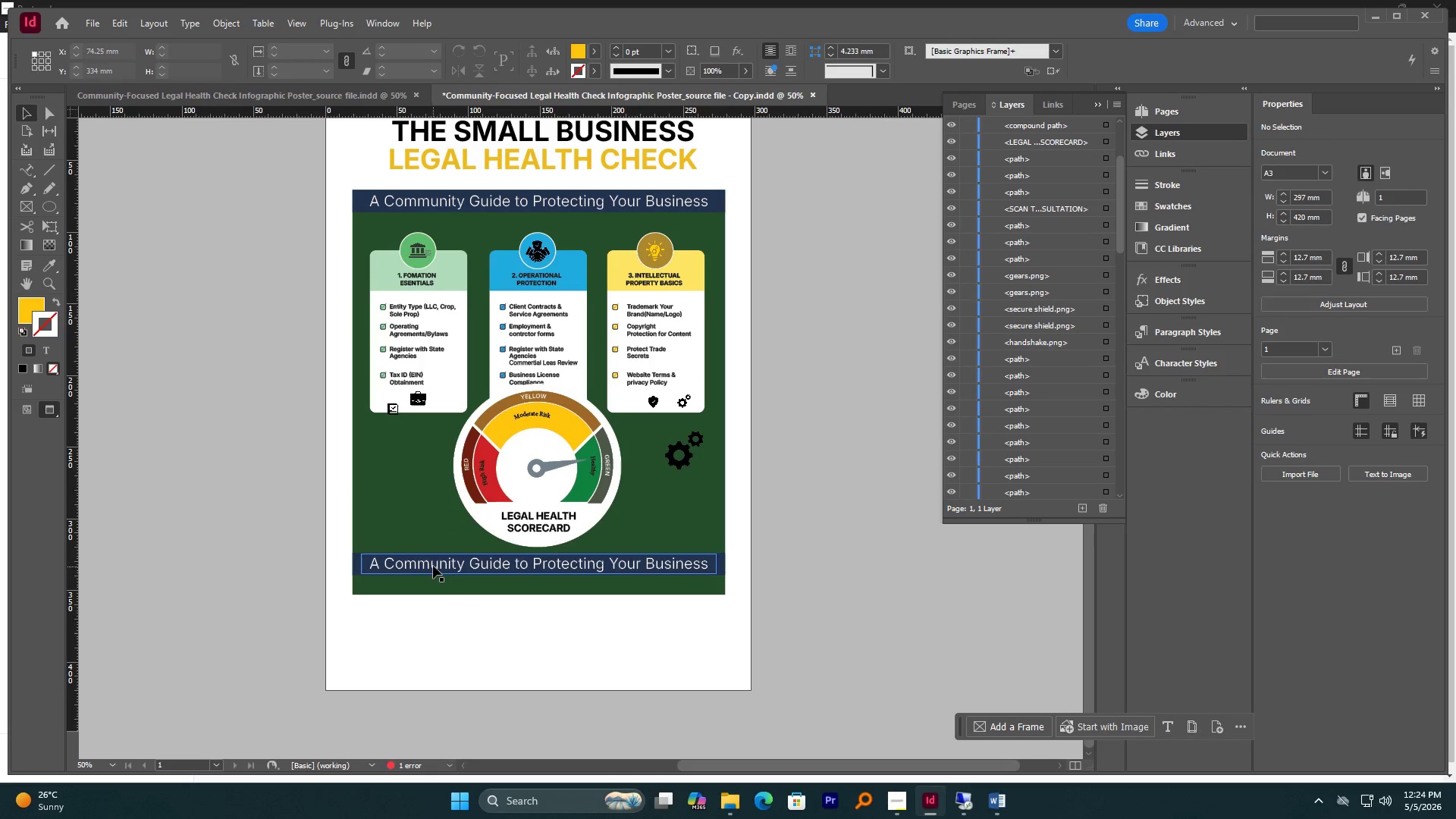 
left_click([435, 562])
 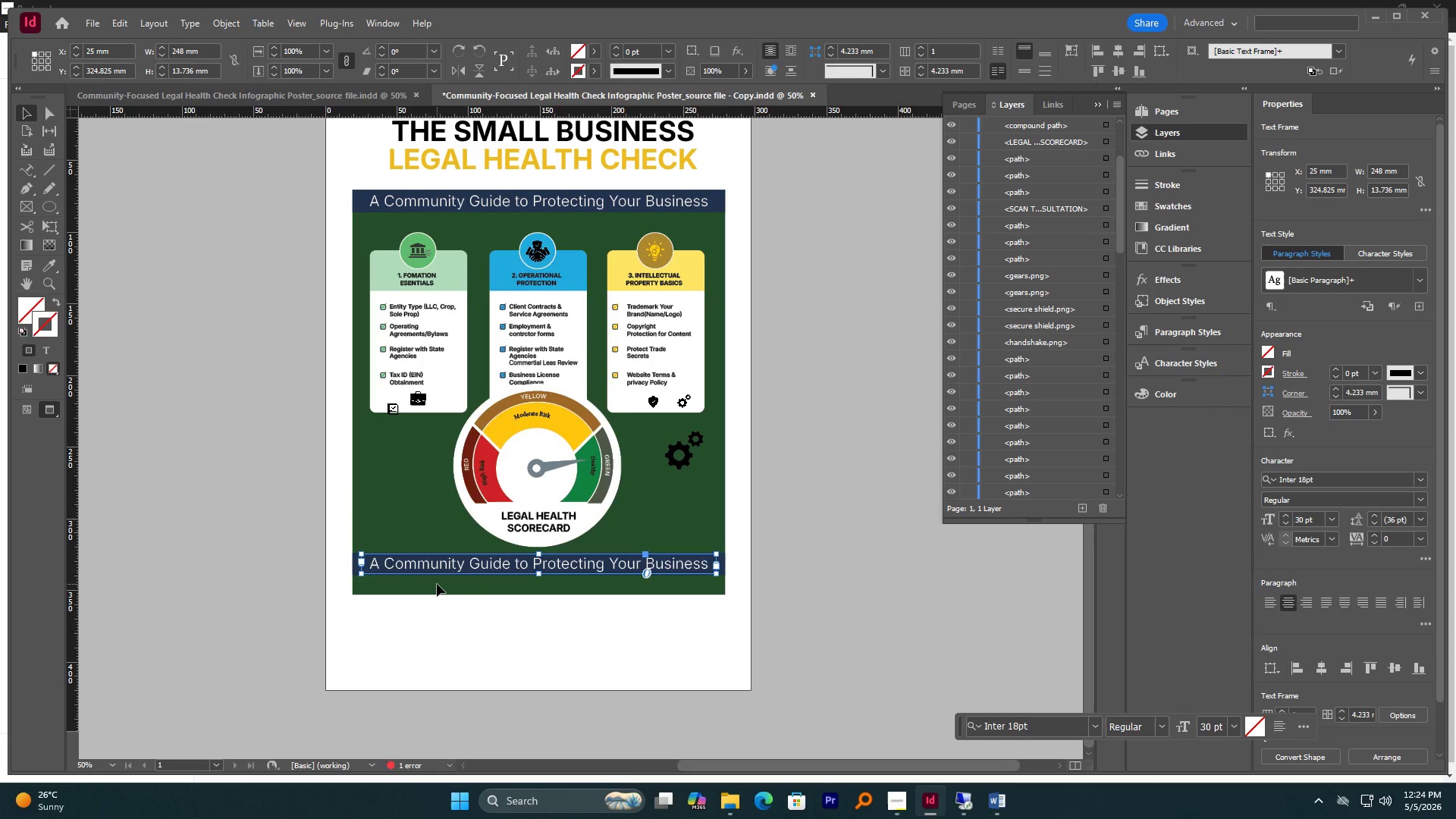 
key(Delete)
 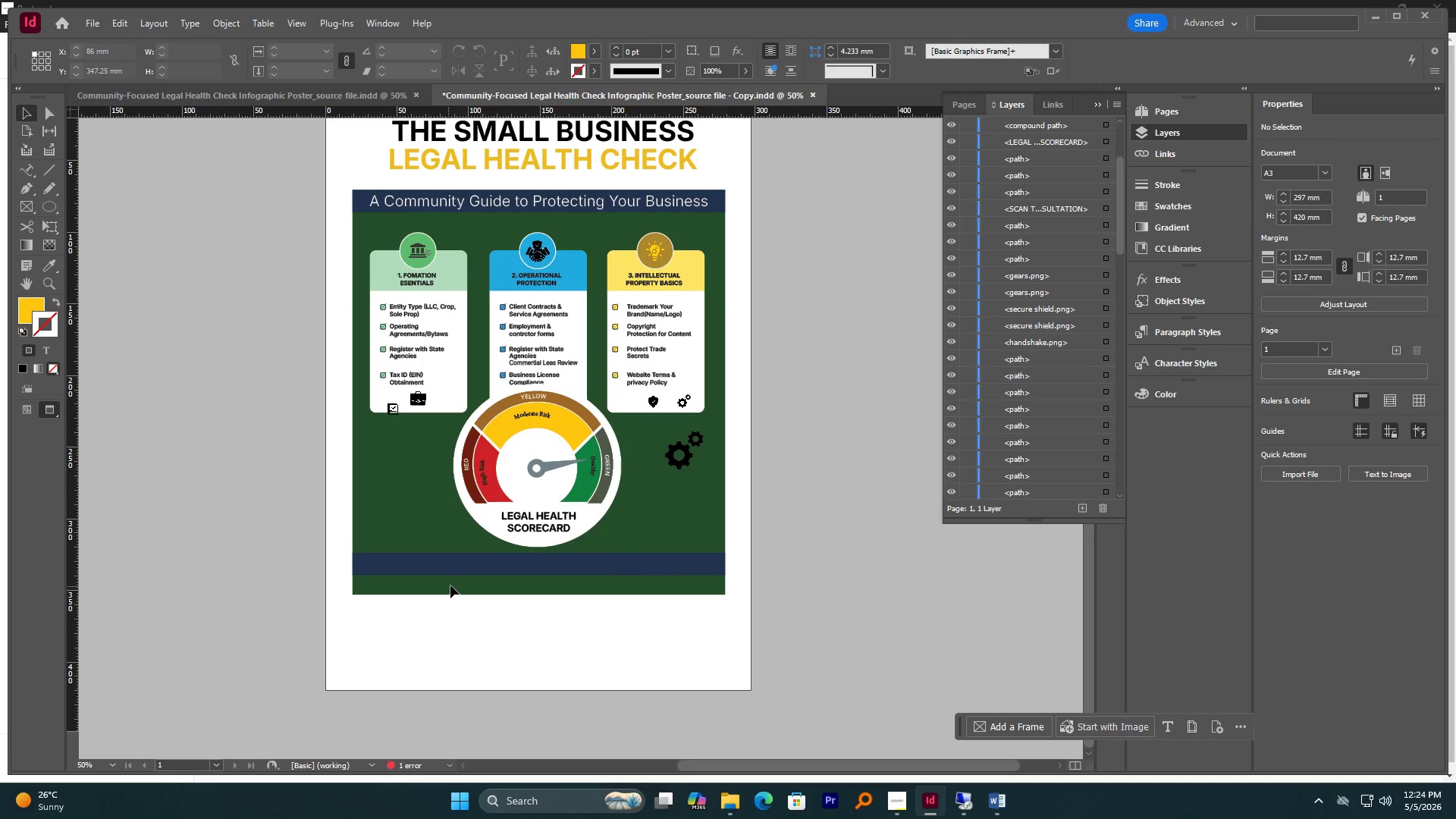 
left_click([563, 167])
 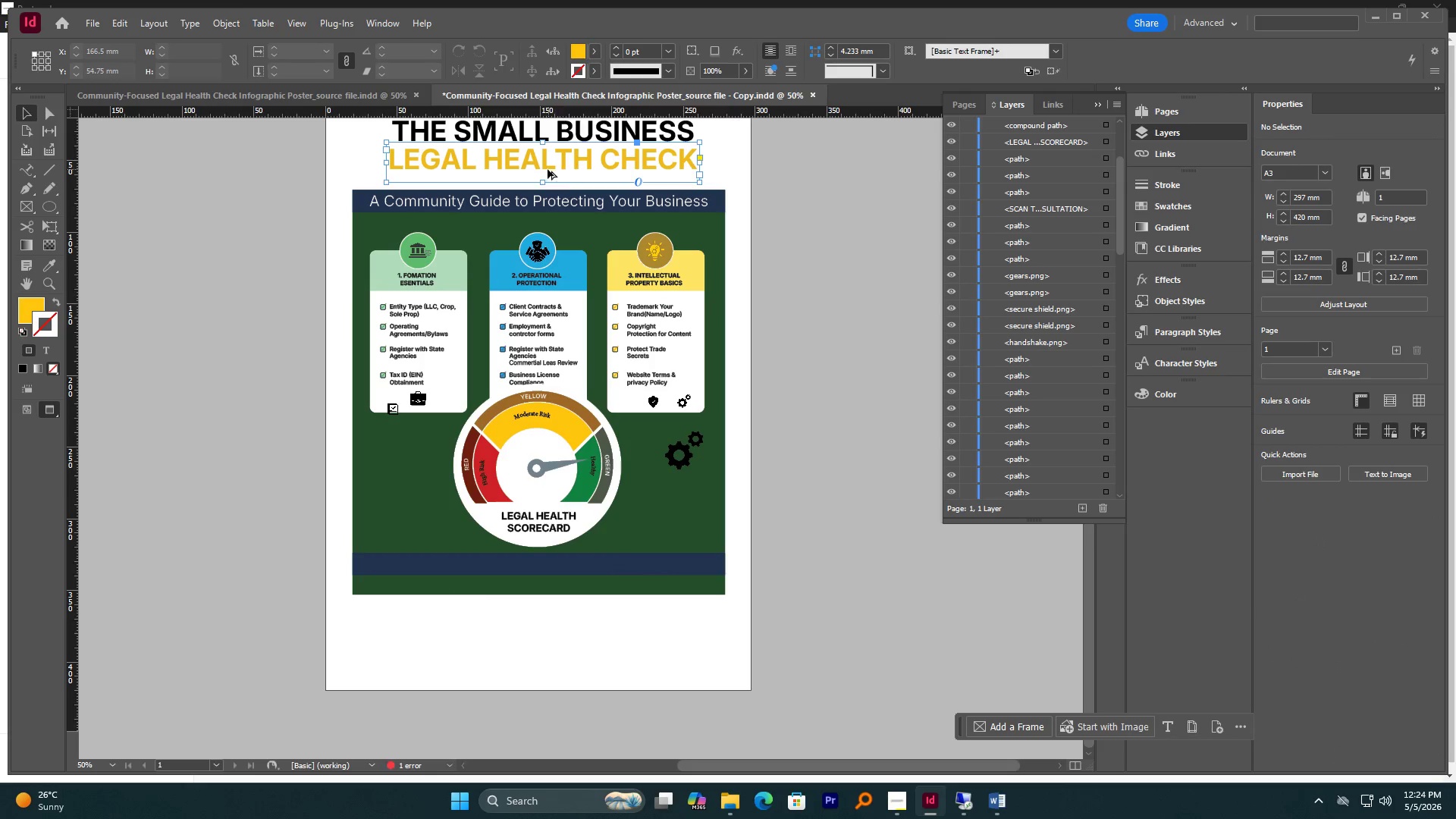 
hold_key(key=AltLeft, duration=2.11)
left_click_drag(start_coordinate=[555, 167], to_coordinate=[539, 566])
 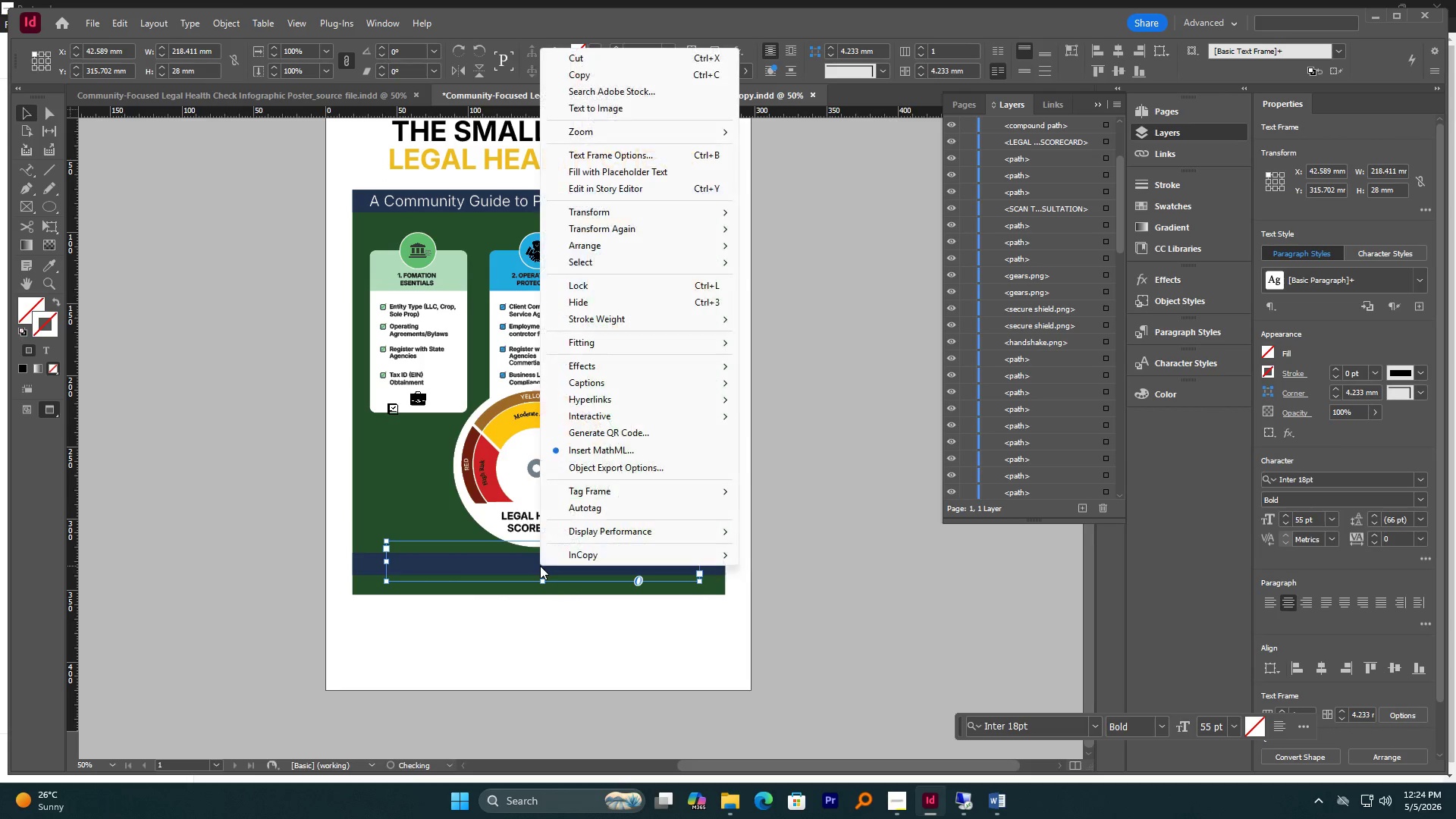 
hold_key(key=ShiftLeft, duration=1.53)
 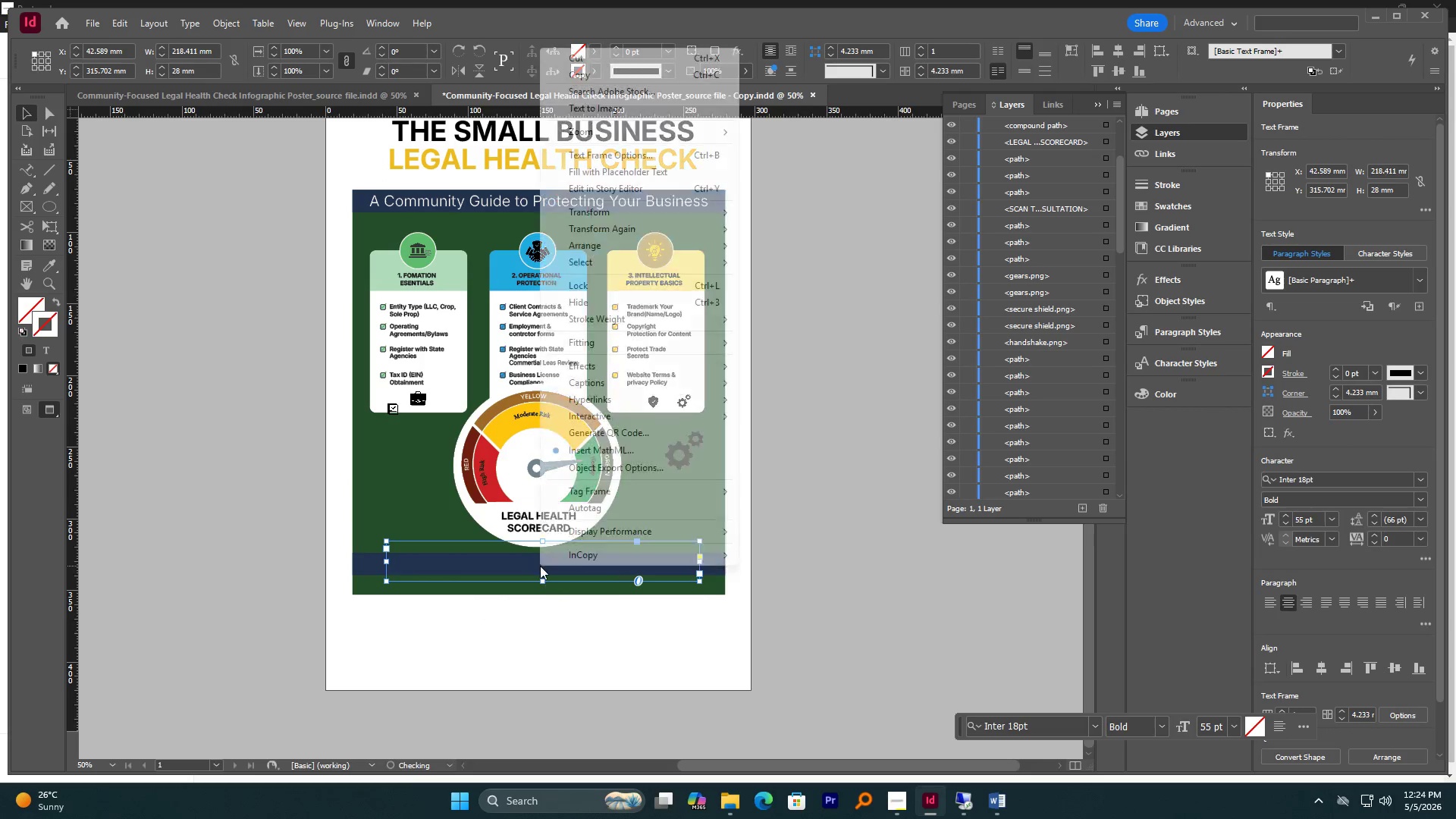 
right_click([540, 566])
 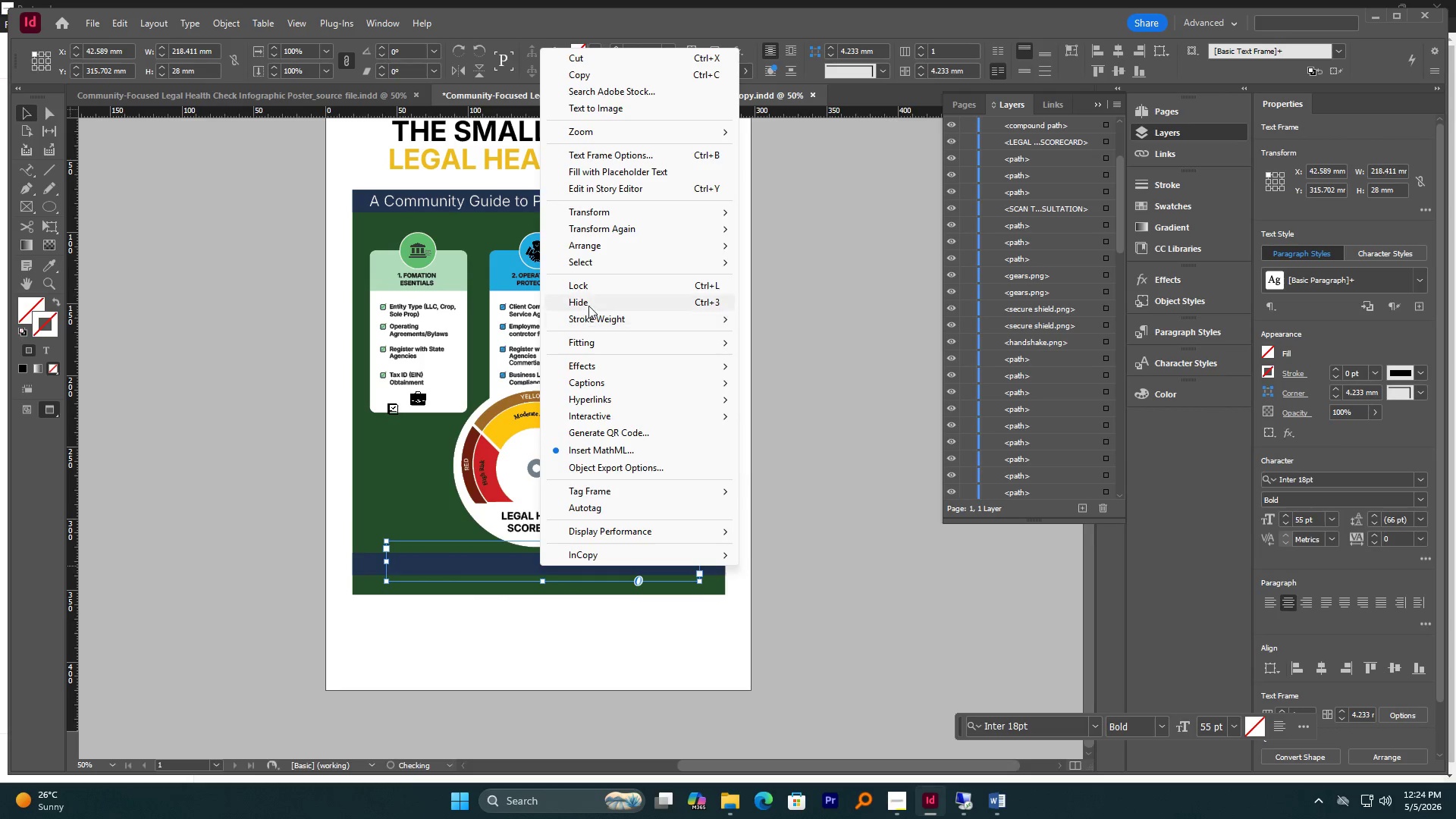 
left_click([603, 246])
 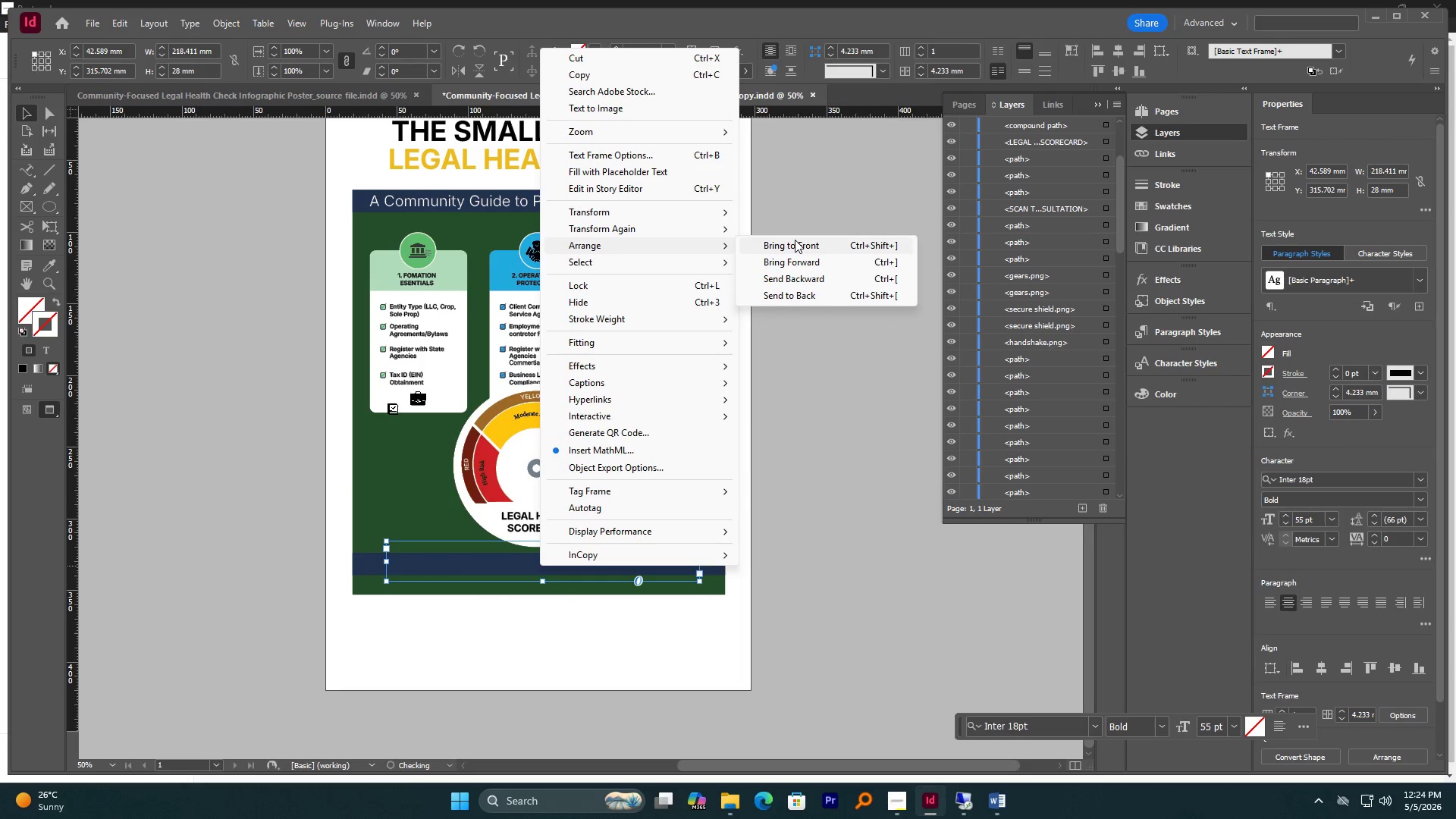 
left_click([795, 240])
 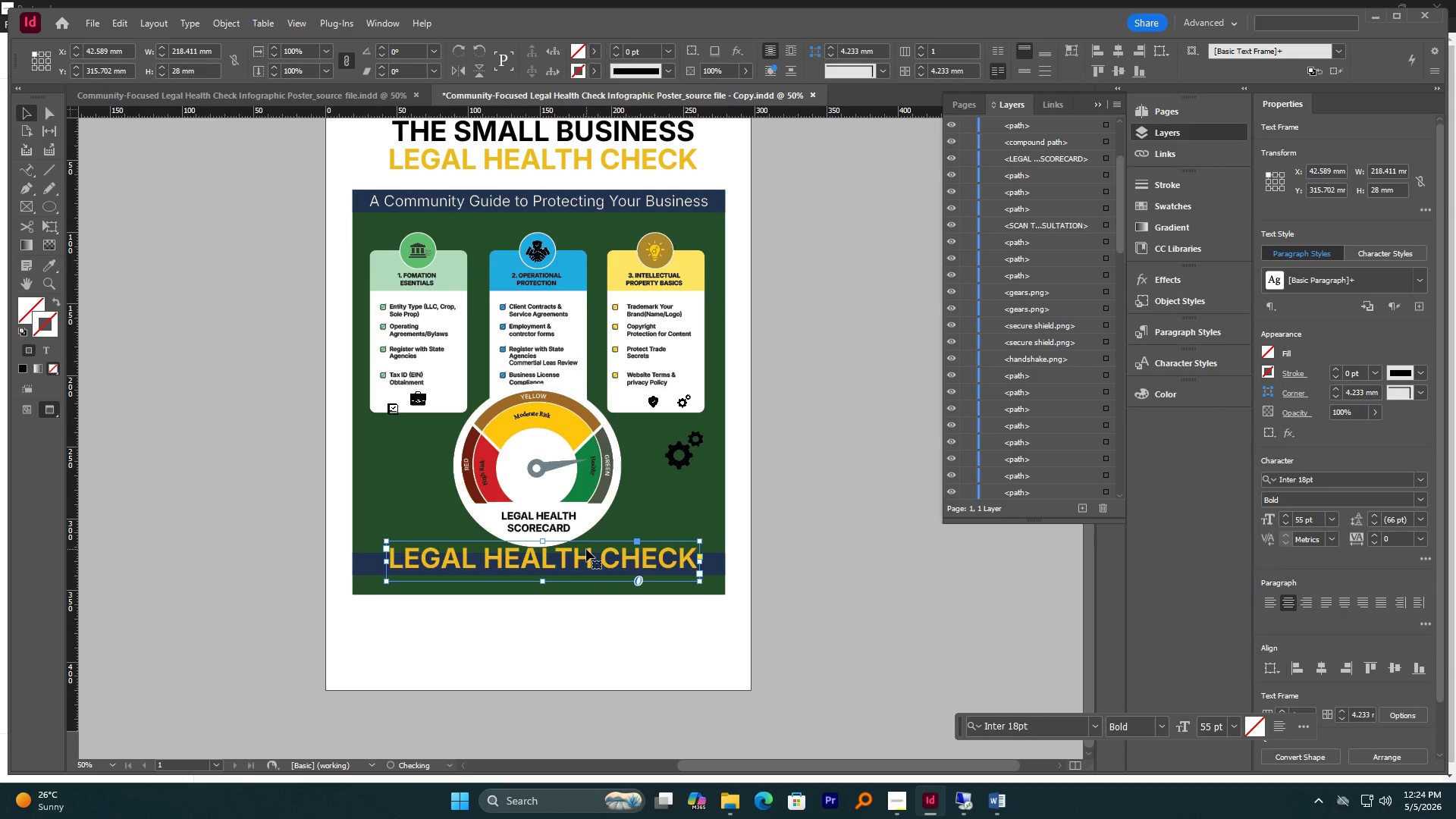 
scroll: coordinate [585, 549], scroll_direction: down, amount: 4.0
 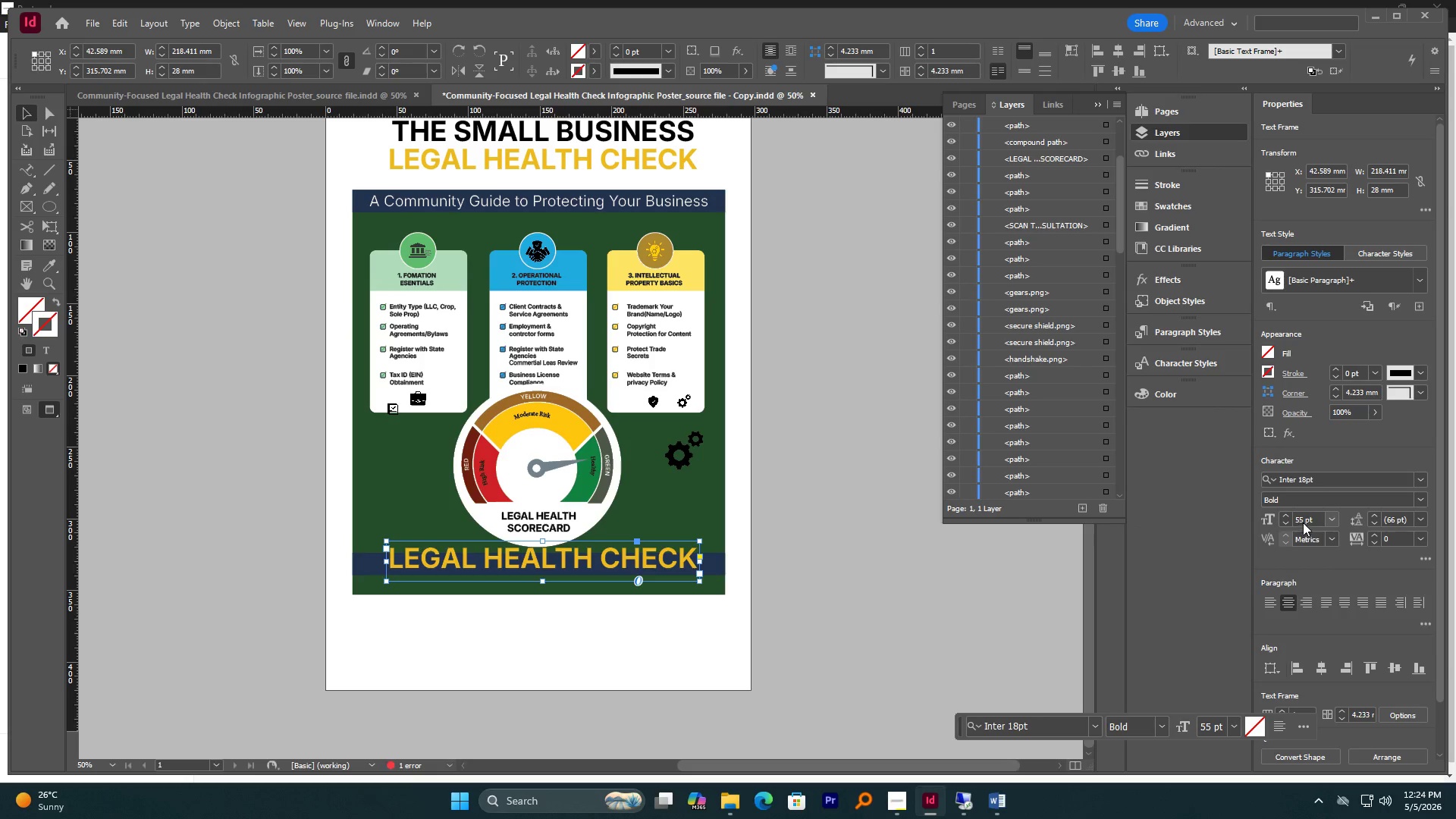 
double_click([1301, 516])
 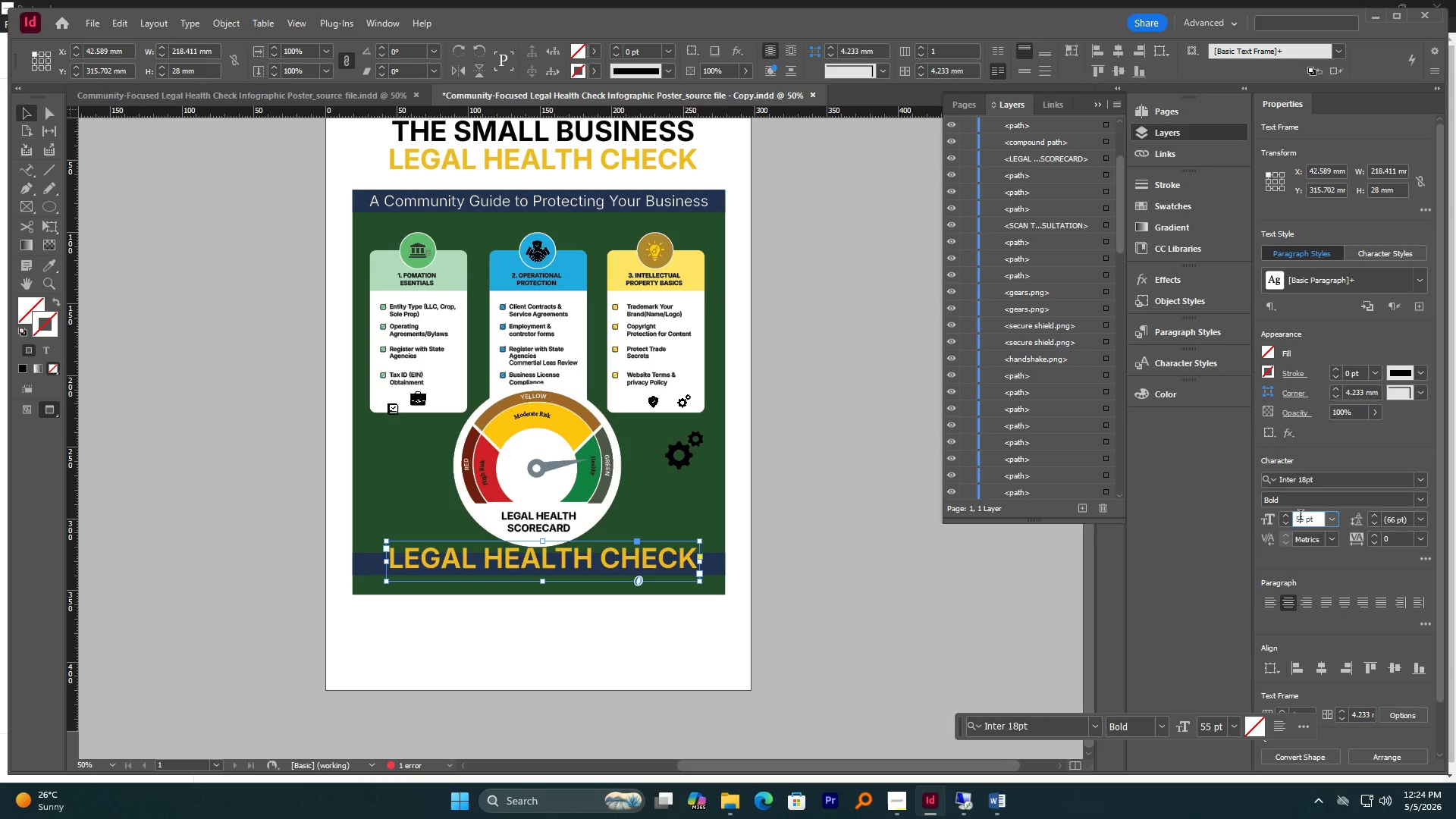 
triple_click([1301, 516])
 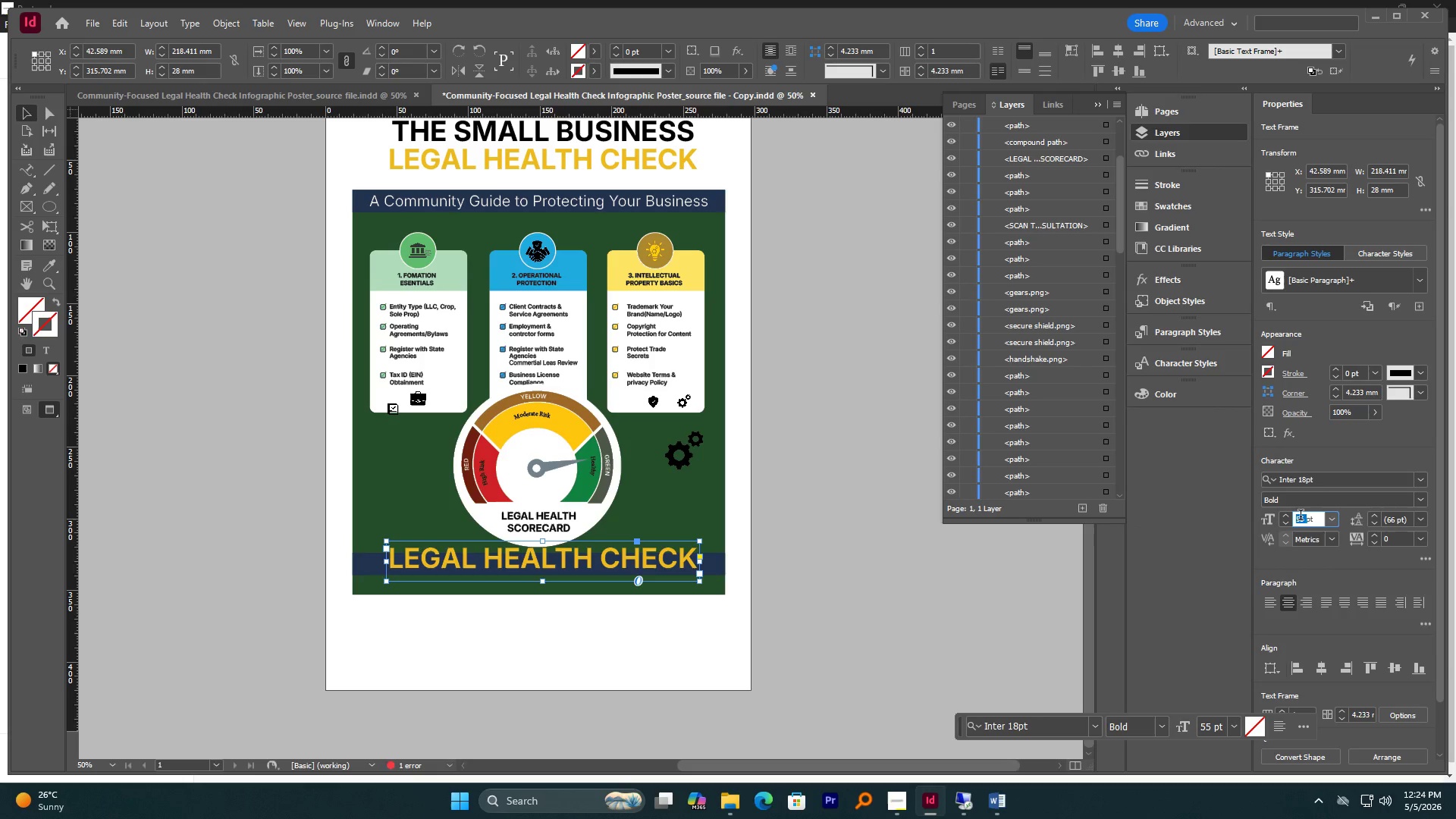 
key(Numpad4)
 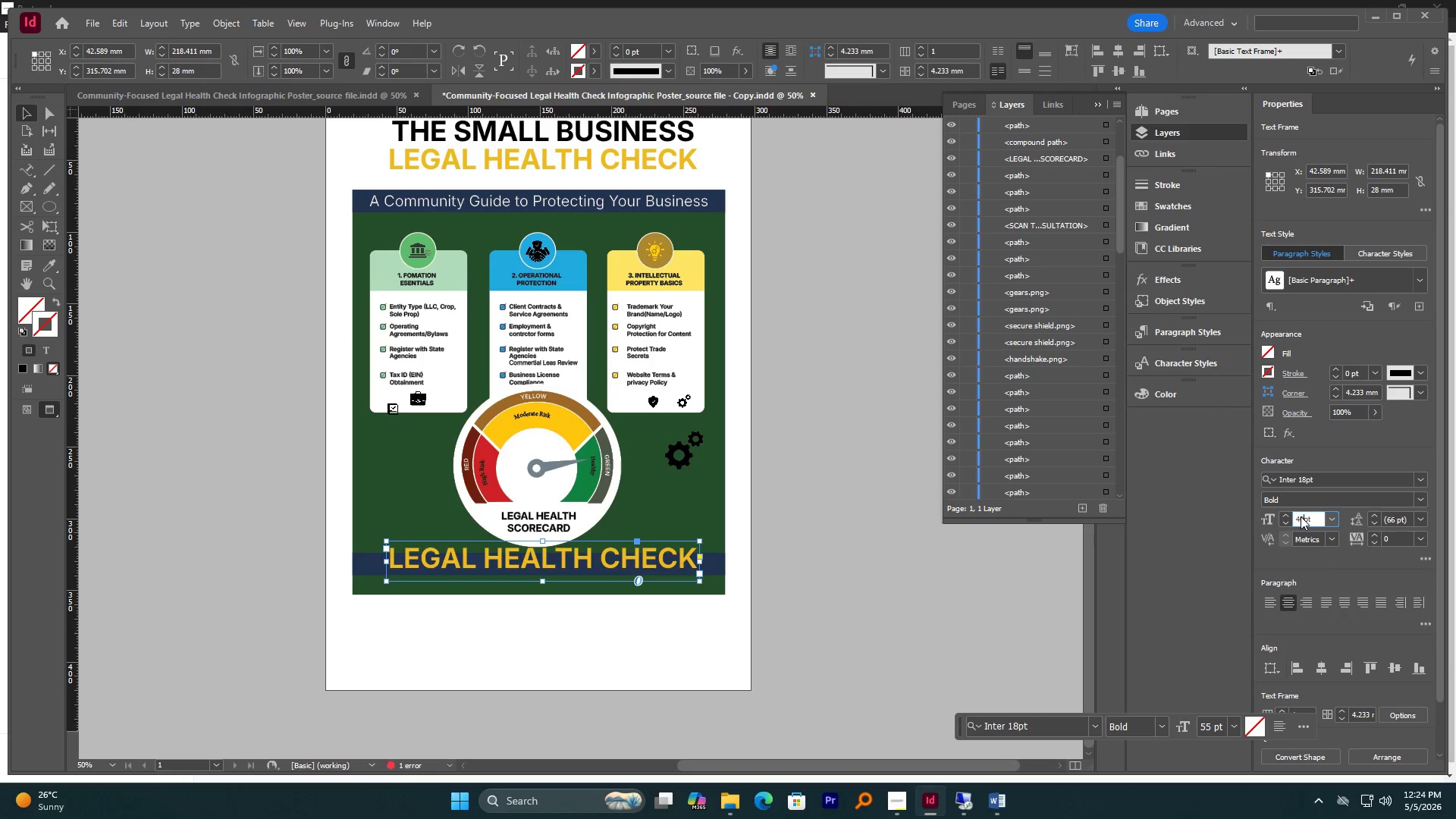 
key(Numpad0)
 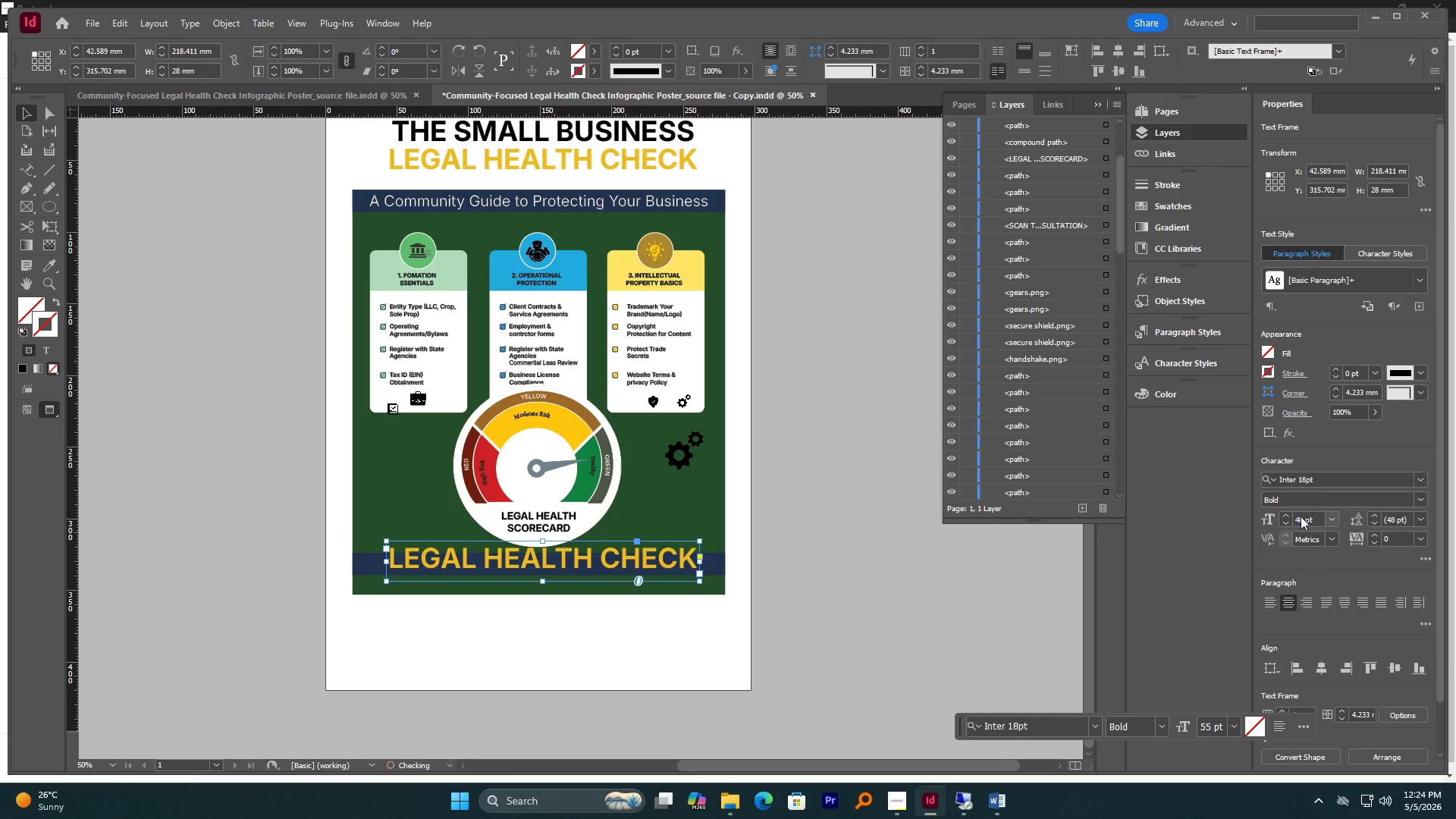 
key(NumpadEnter)
 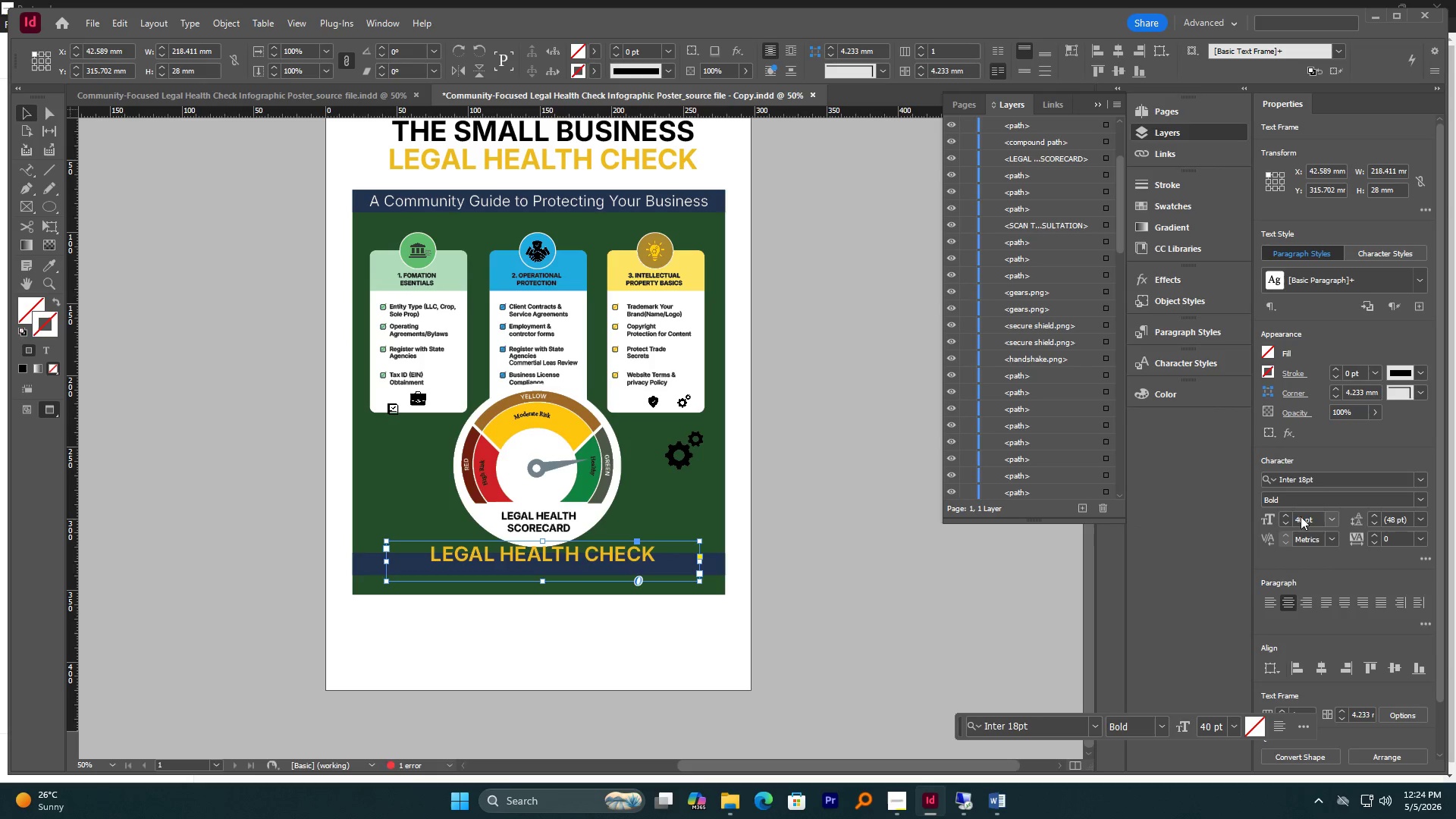 
hold_key(key=AltLeft, duration=1.14)
scroll: coordinate [516, 610], scroll_direction: up, amount: 2.0
 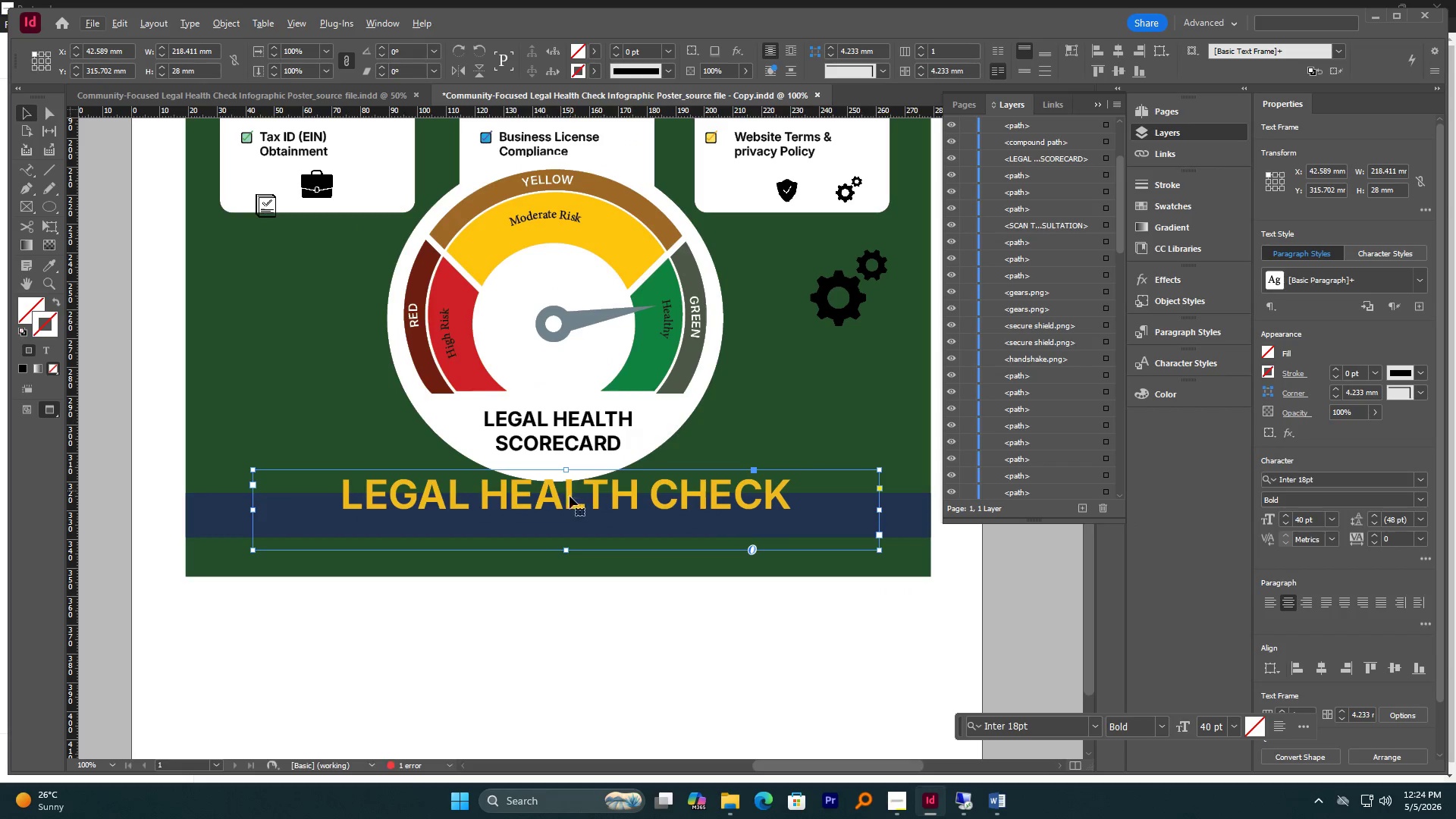 
left_click_drag(start_coordinate=[568, 500], to_coordinate=[568, 511])
 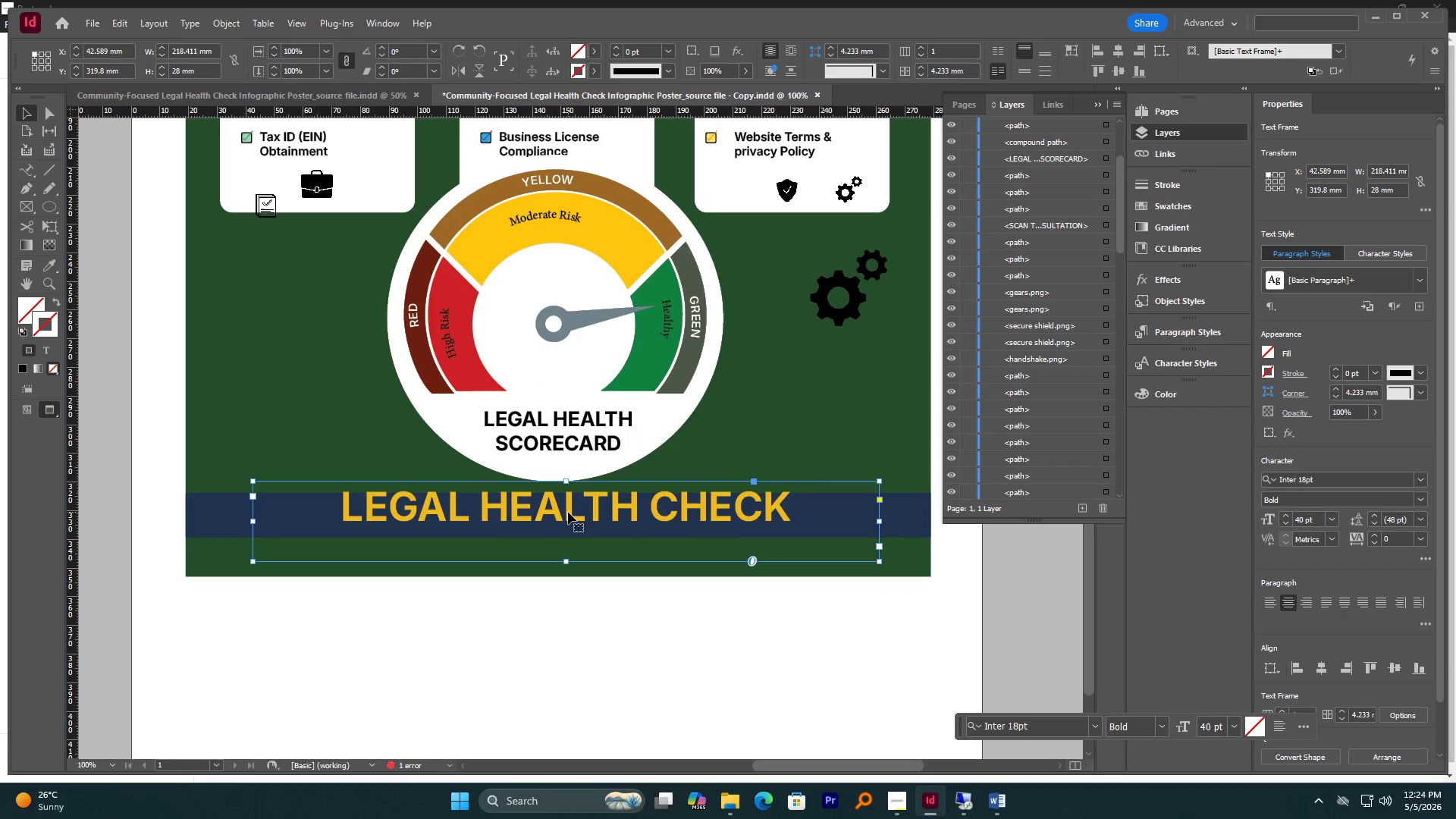 
hold_key(key=ShiftLeft, duration=0.97)
 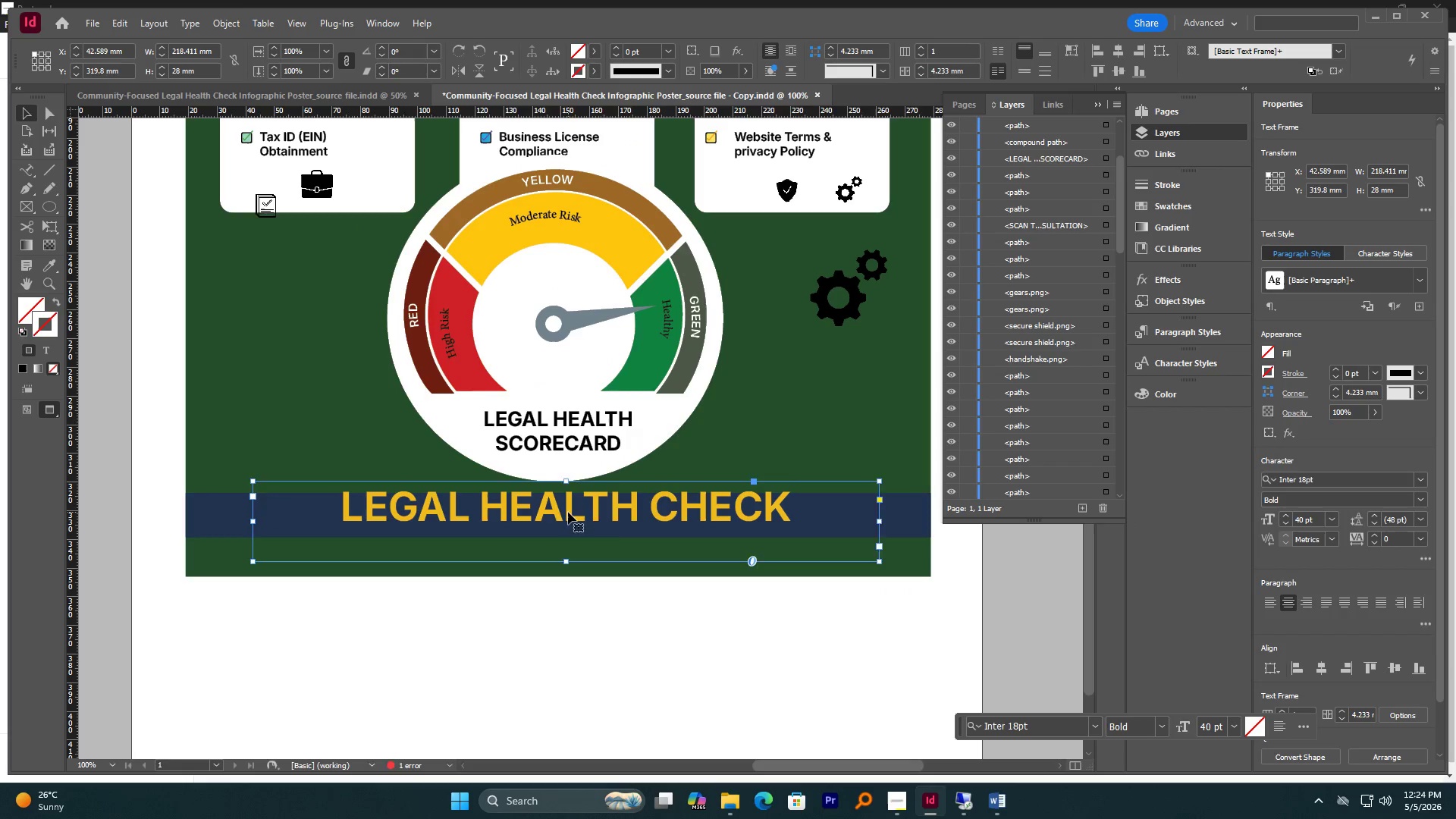 
left_click_drag(start_coordinate=[568, 512], to_coordinate=[568, 518])
 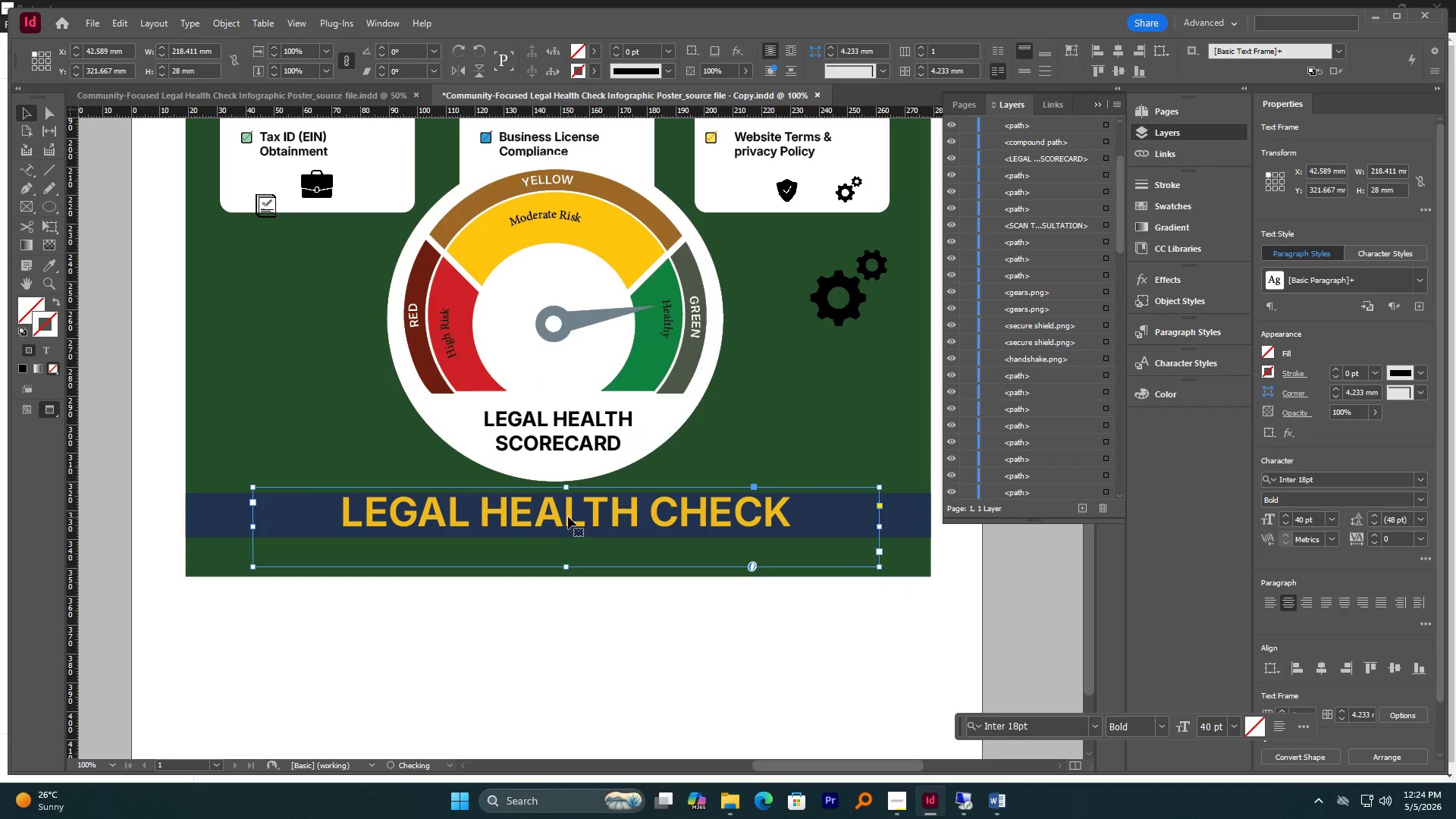 
hold_key(key=ShiftLeft, duration=0.61)
 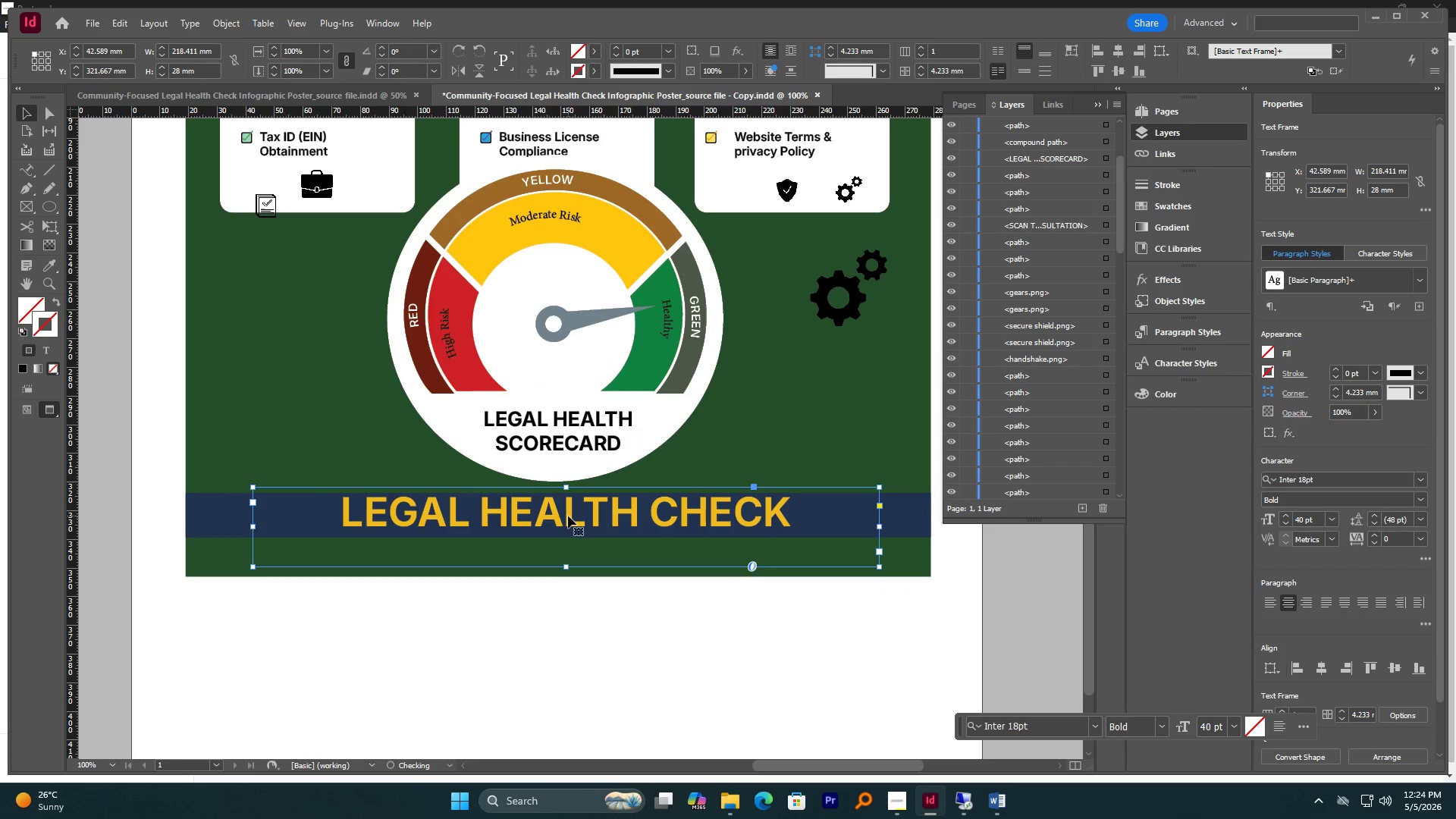 
left_click_drag(start_coordinate=[568, 516], to_coordinate=[569, 519])
 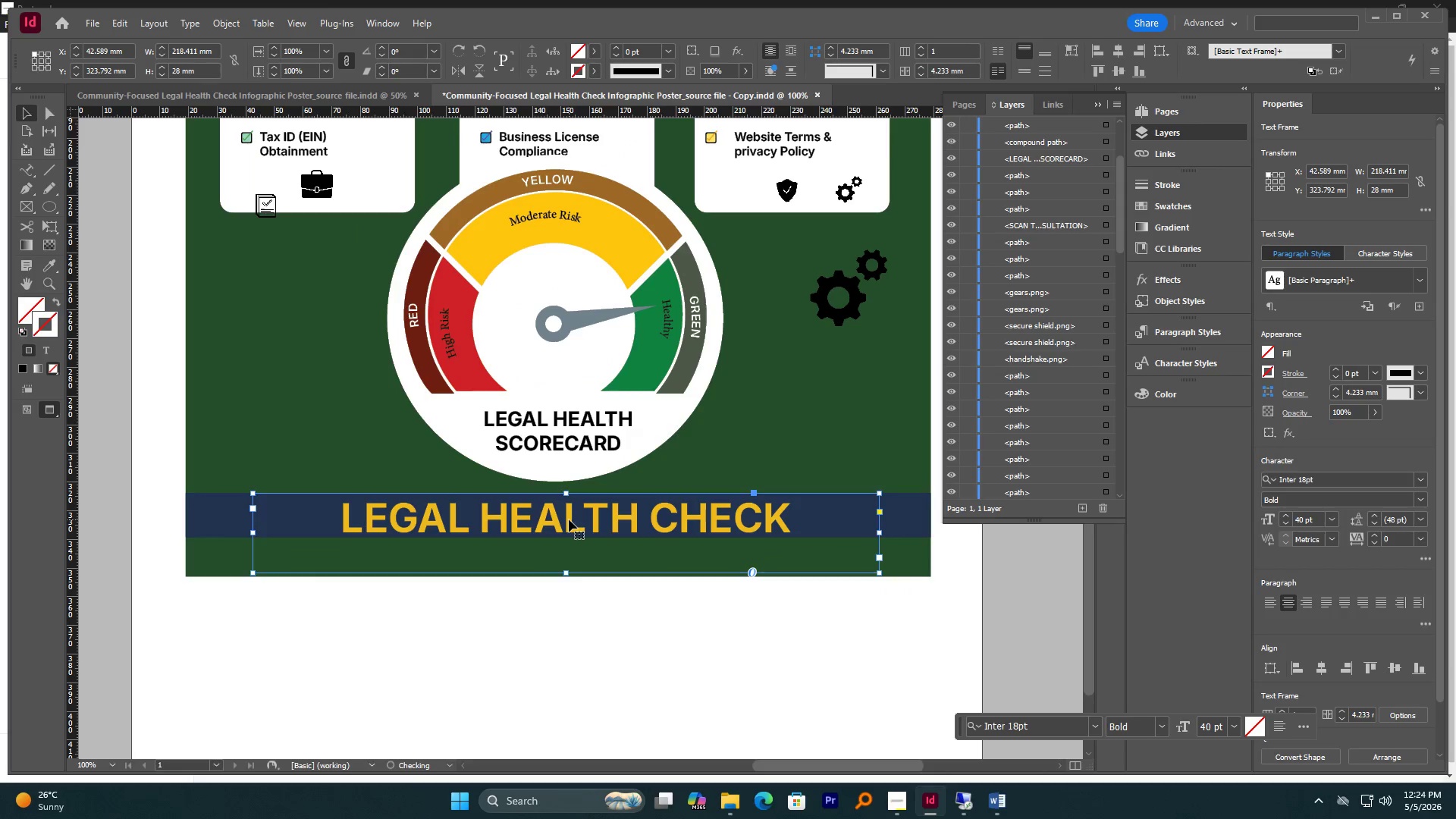 
hold_key(key=ShiftLeft, duration=0.58)
 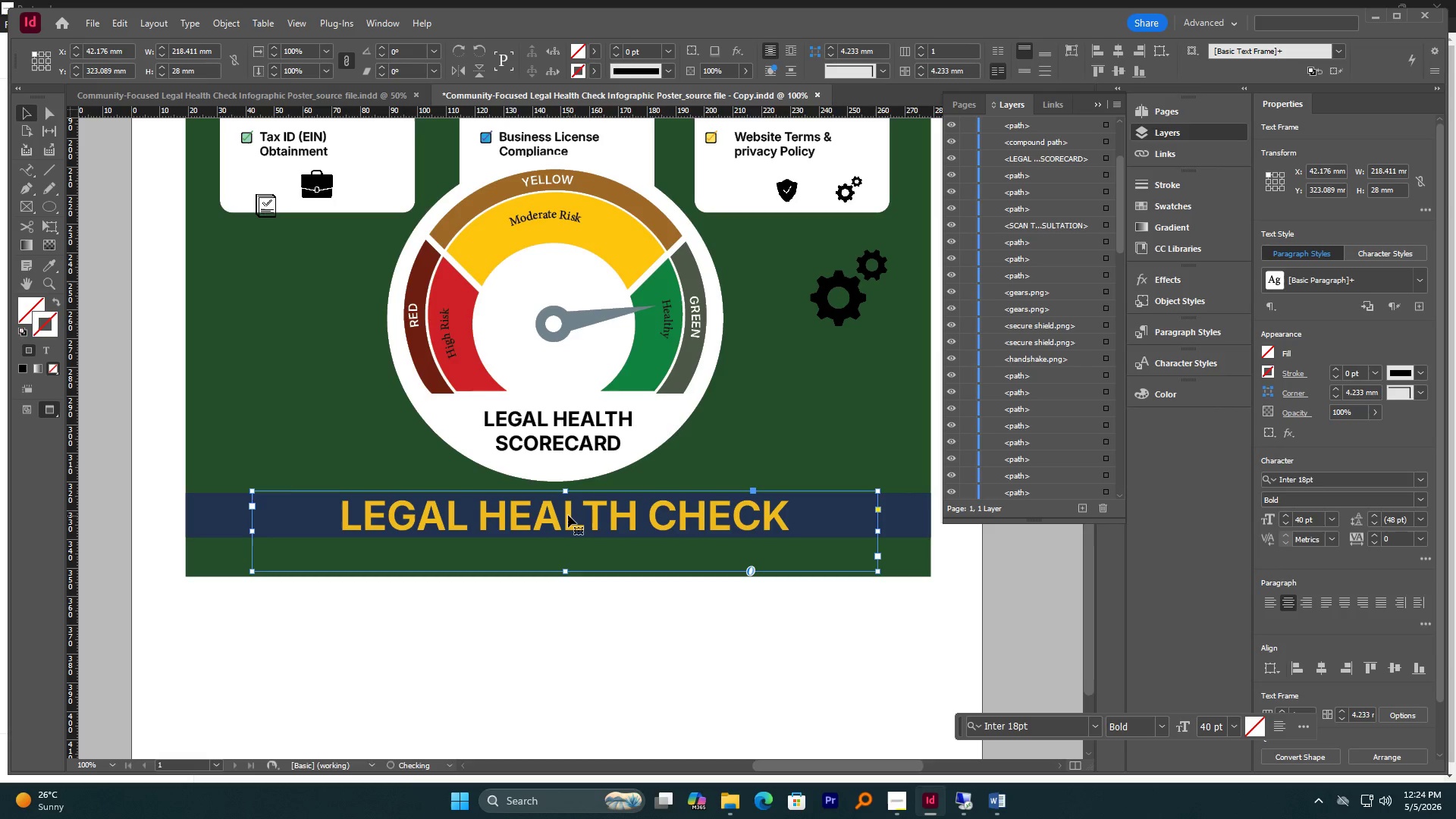 
double_click([568, 515])
 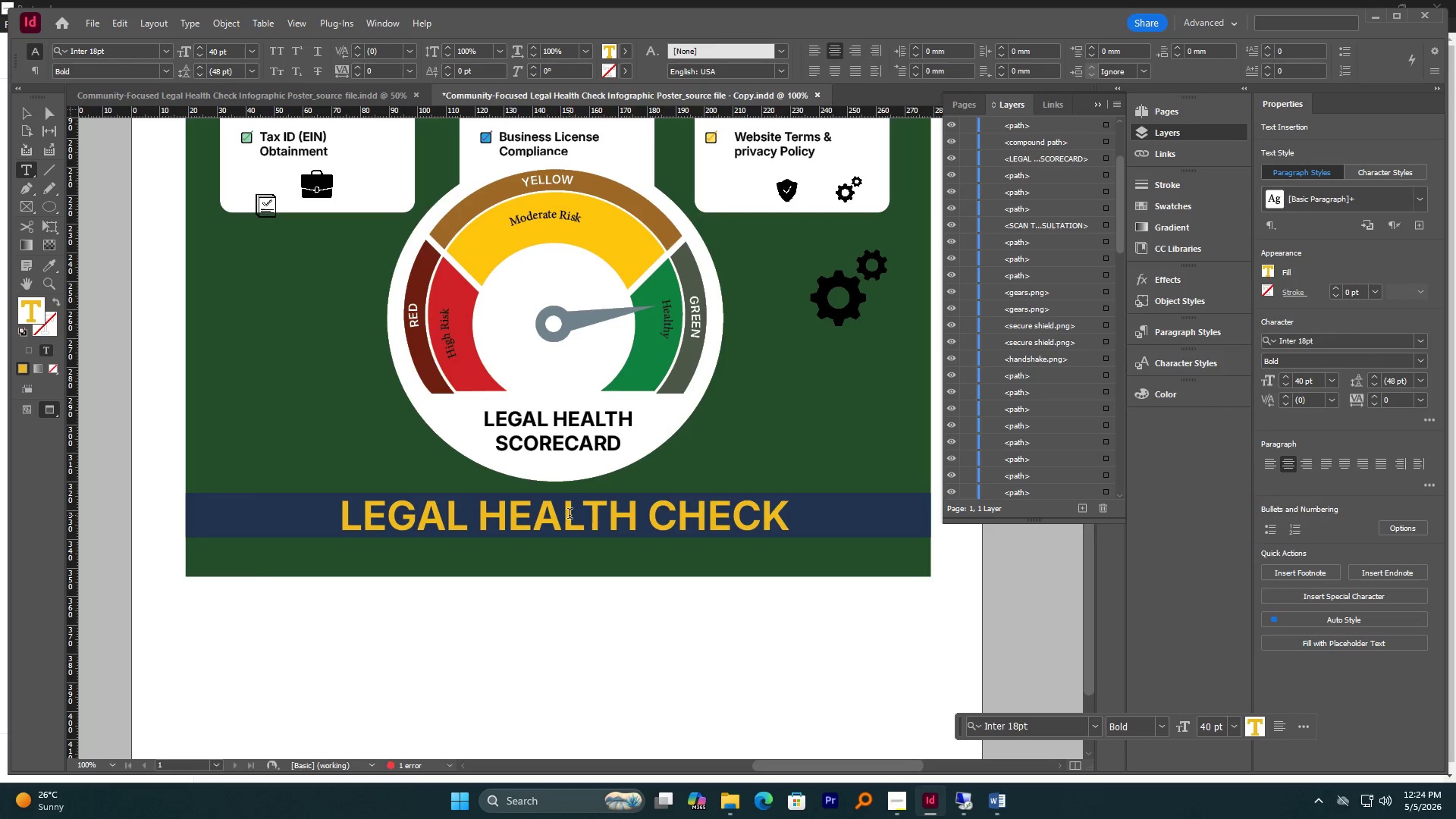 
key(Control+A)
 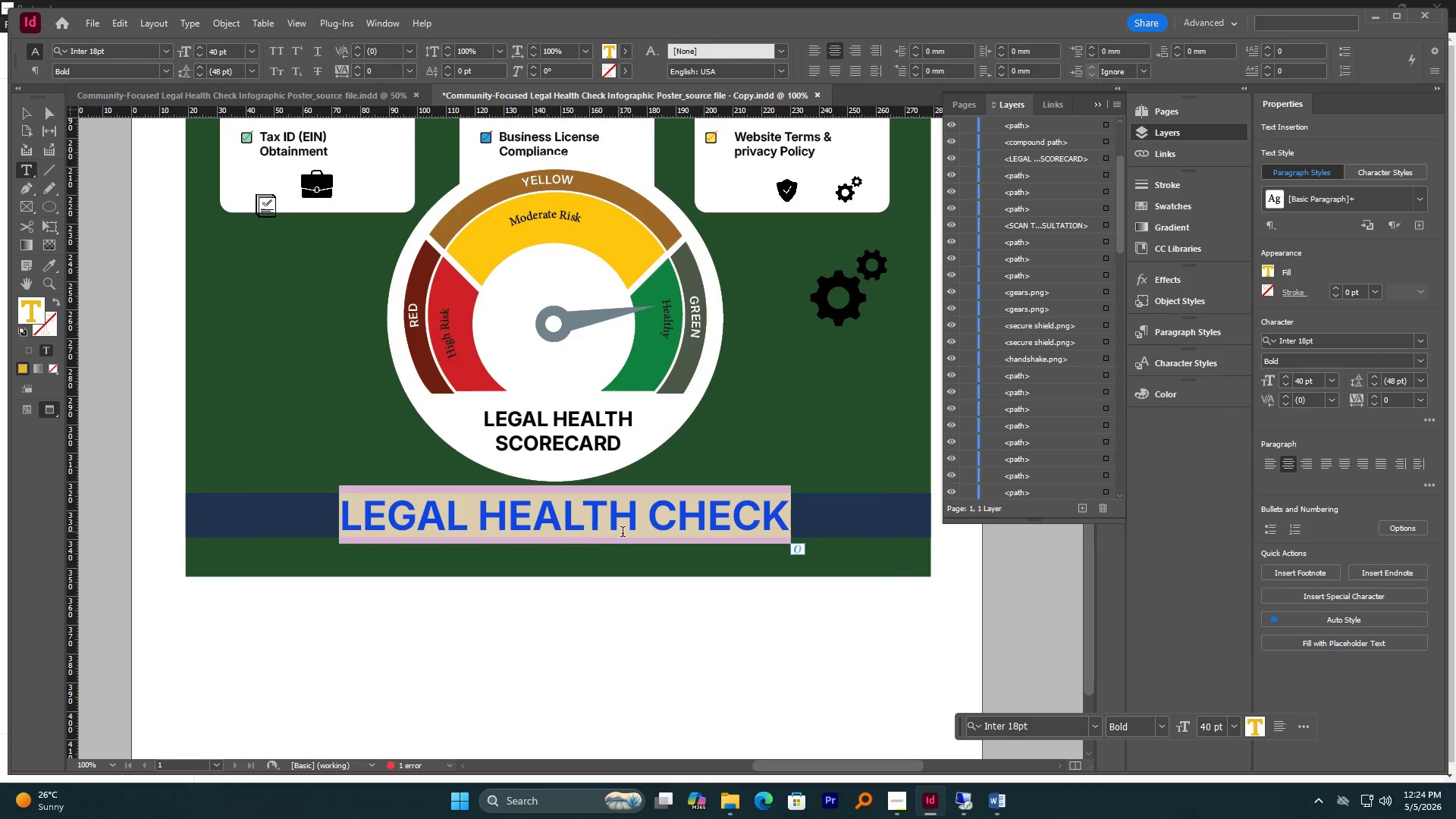 
type(ACTION ZONE)
 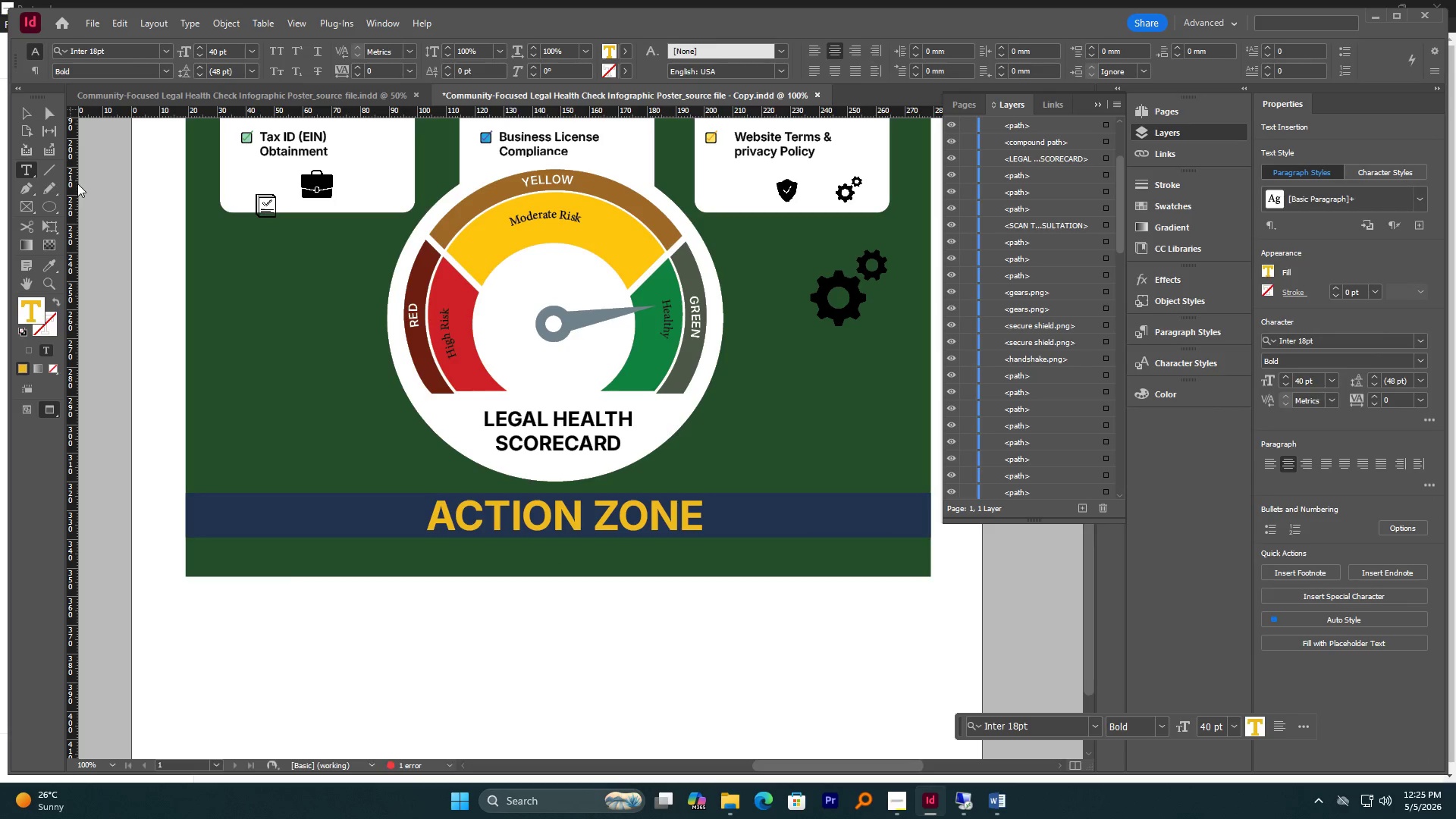 
left_click([28, 119])
 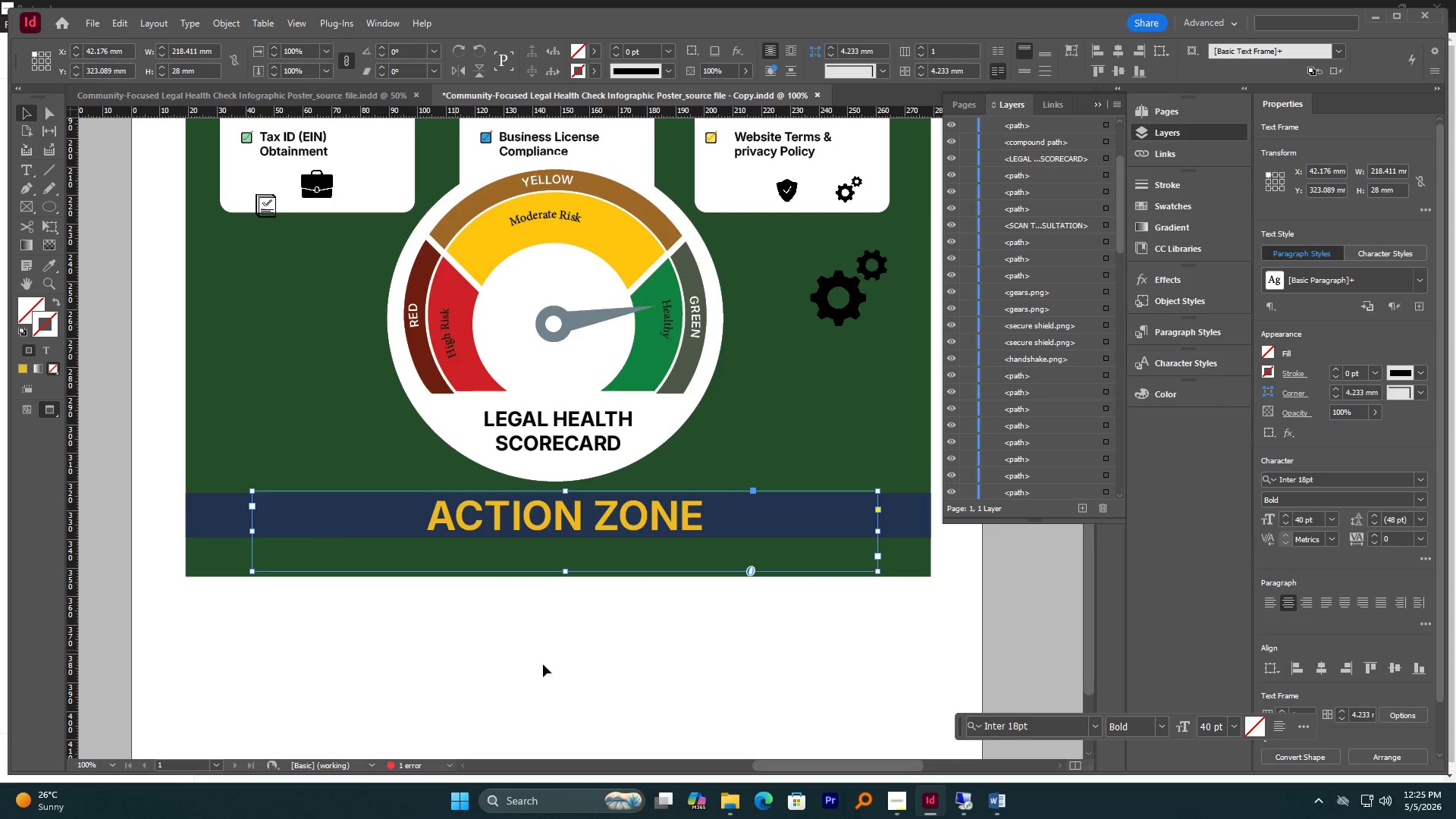 
left_click([586, 658])
 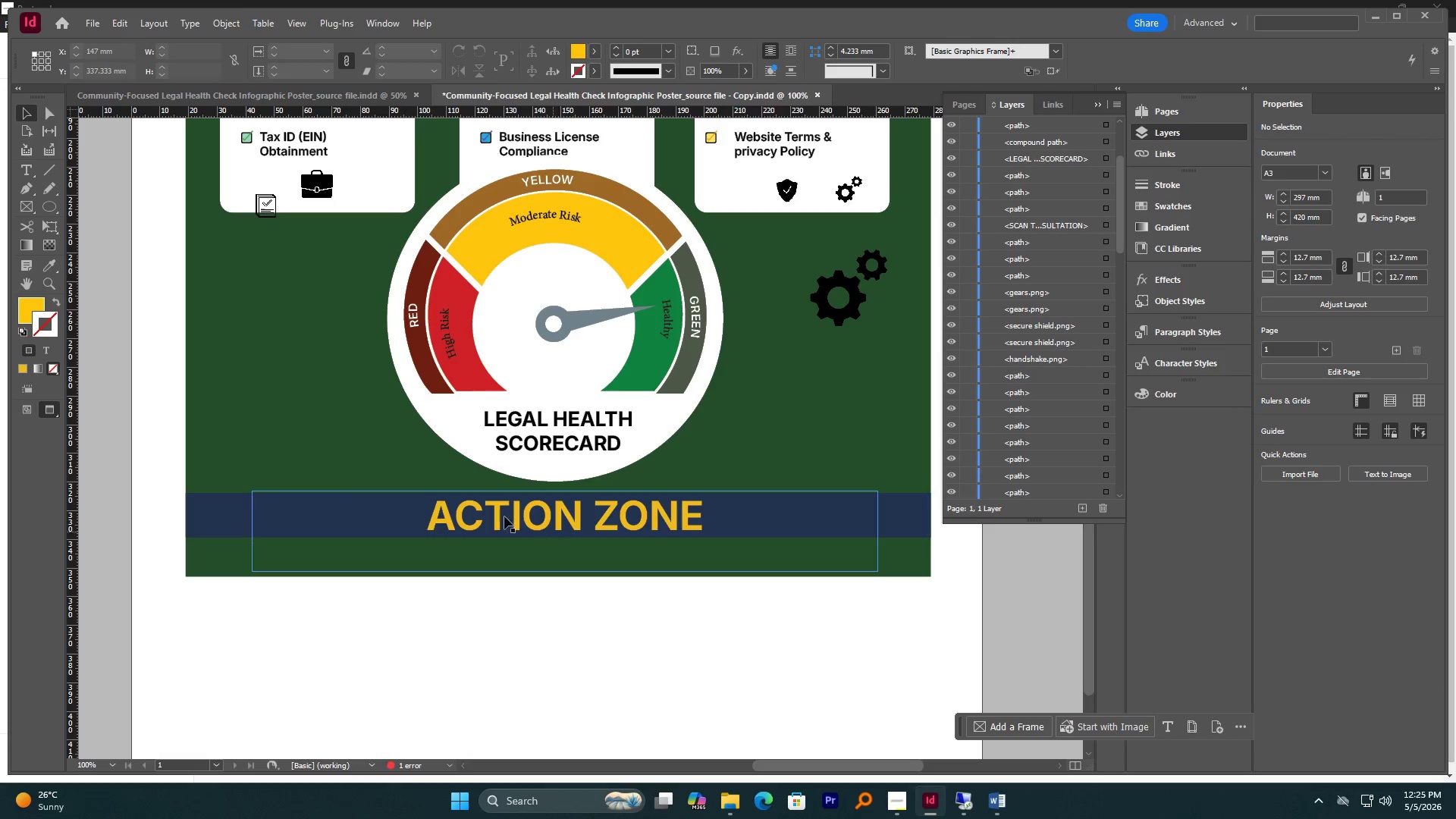 
left_click([475, 502])
 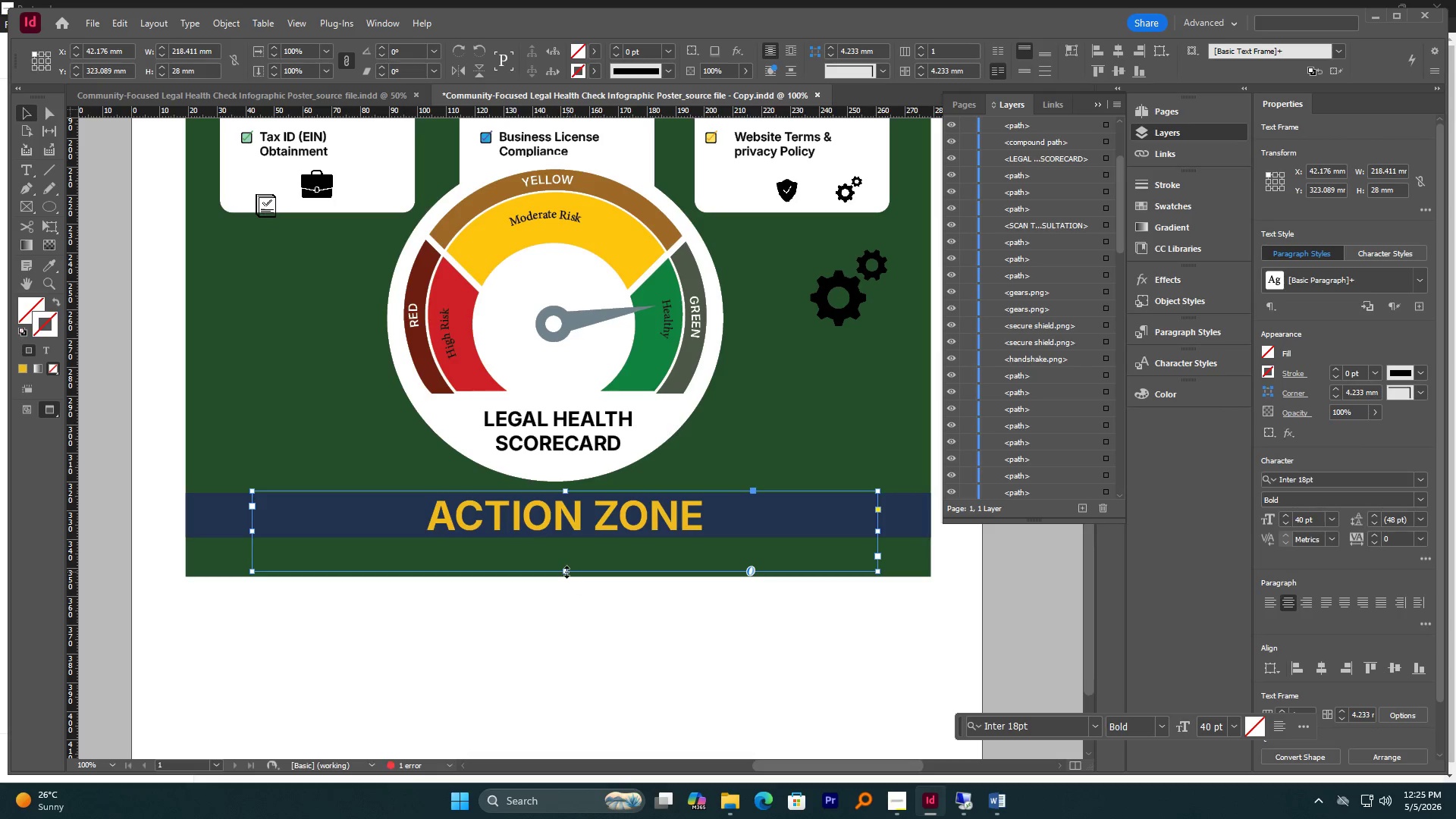 
left_click_drag(start_coordinate=[566, 572], to_coordinate=[562, 537])
 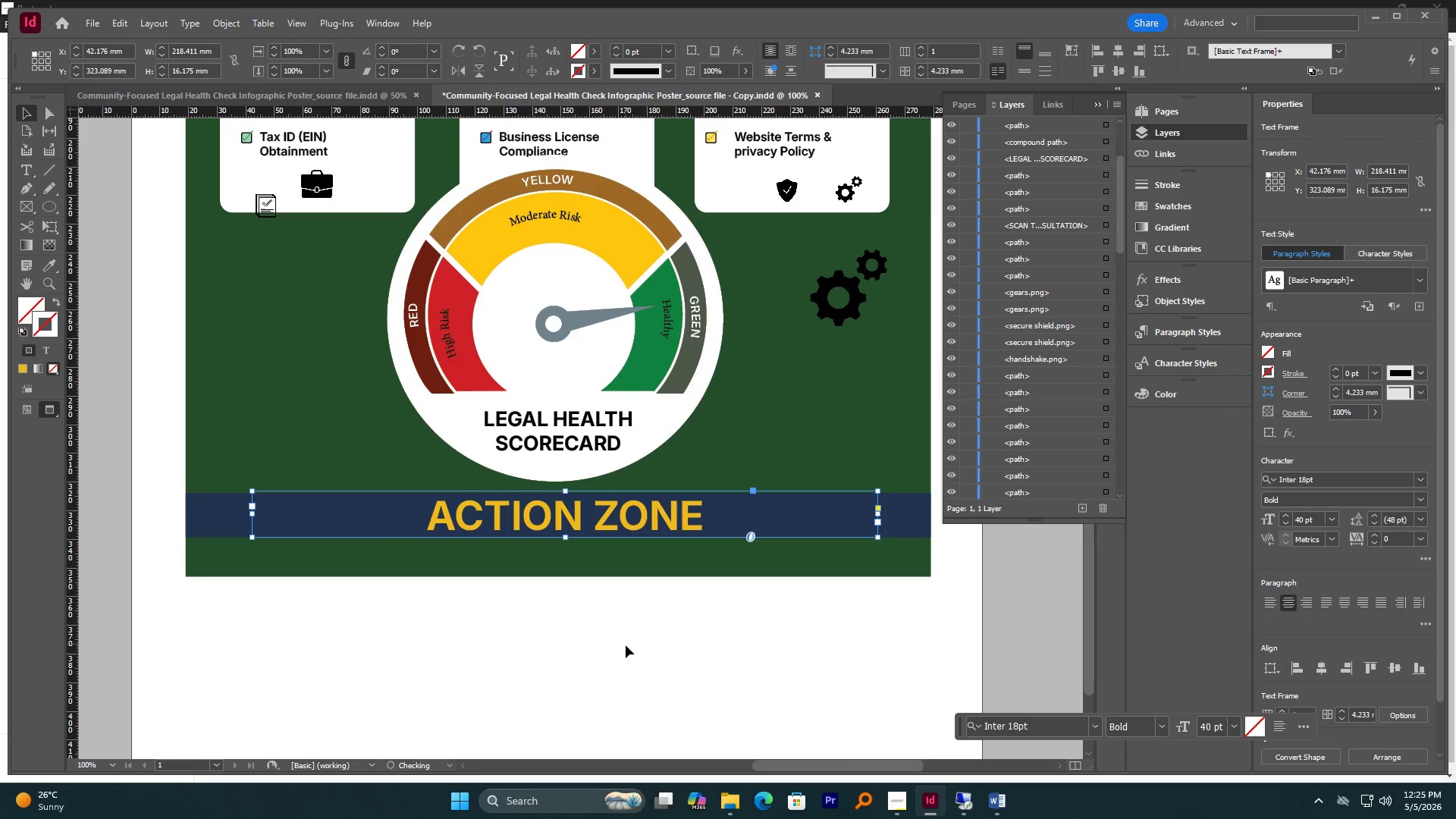 
left_click([626, 645])
 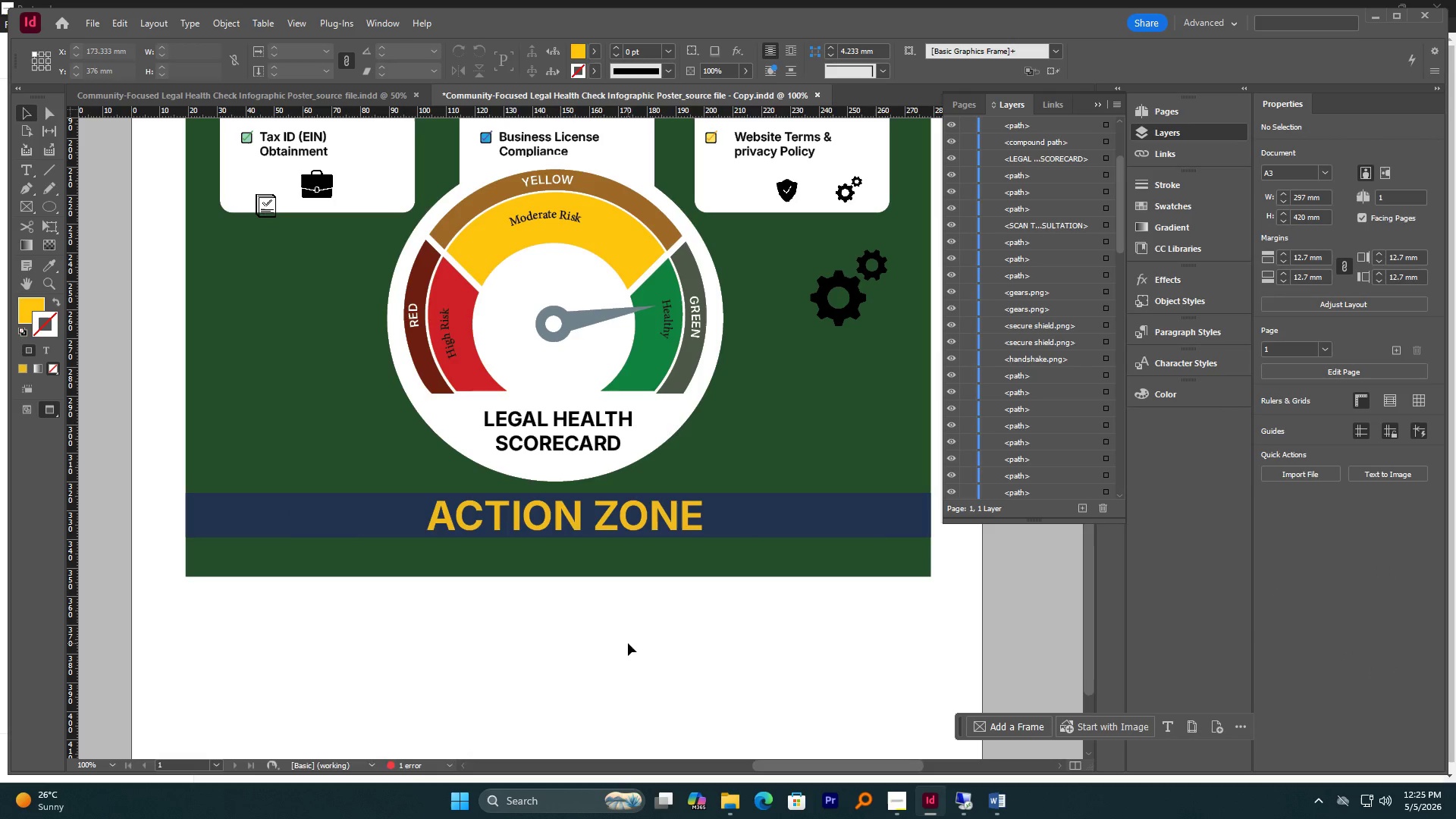 
hold_key(key=AltLeft, duration=0.62)
scroll: coordinate [611, 630], scroll_direction: down, amount: 1.0
 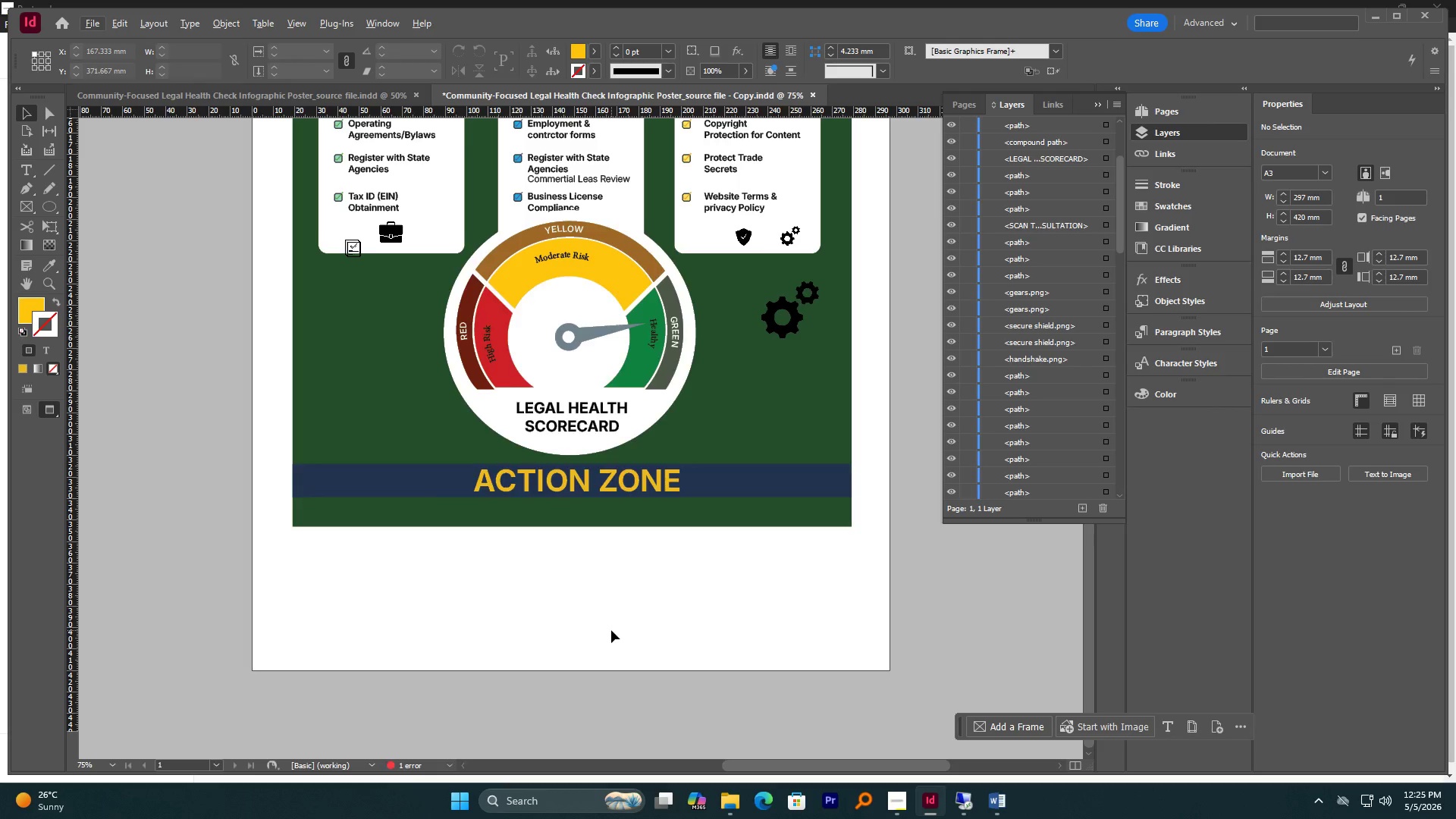 
scroll: coordinate [610, 630], scroll_direction: up, amount: 3.0
 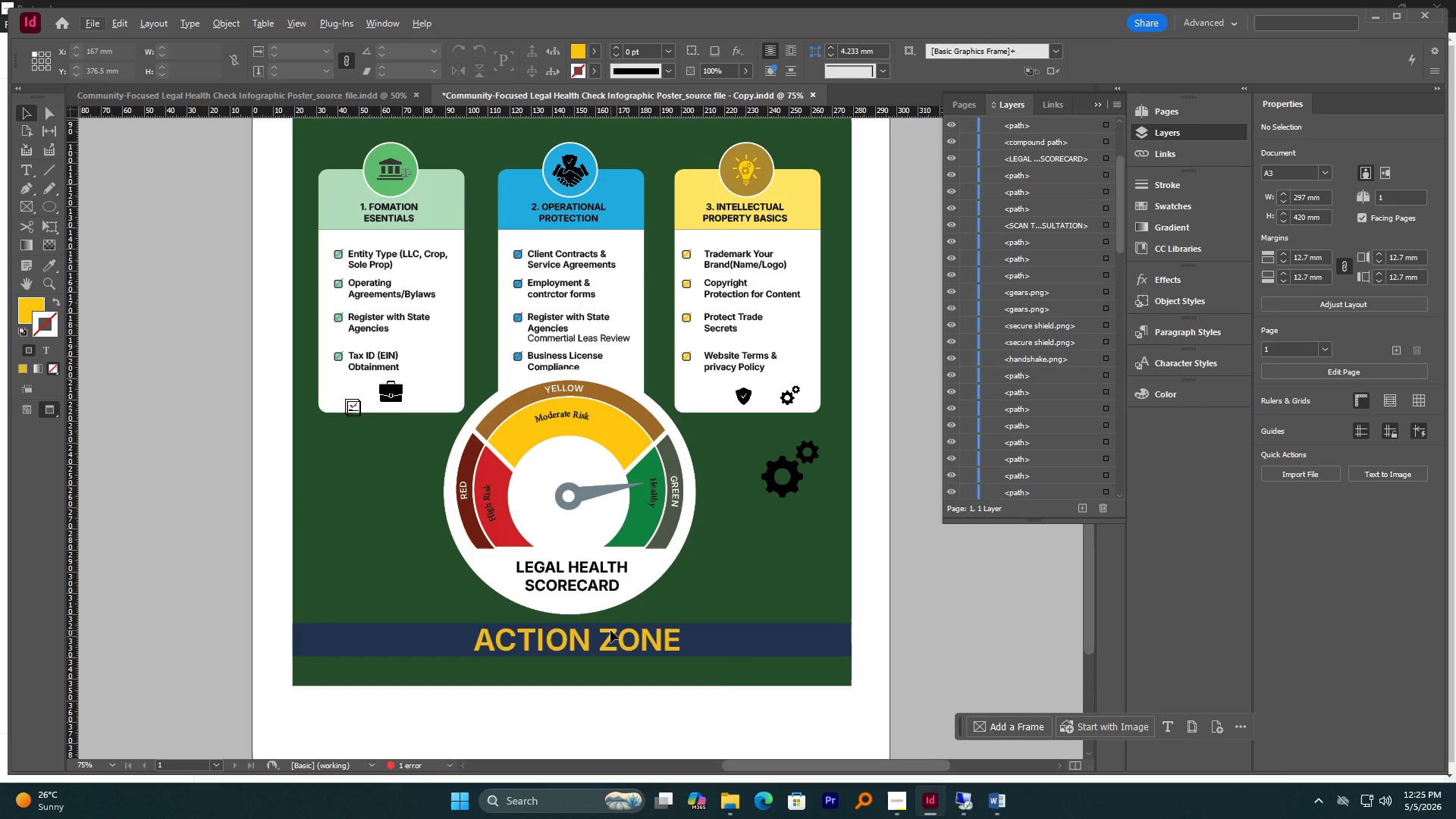 
wait(9.7)
 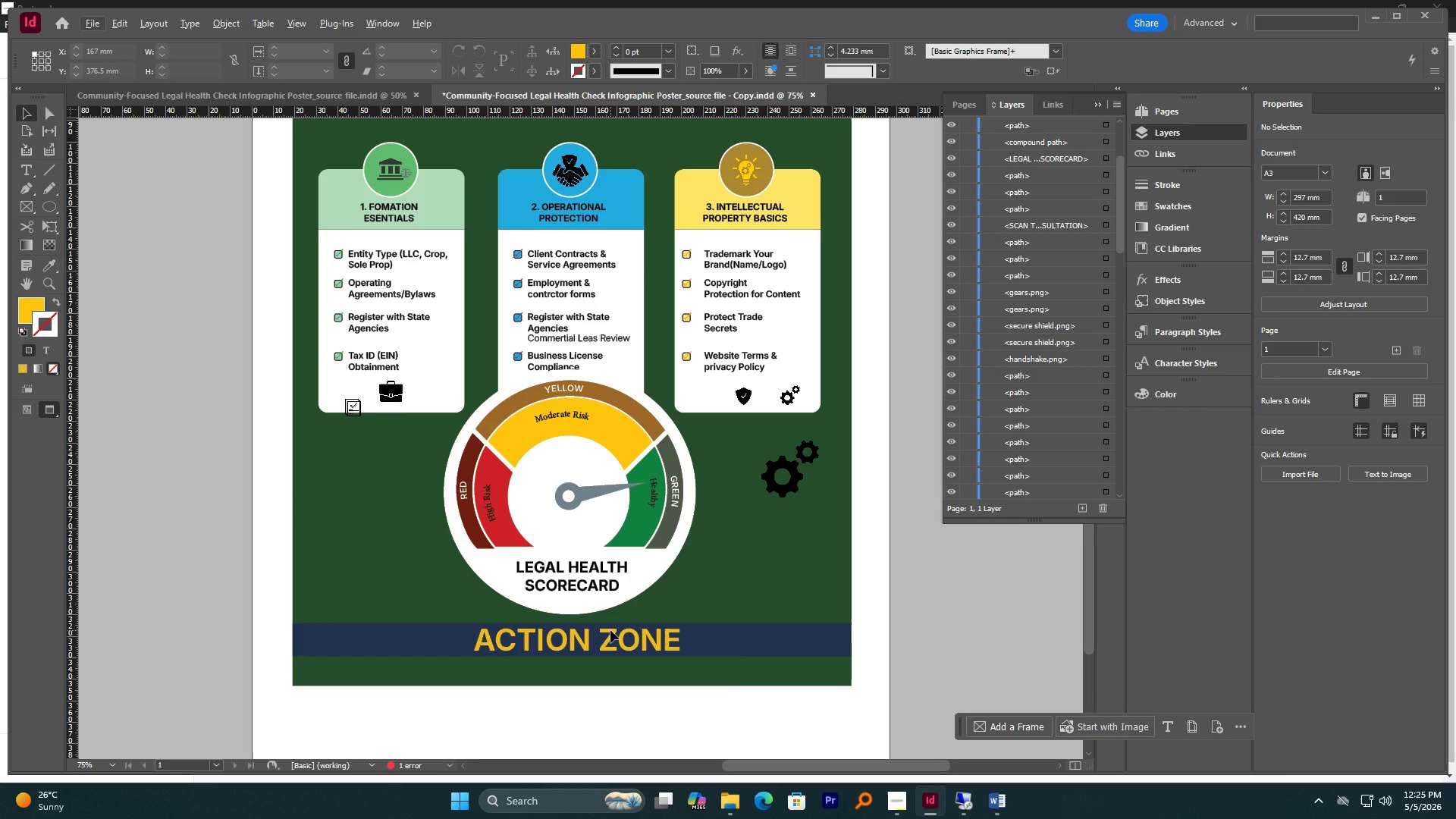 
hold_key(key=AltLeft, duration=0.56)
scroll: coordinate [473, 573], scroll_direction: down, amount: 2.0
 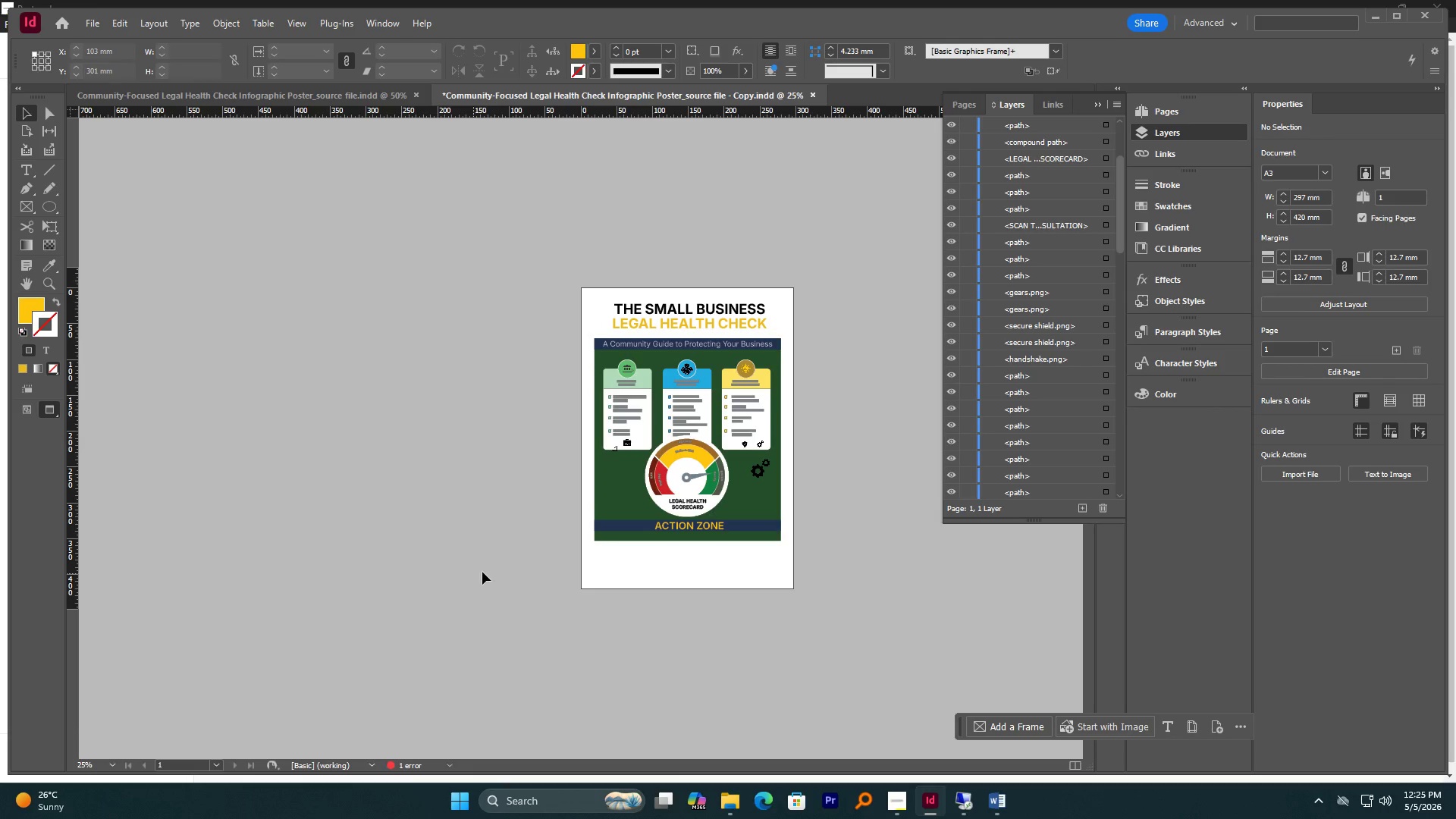 
hold_key(key=AltLeft, duration=0.66)
scroll: coordinate [916, 497], scroll_direction: up, amount: 1.0
 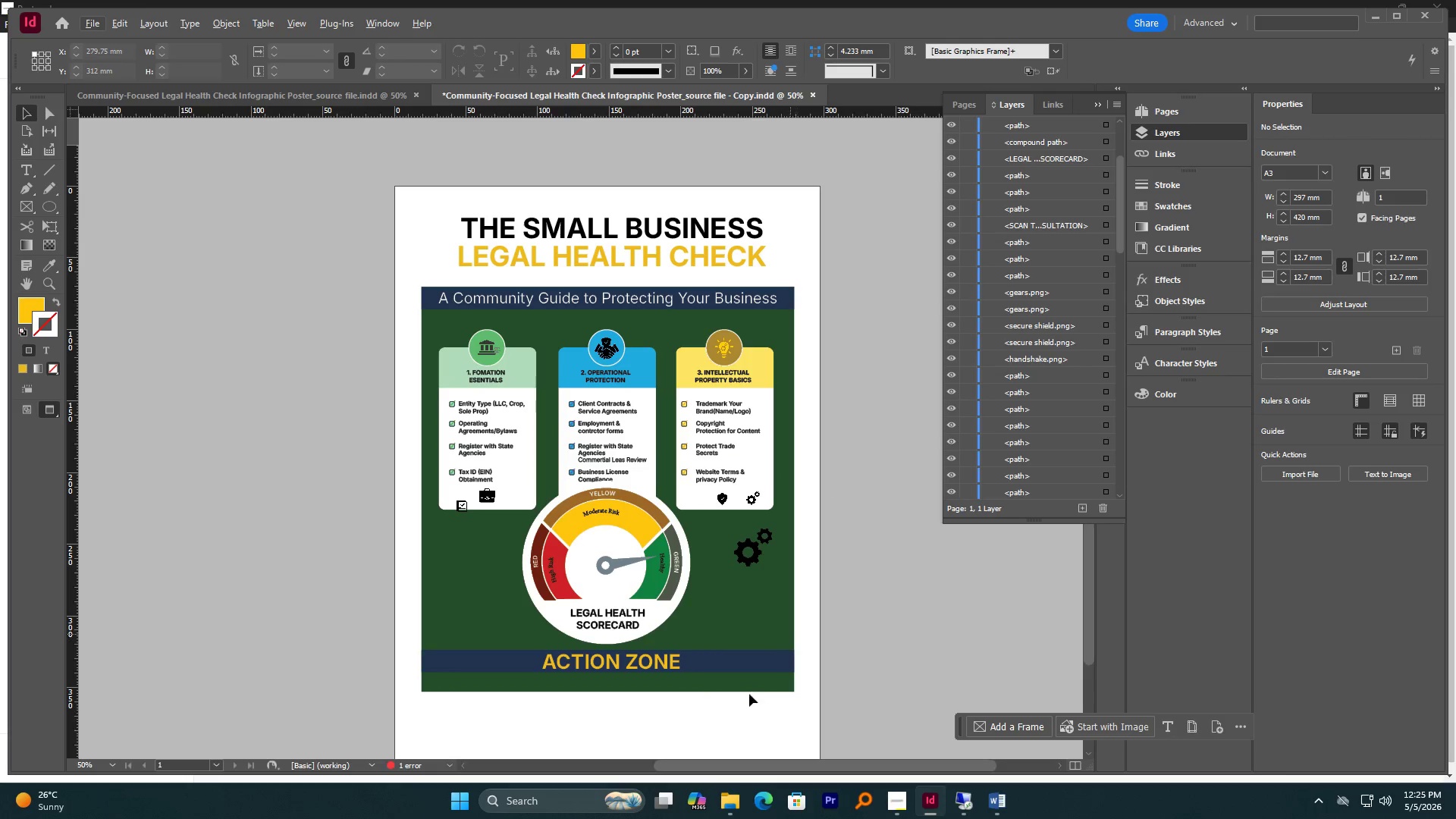 
left_click_drag(start_coordinate=[726, 766], to_coordinate=[757, 759])
 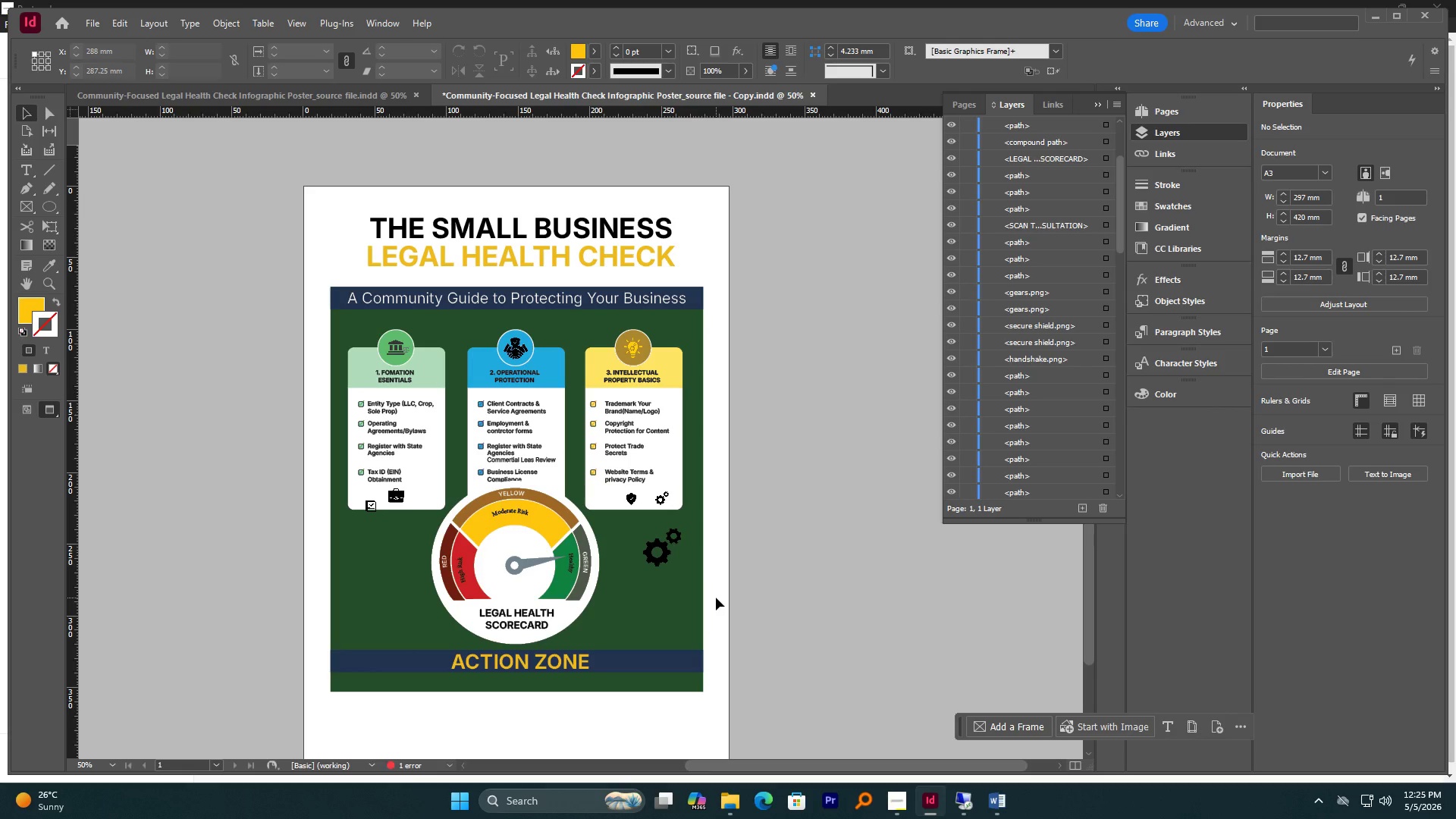 
scroll: coordinate [716, 598], scroll_direction: down, amount: 2.0
 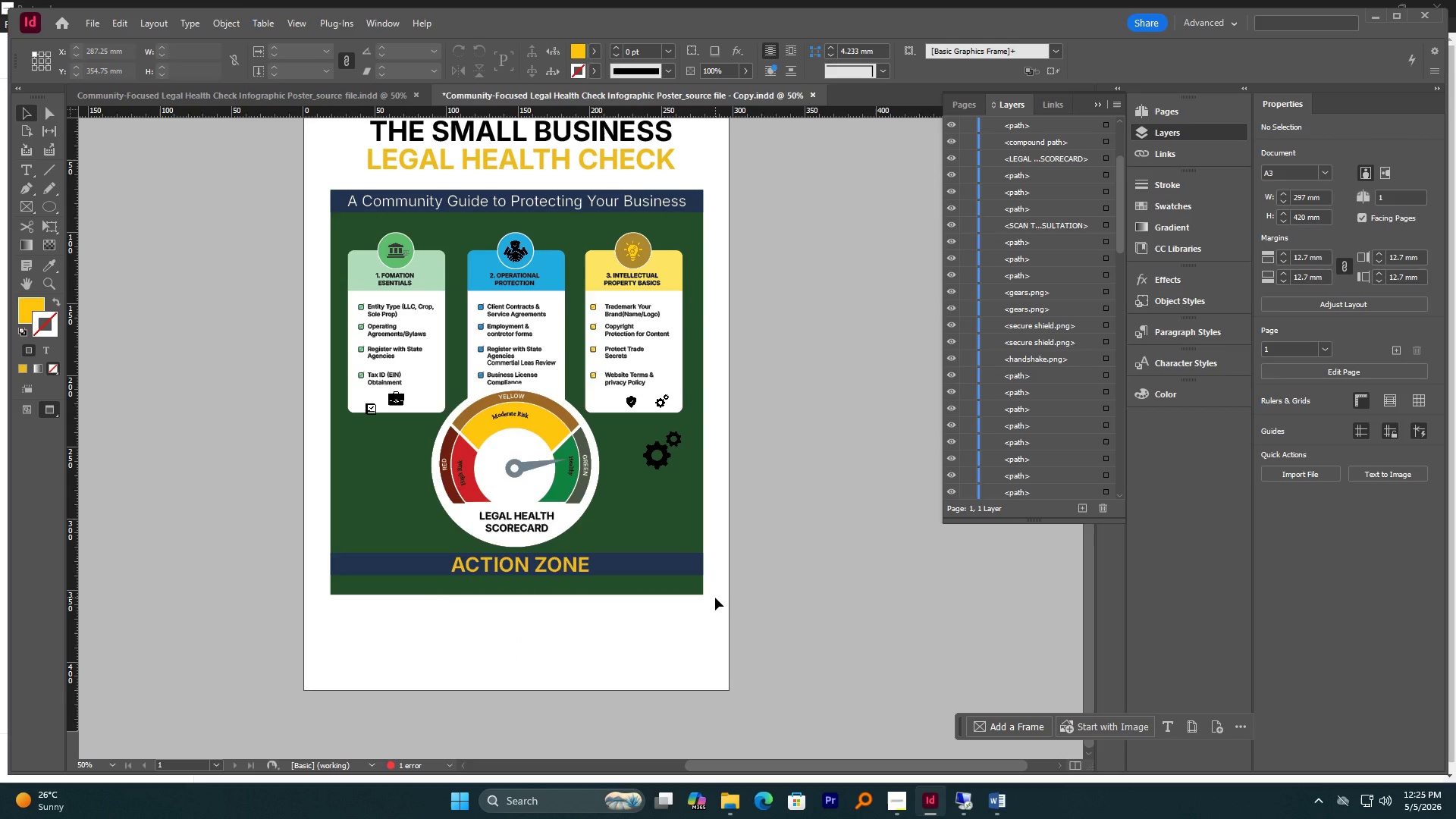 
left_click([664, 440])
 